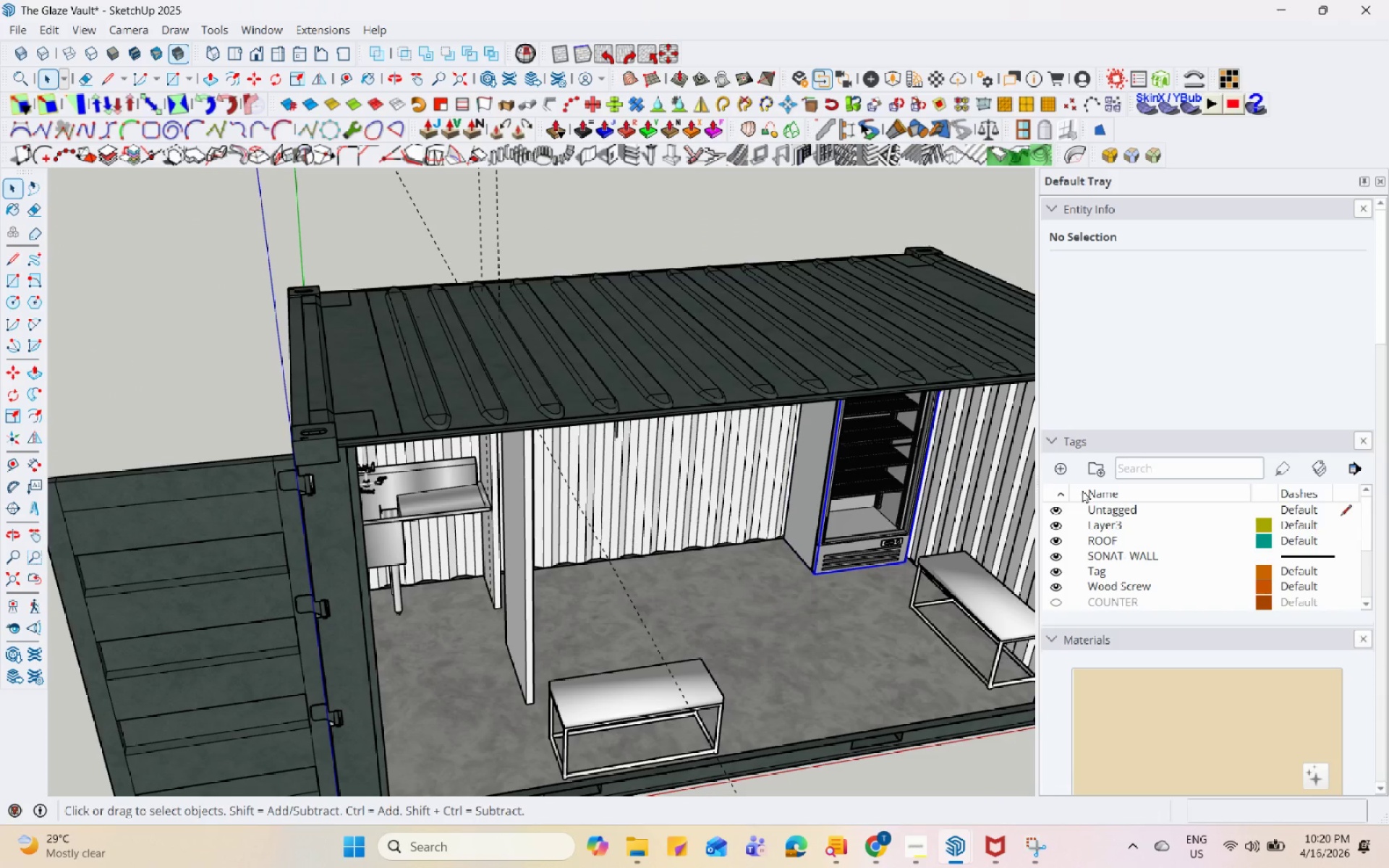 
scroll: coordinate [704, 509], scroll_direction: down, amount: 8.0
 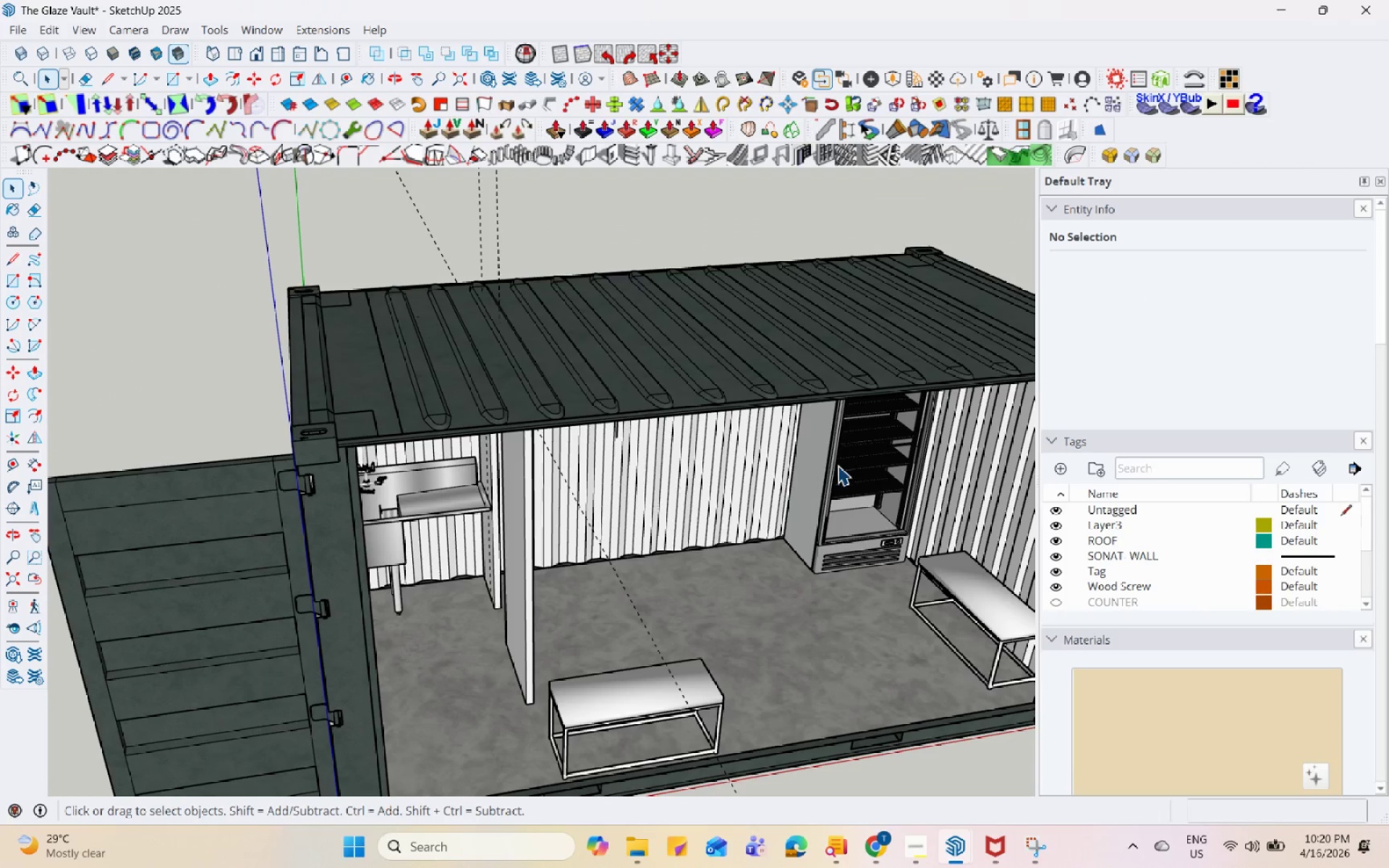 
scroll: coordinate [1069, 524], scroll_direction: up, amount: 12.0
 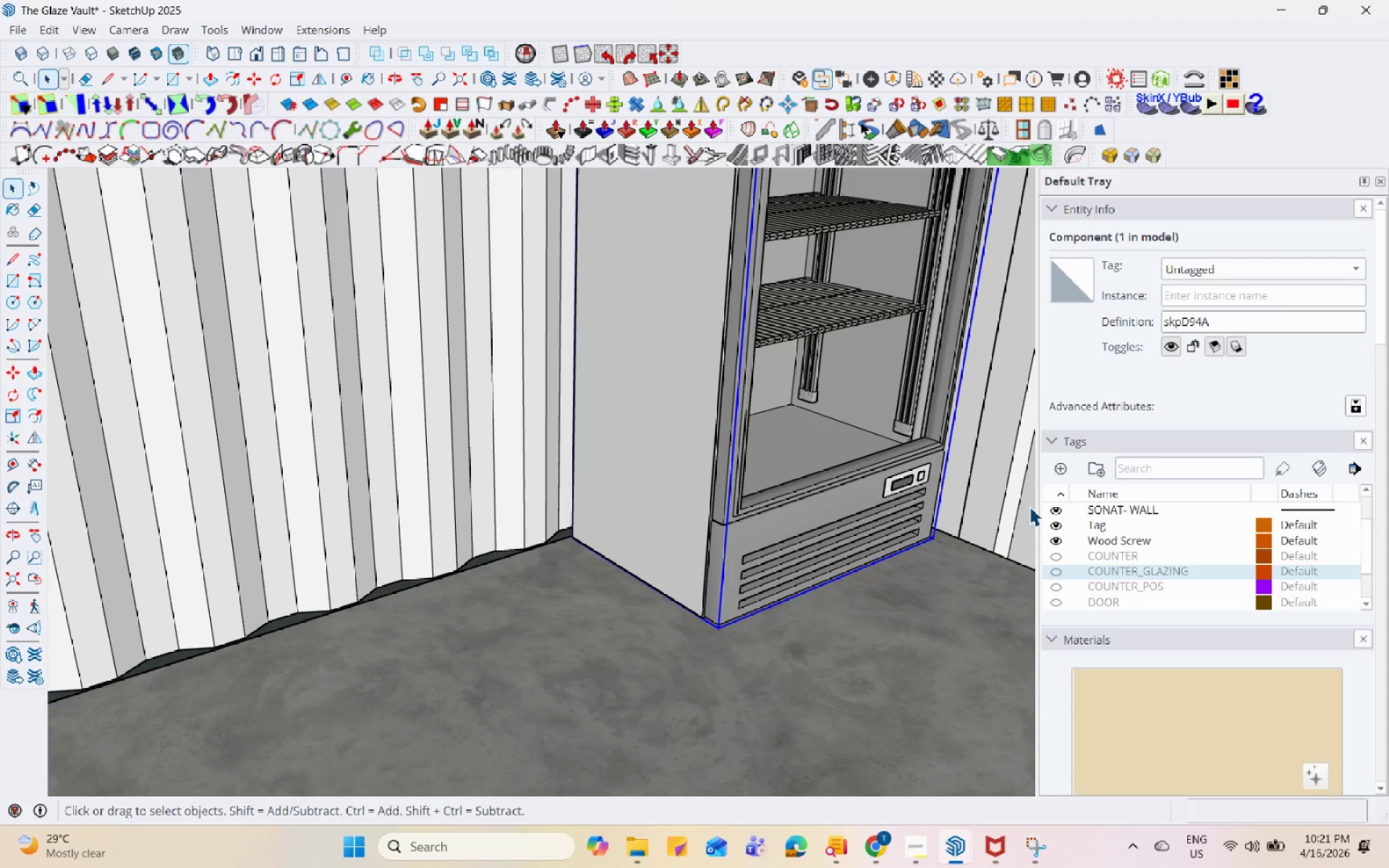 
wait(8.52)
 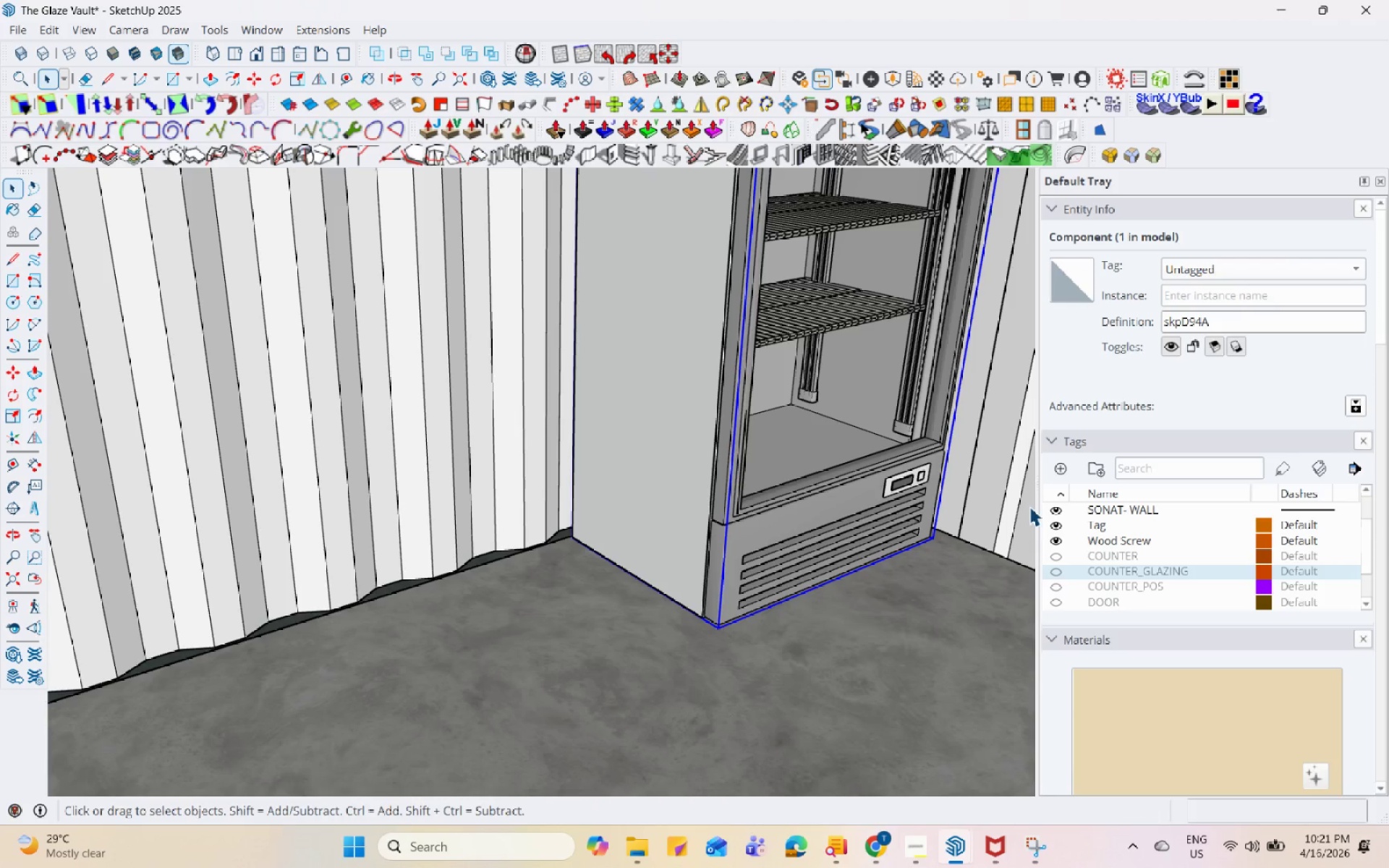 
left_click([1058, 465])
 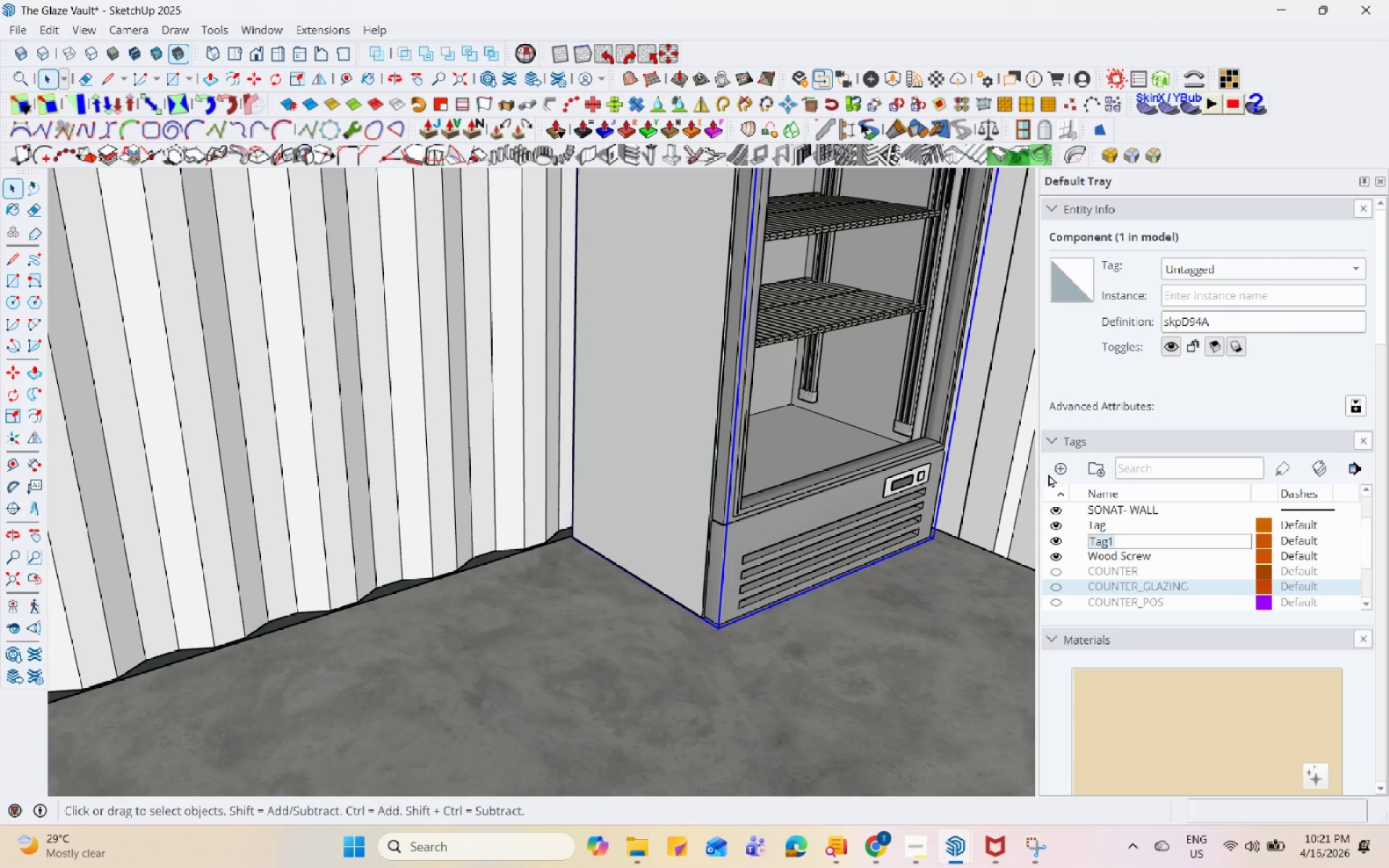 
type(ref)
key(Backspace)
key(Backspace)
key(Backspace)
type(REFRIGERATOR)
 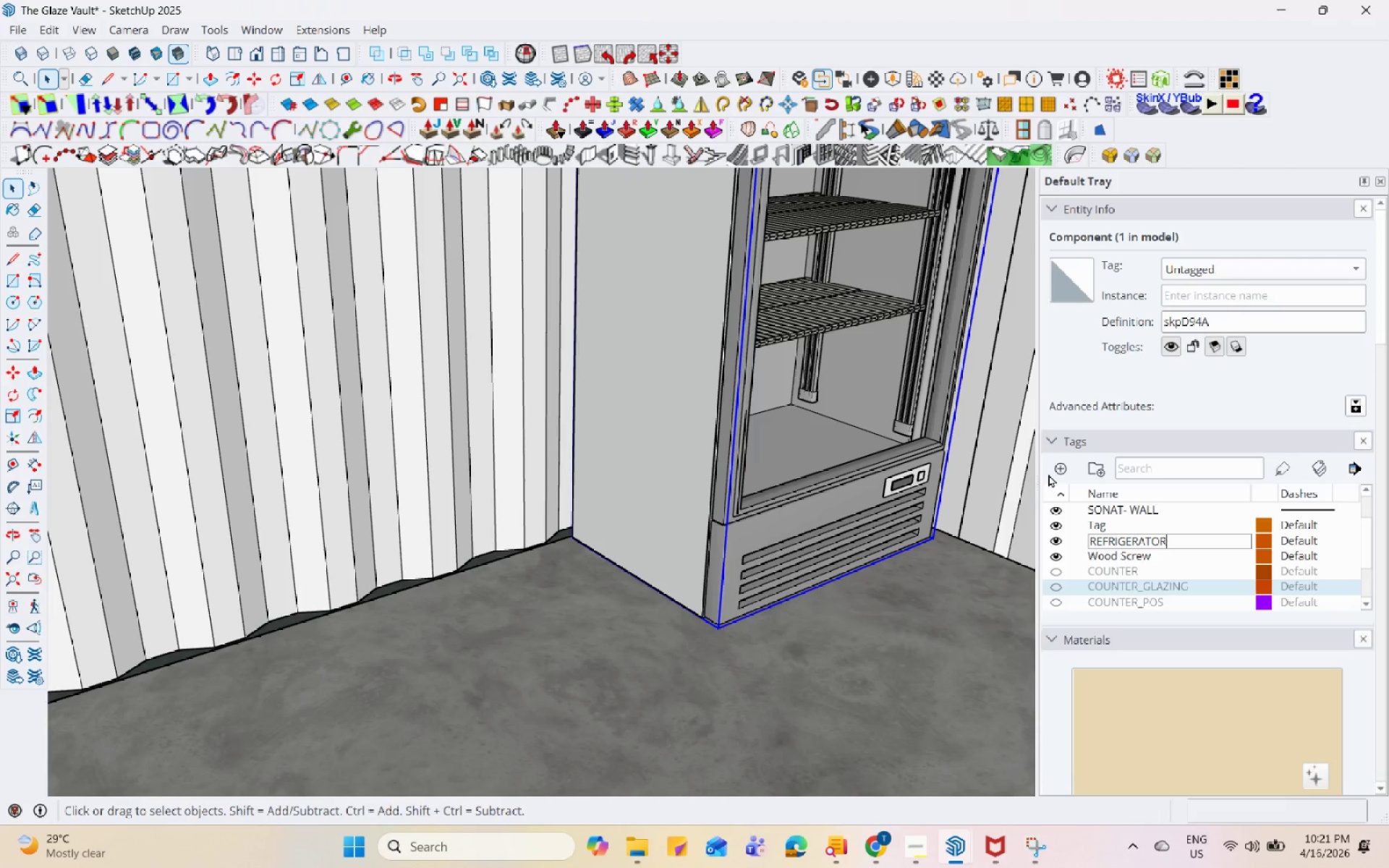 
left_click([519, 525])
 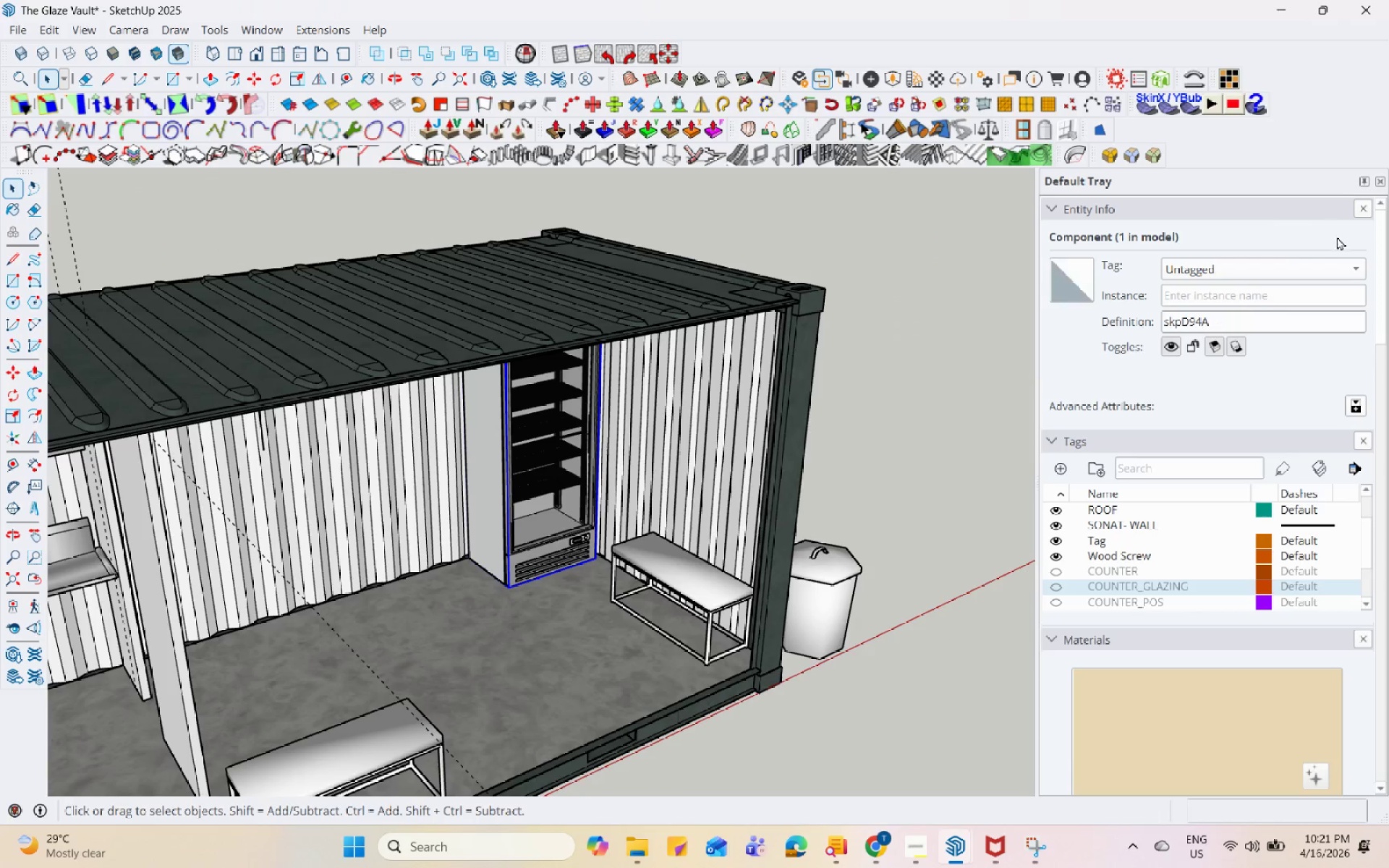 
scroll: coordinate [456, 589], scroll_direction: down, amount: 13.0
 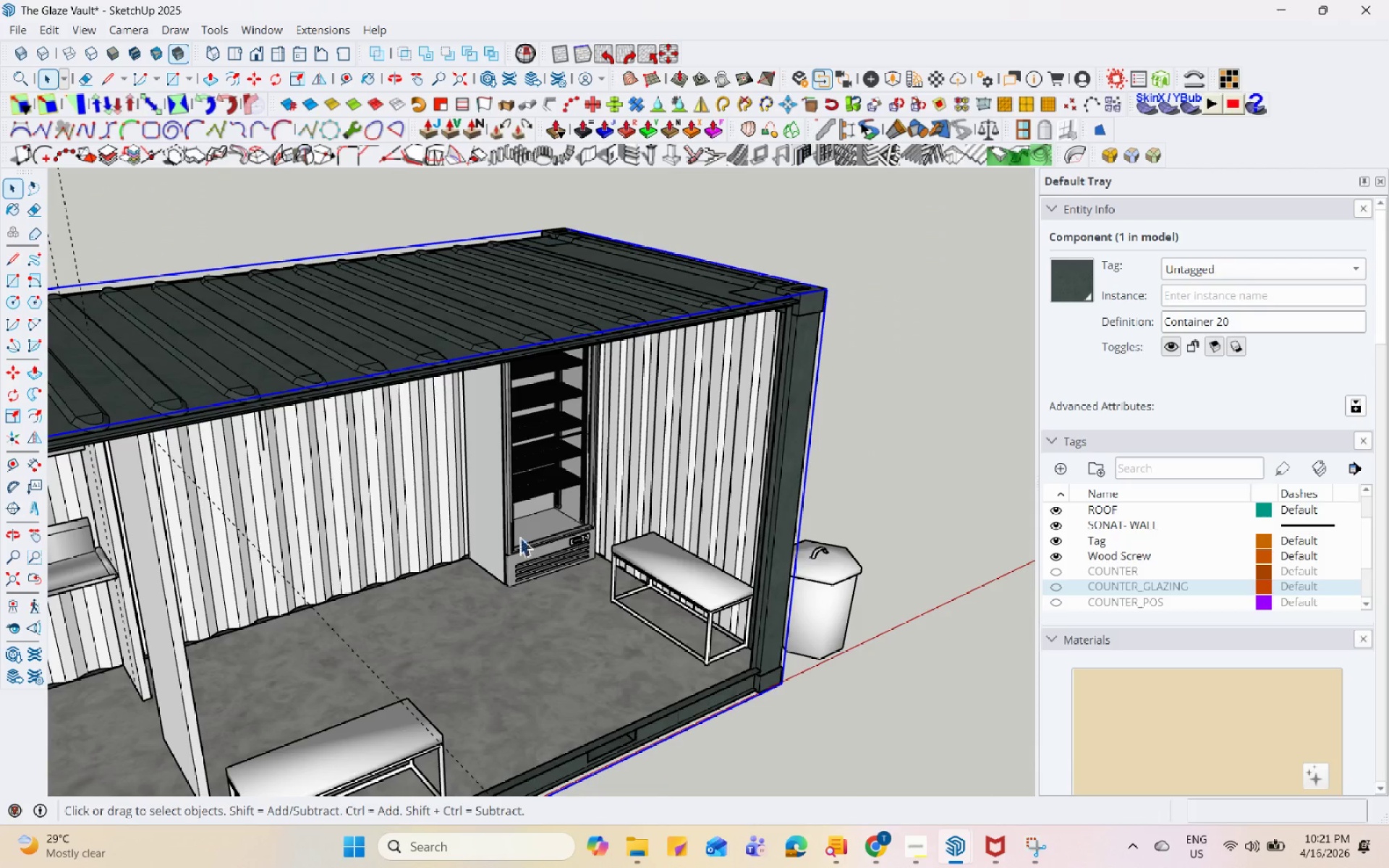 
left_click([1327, 262])
 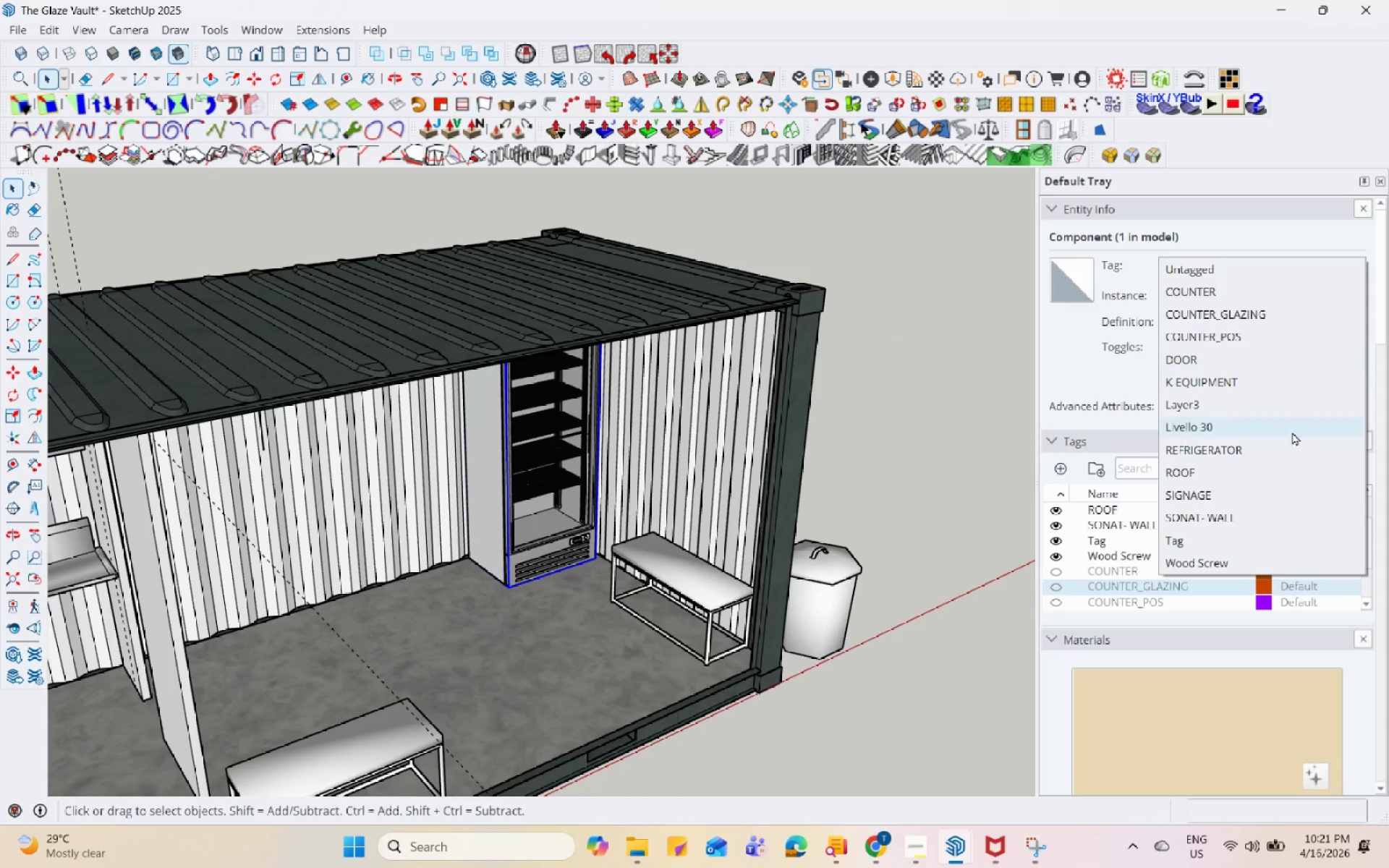 
left_click([1288, 452])
 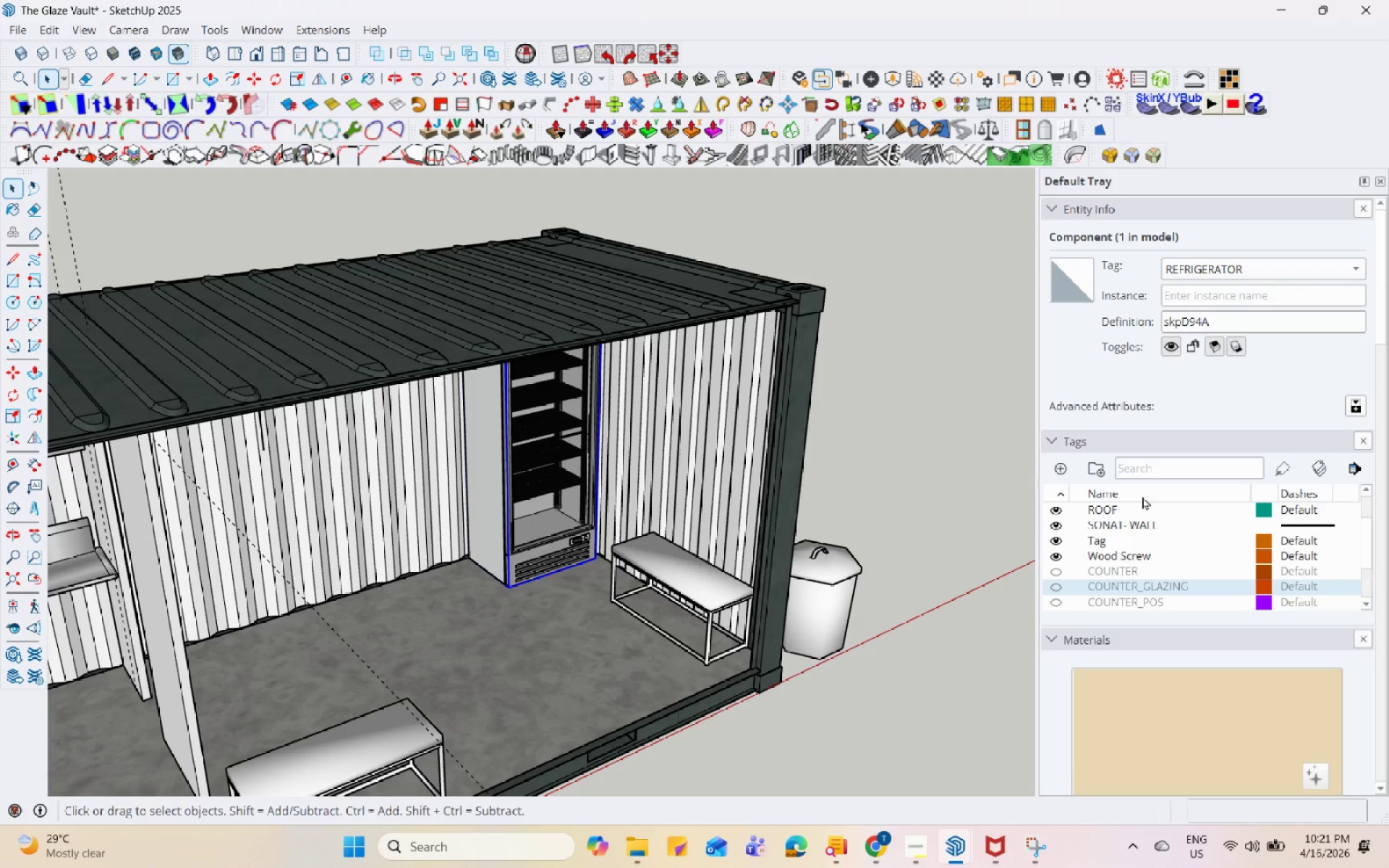 
wait(17.83)
 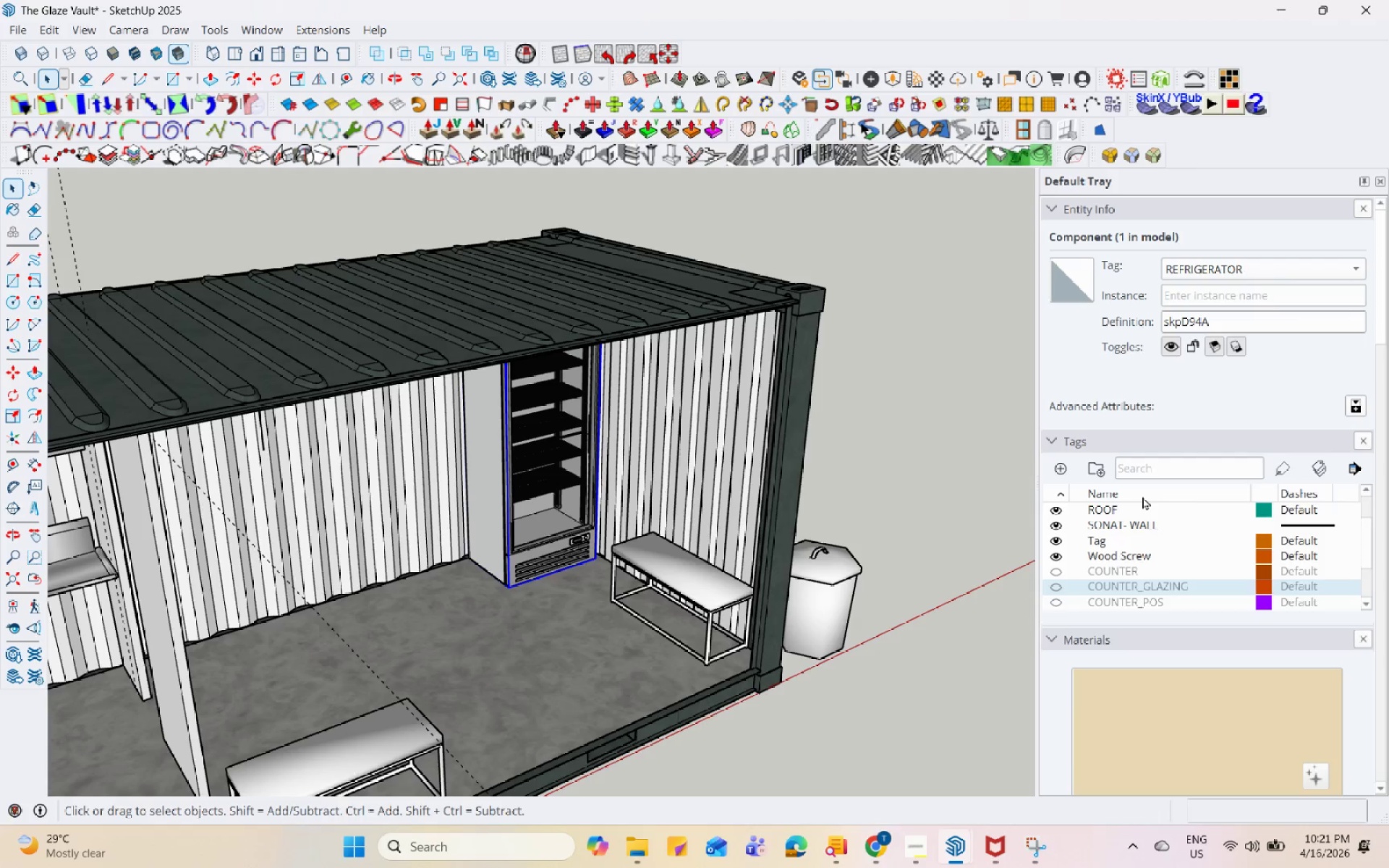 
left_click([846, 565])
 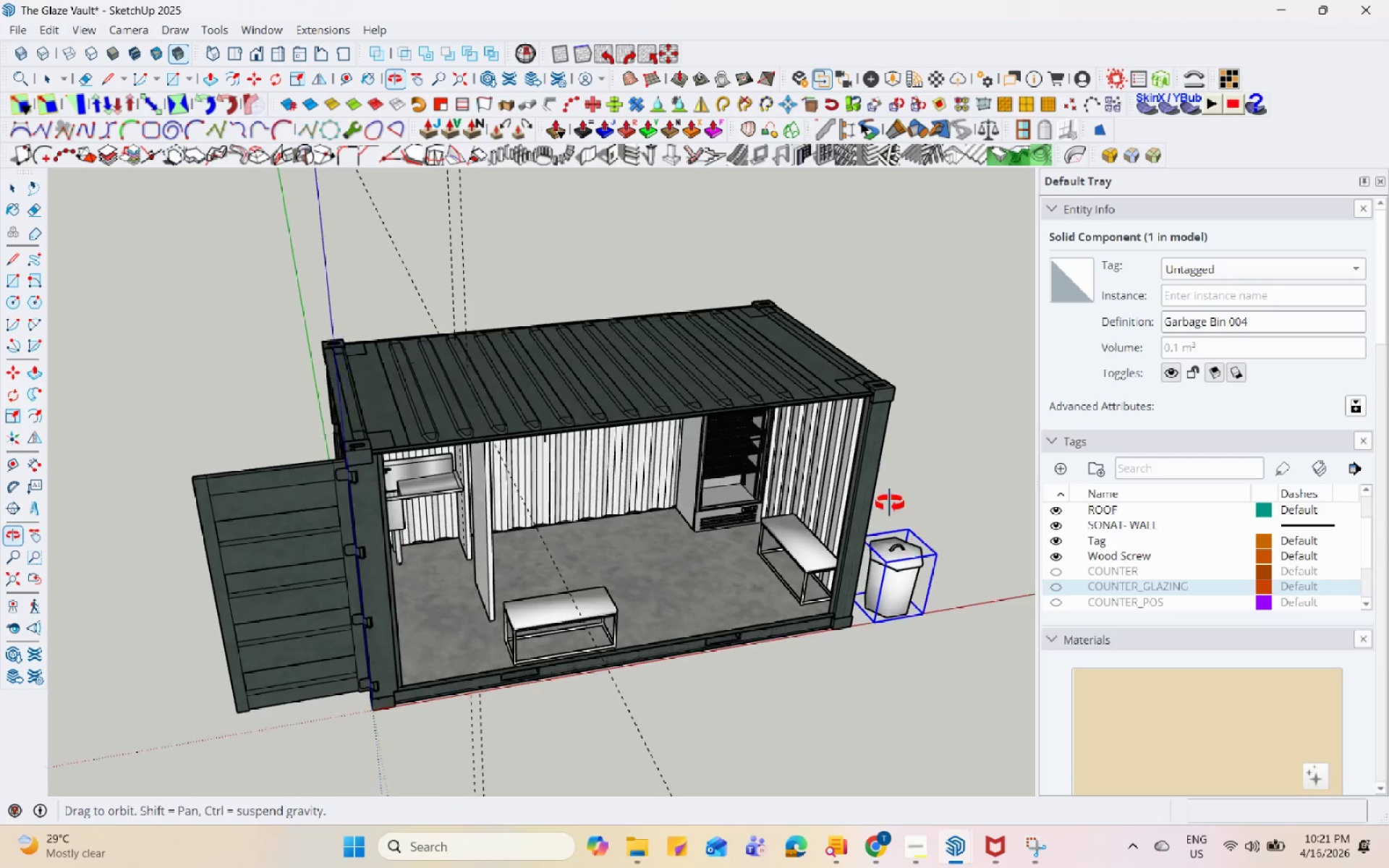 
hold_key(key=ControlLeft, duration=1.41)
scroll: coordinate [792, 585], scroll_direction: down, amount: 2.0
 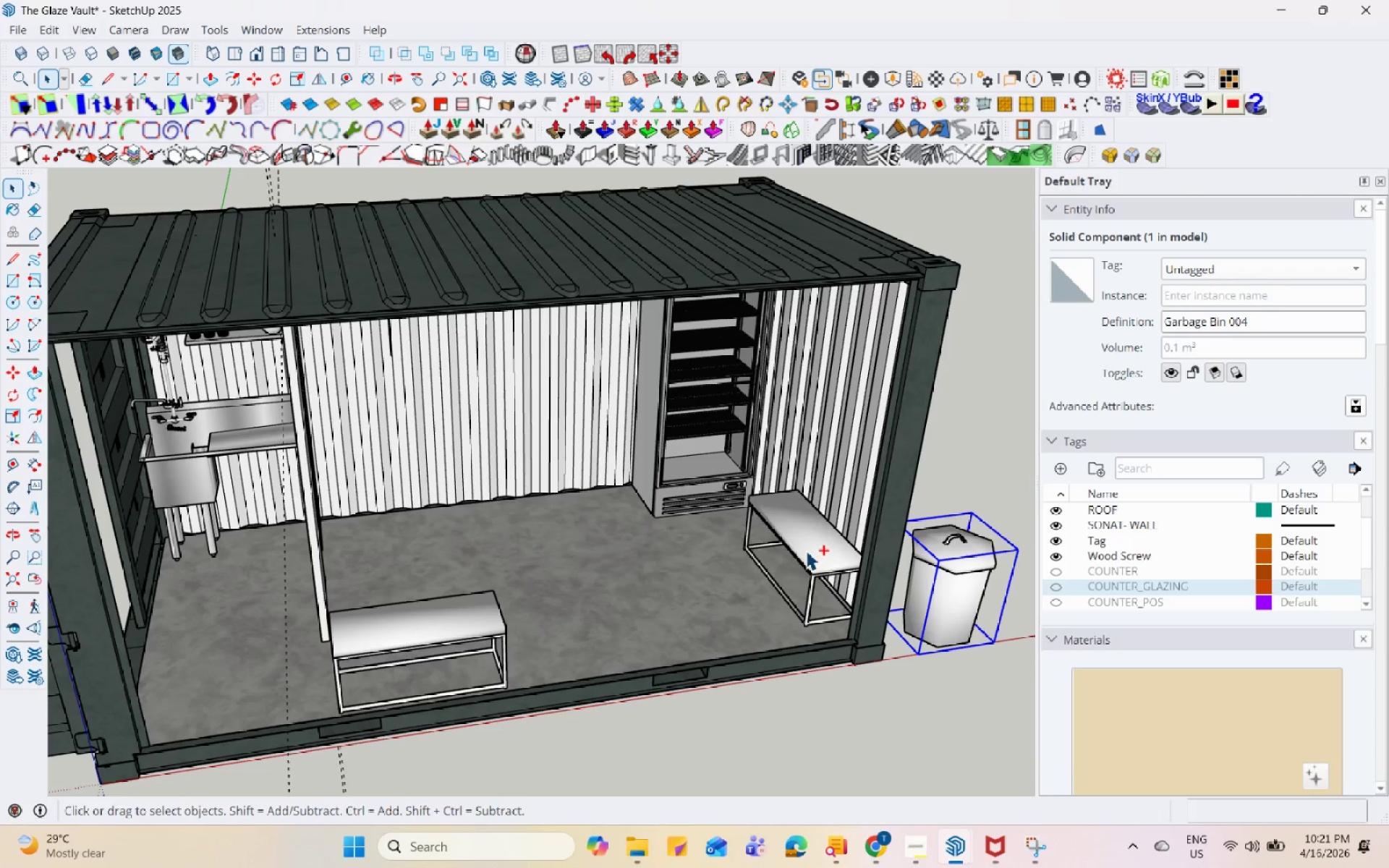 
left_click([817, 540])
 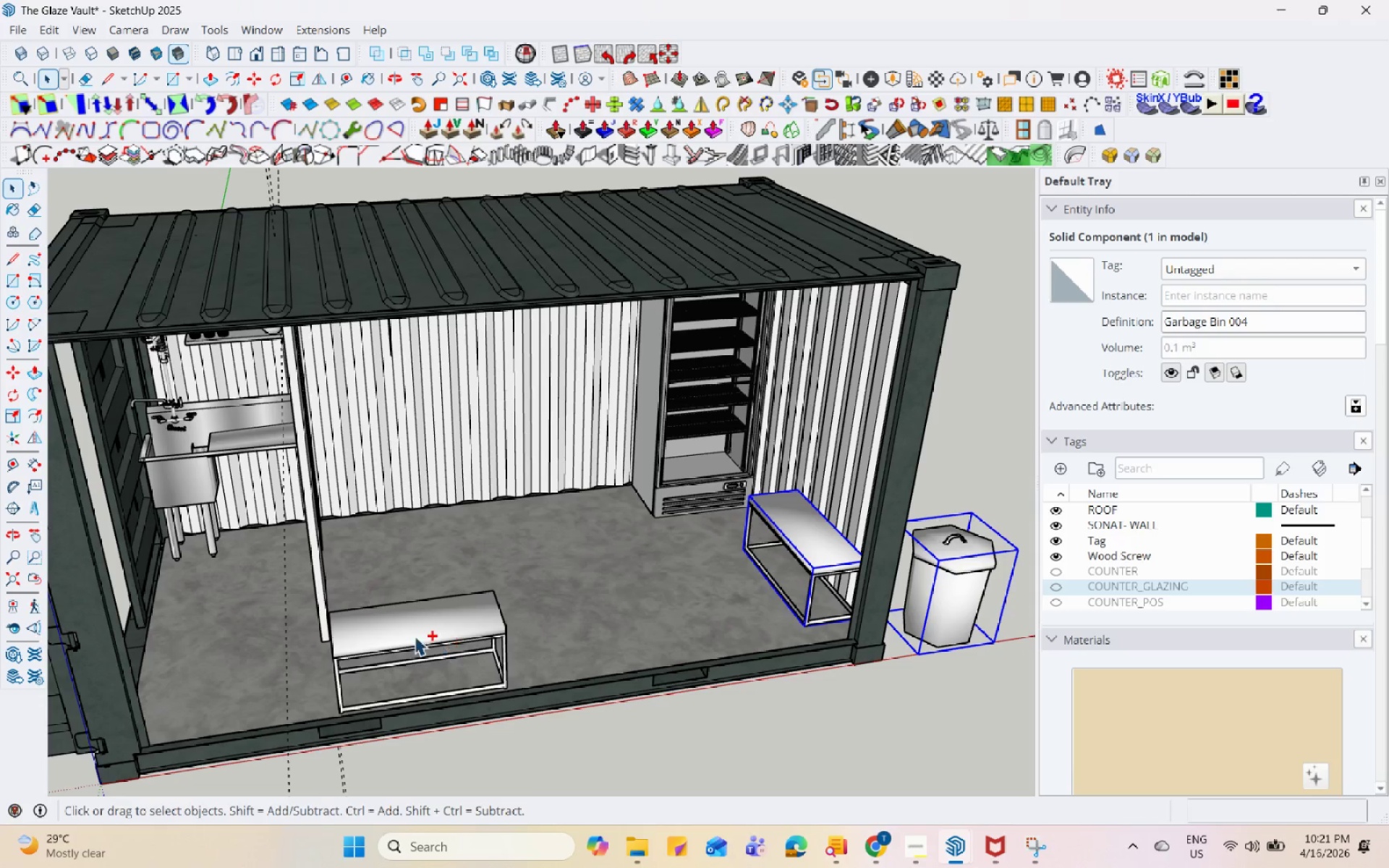 
left_click([409, 606])
 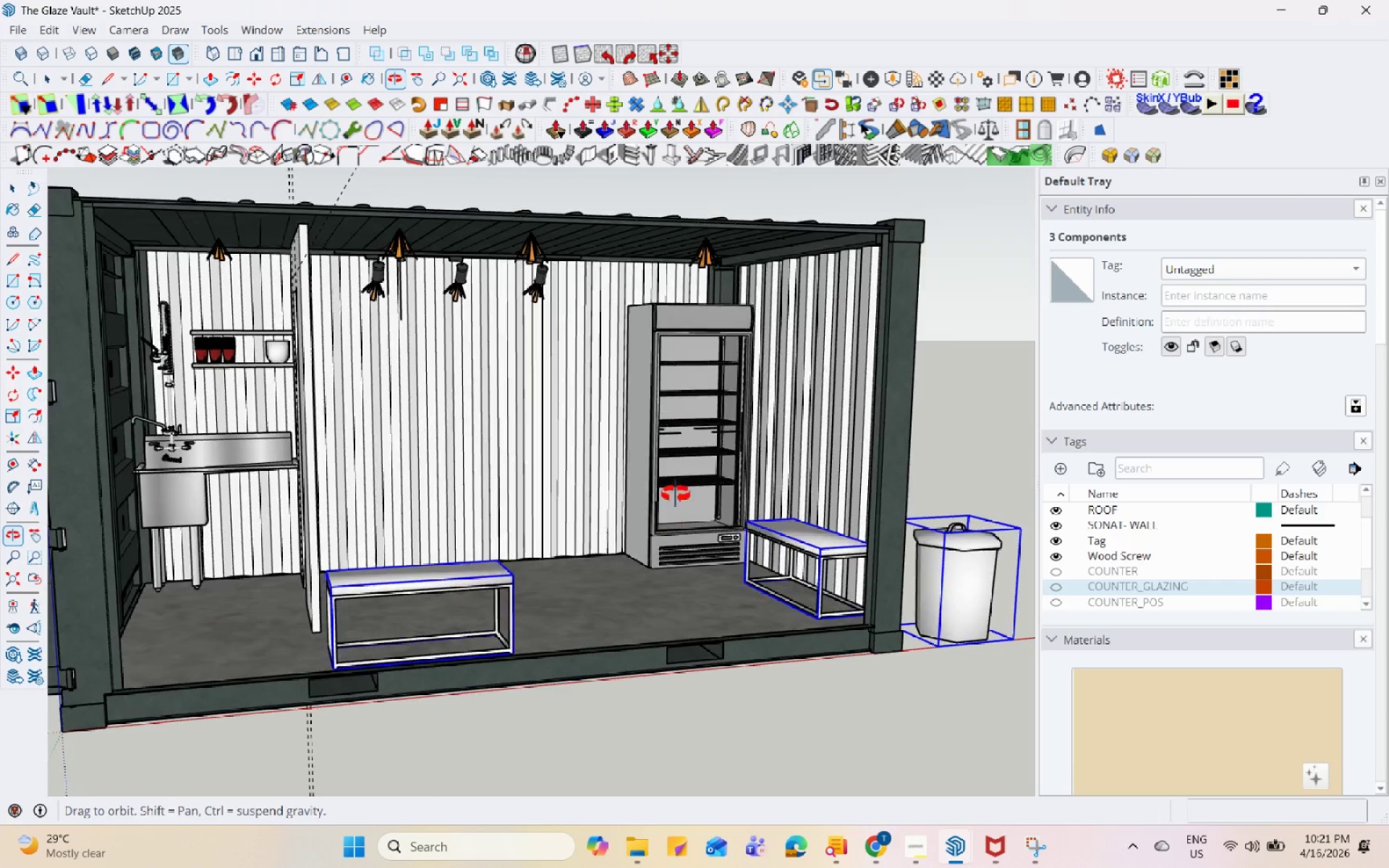 
hold_key(key=ControlLeft, duration=0.5)
left_click([284, 317])
 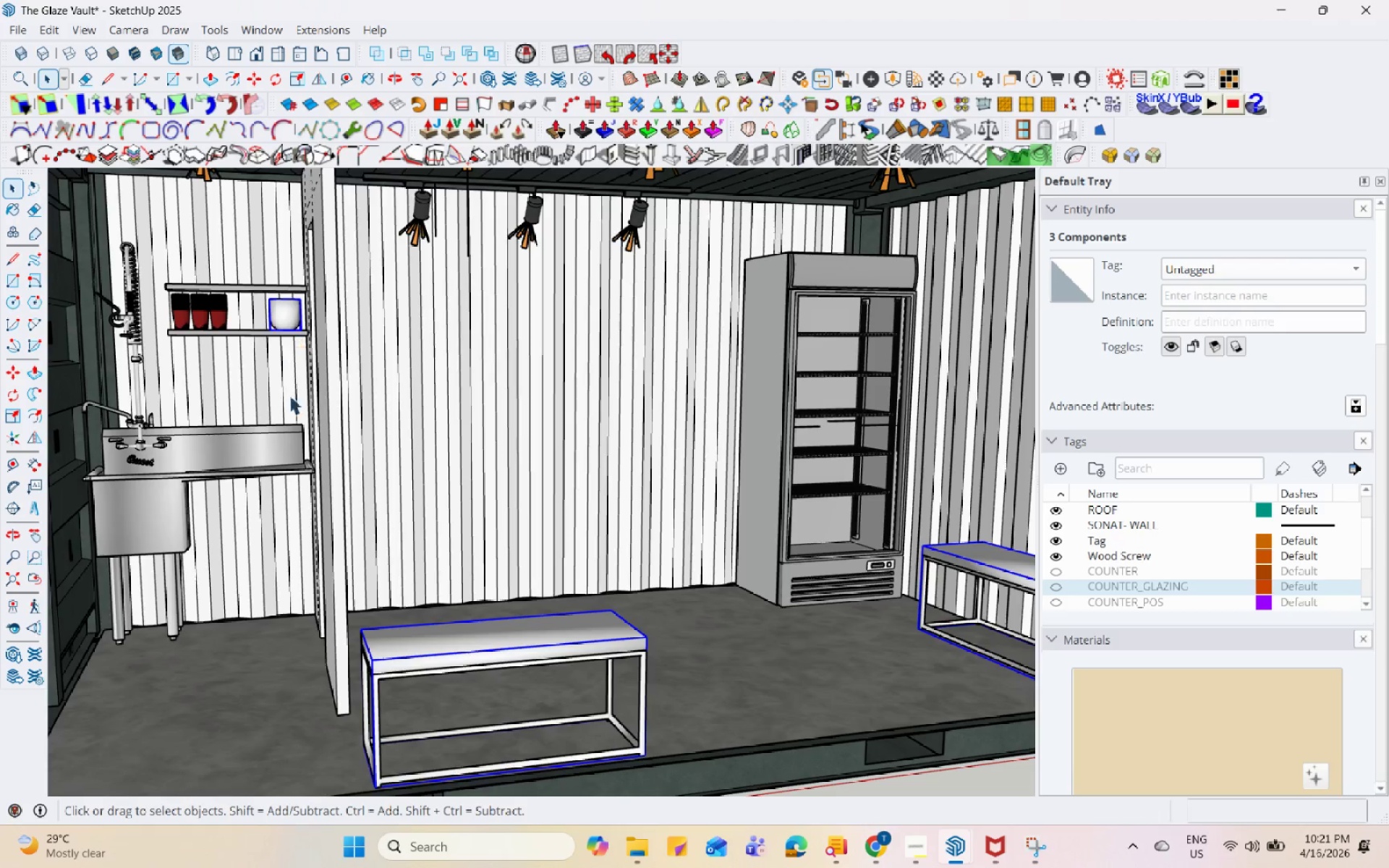 
scroll: coordinate [258, 454], scroll_direction: up, amount: 3.0
 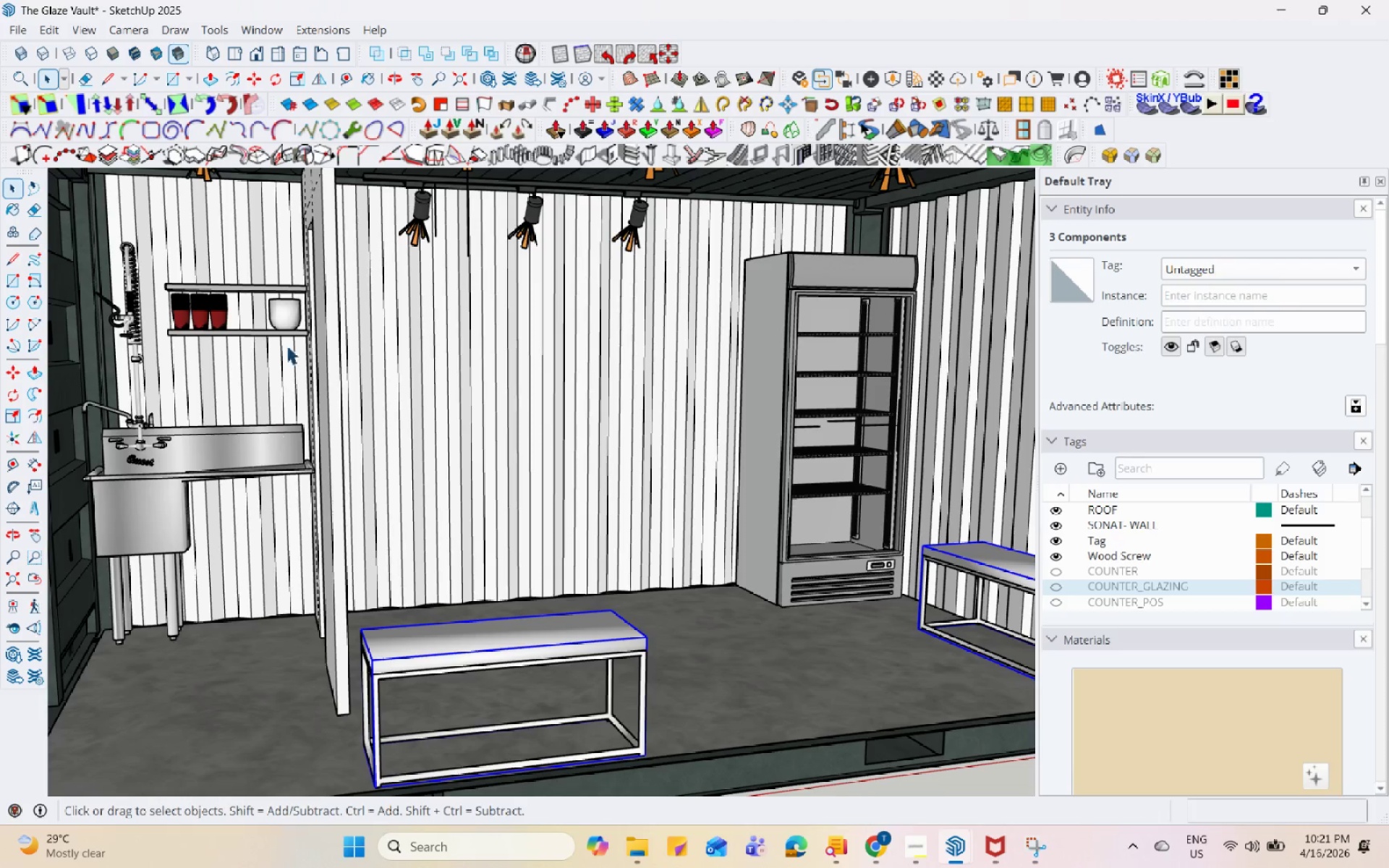 
scroll: coordinate [292, 442], scroll_direction: down, amount: 4.0
 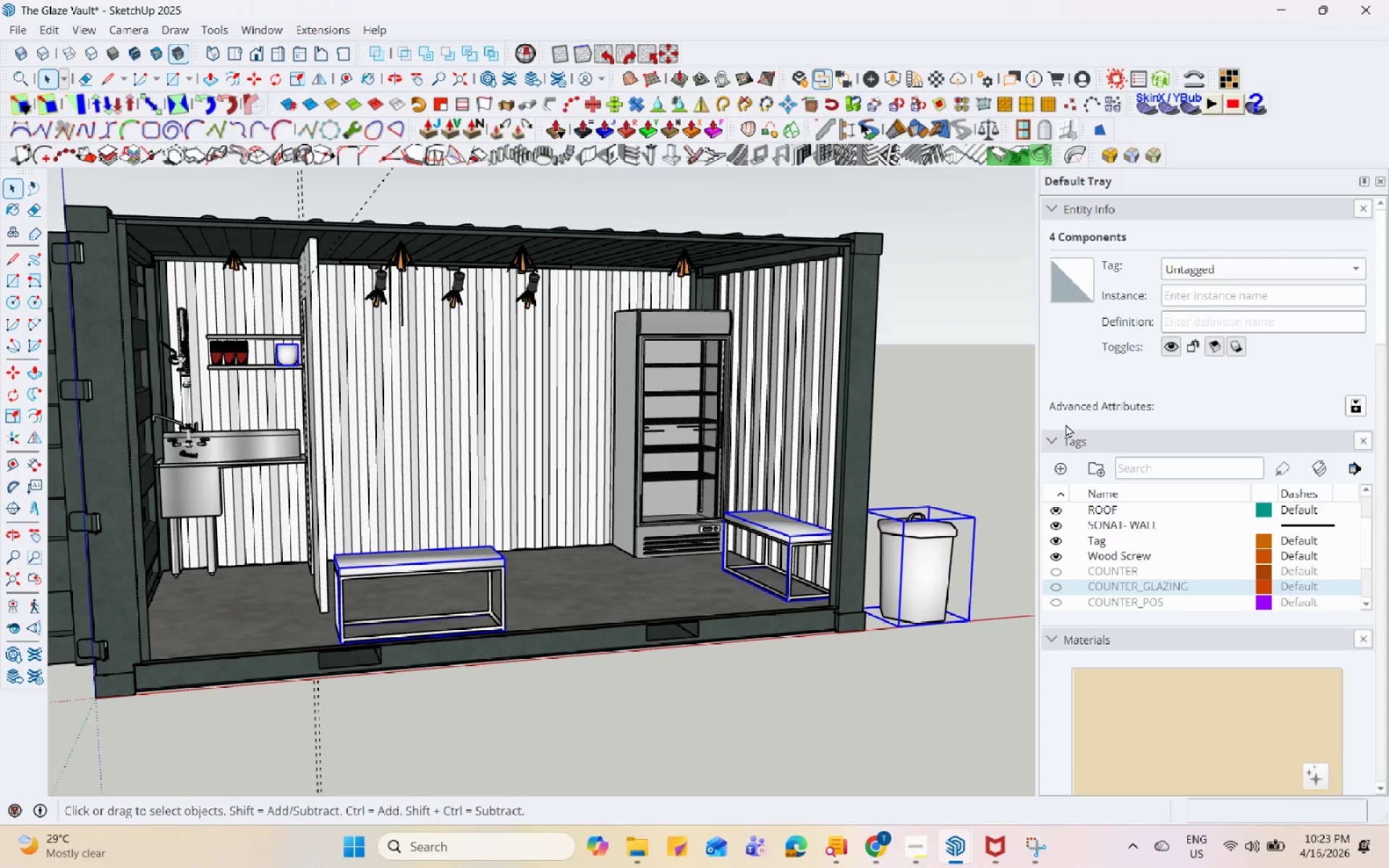 
wait(106.83)
 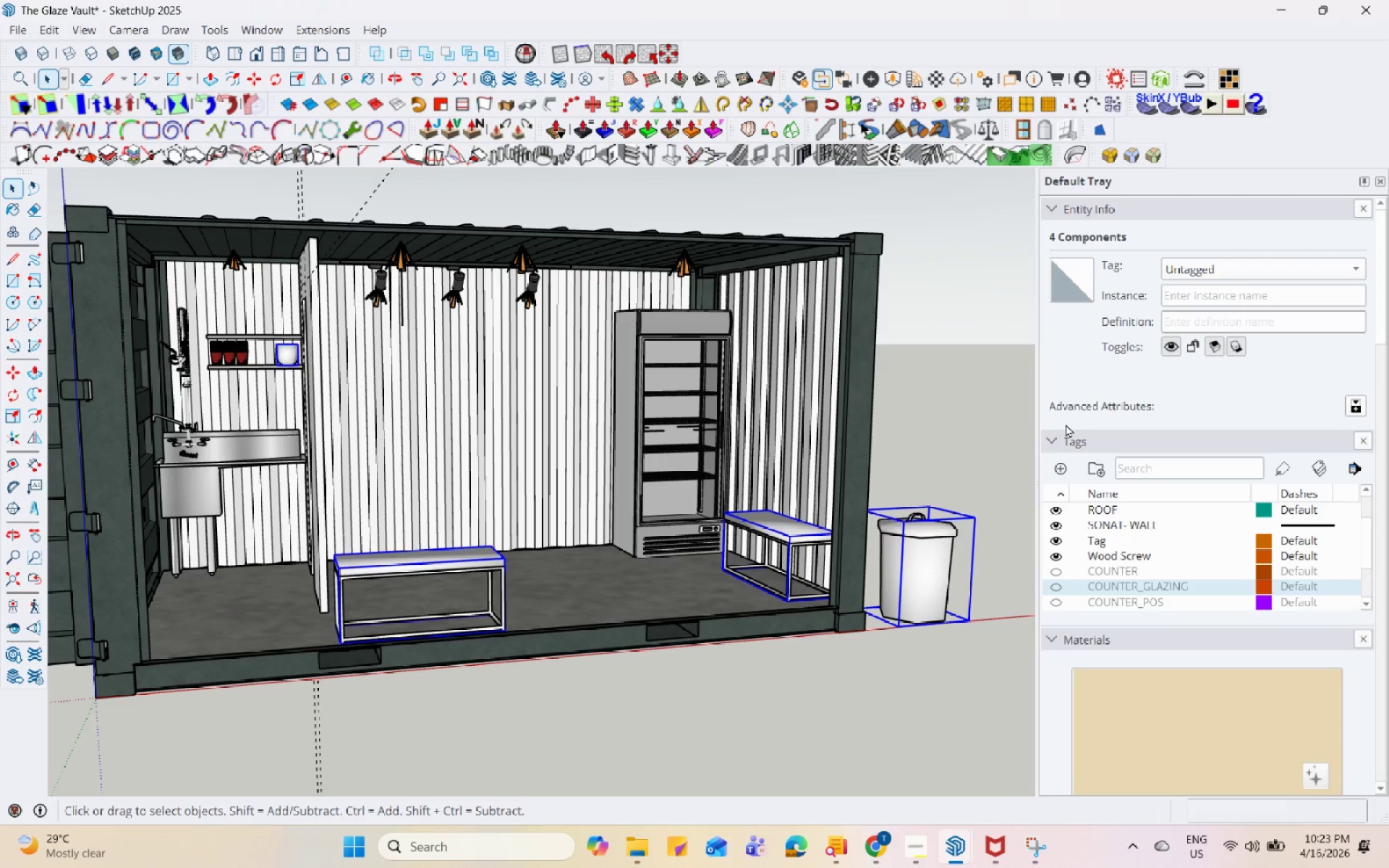 
left_click([1054, 467])
 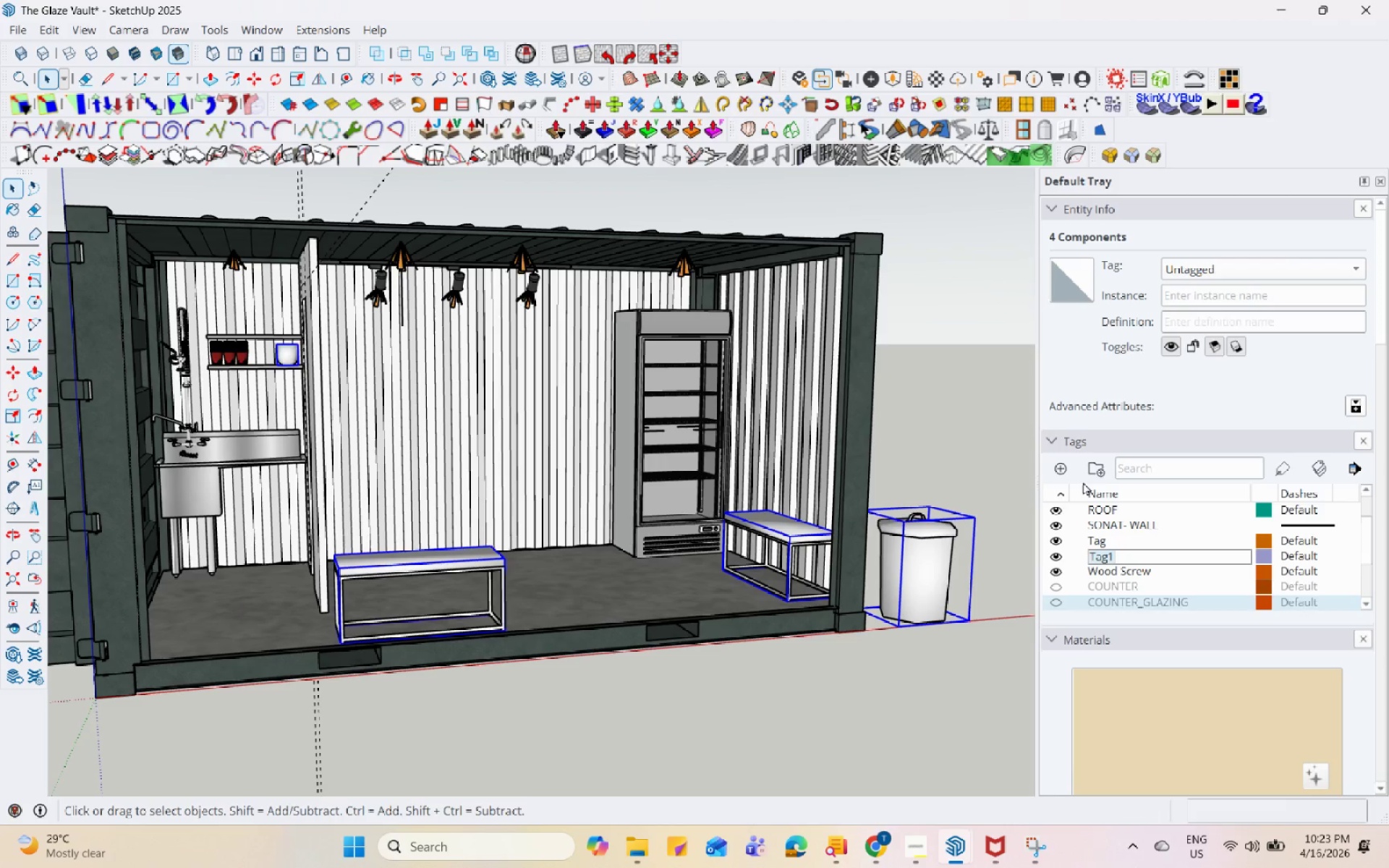 
type(ENSCAPE MATERILS)
 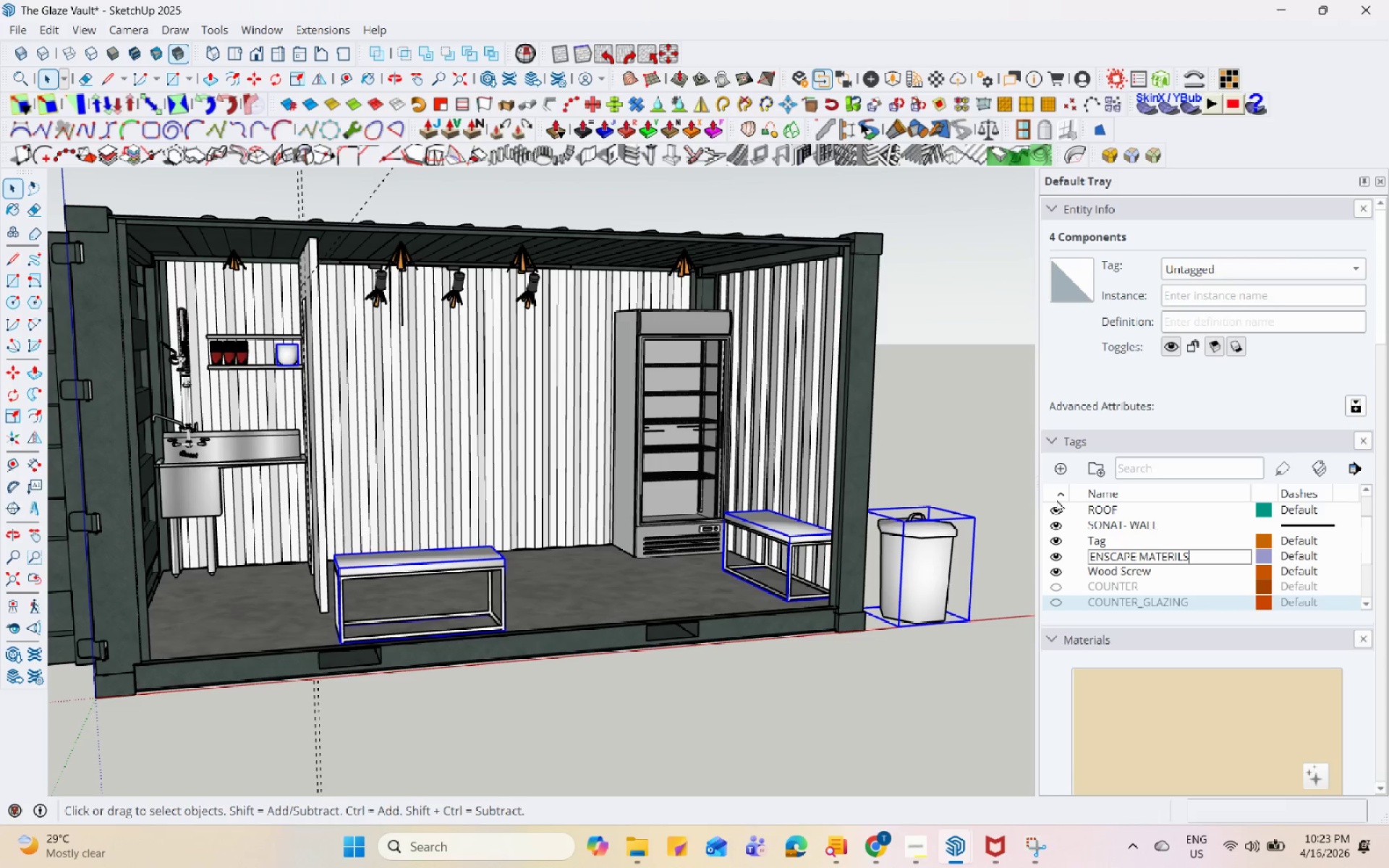 
left_click([1177, 558])
 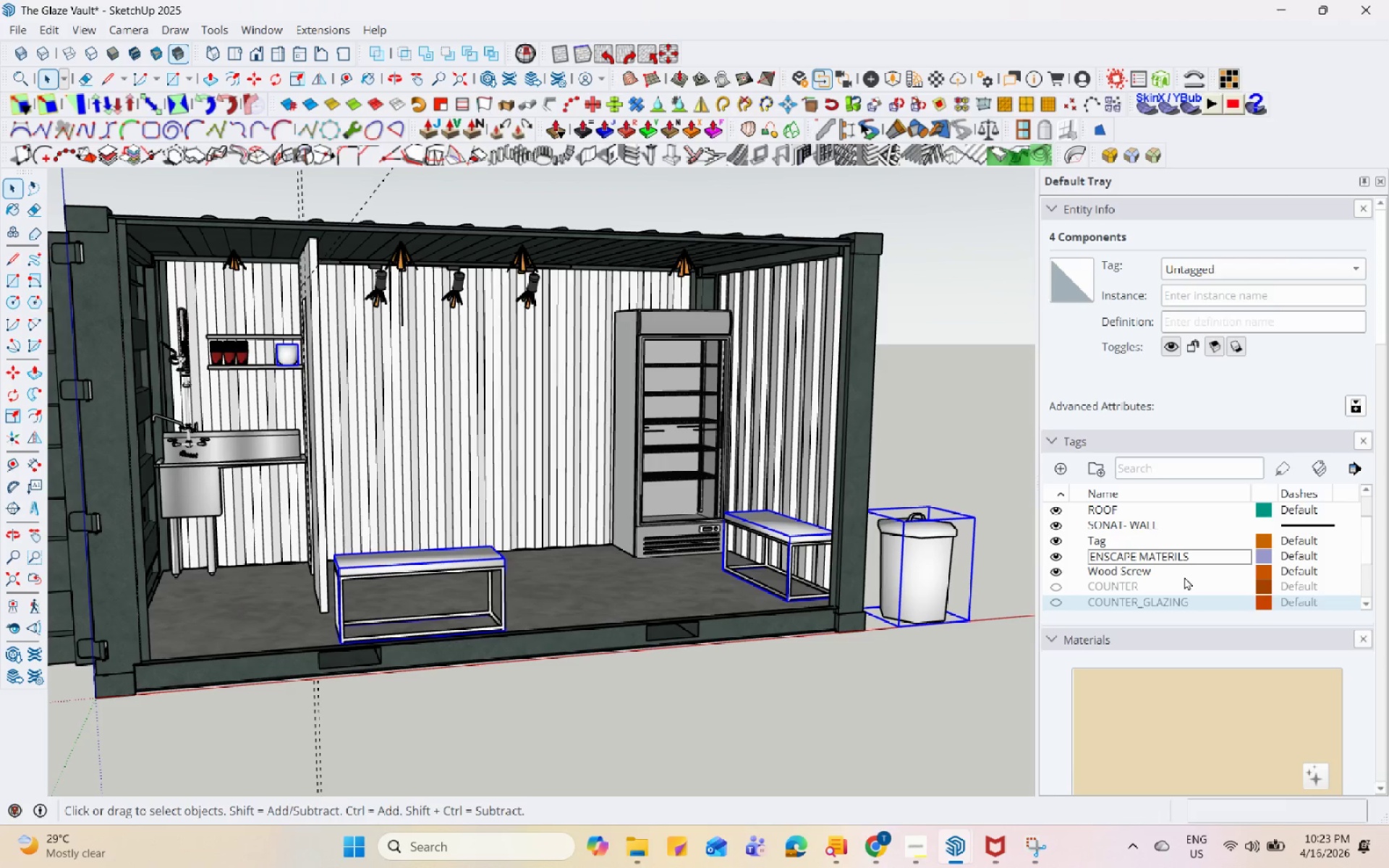 
key(Shift+A)
 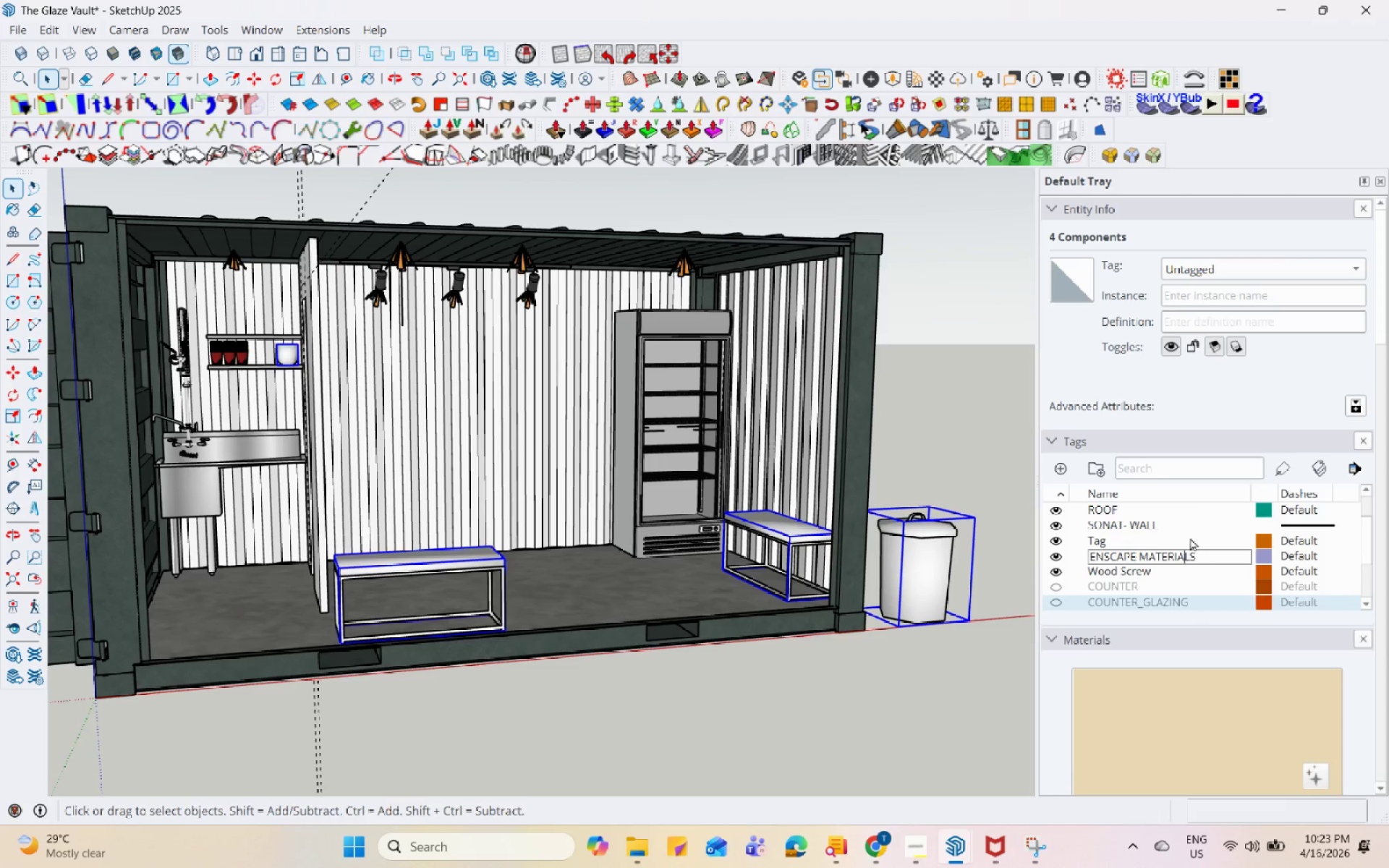 
left_click([1023, 505])
 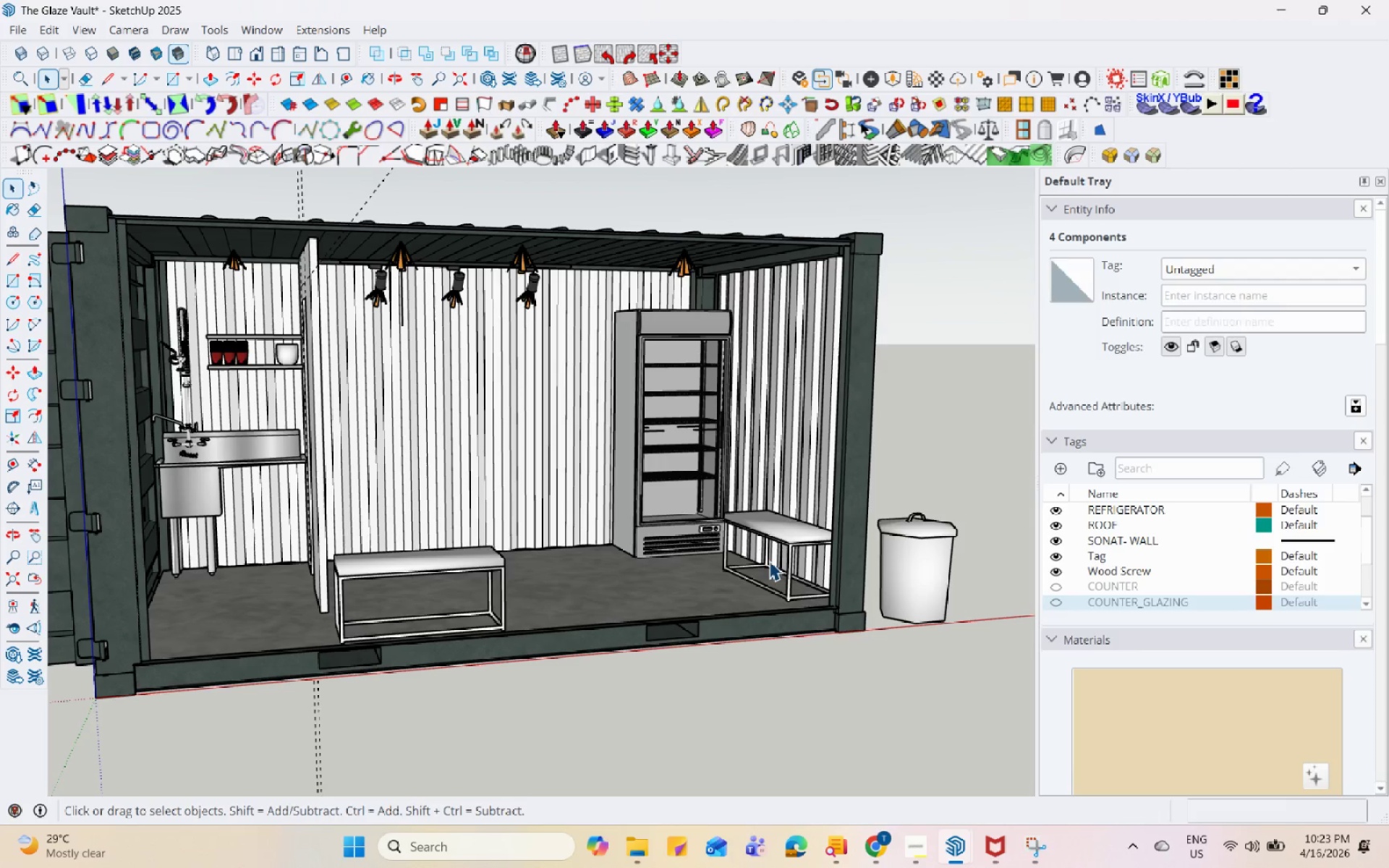 
left_click([808, 548])
 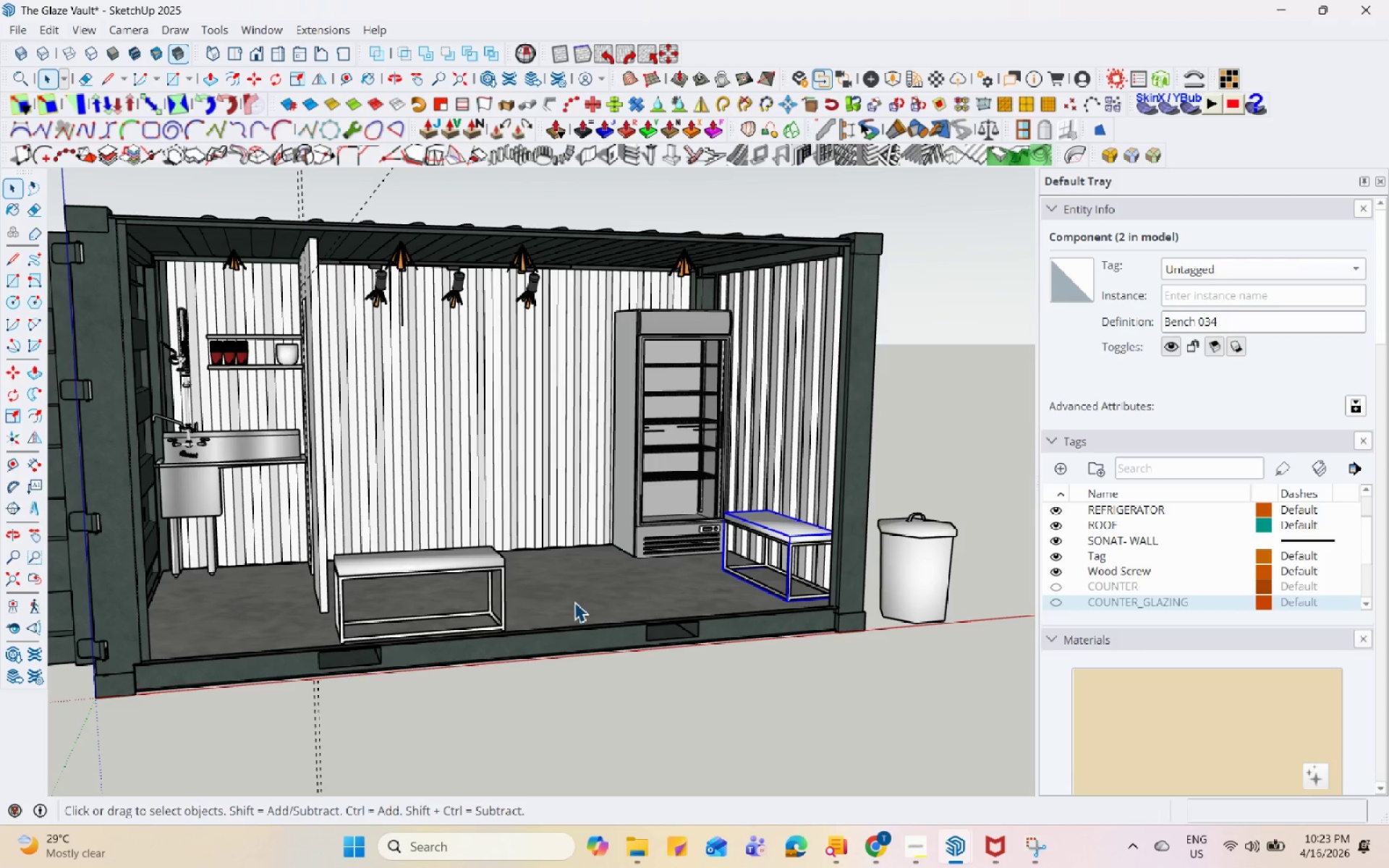 
hold_key(key=ControlLeft, duration=1.25)
left_click([461, 552])
 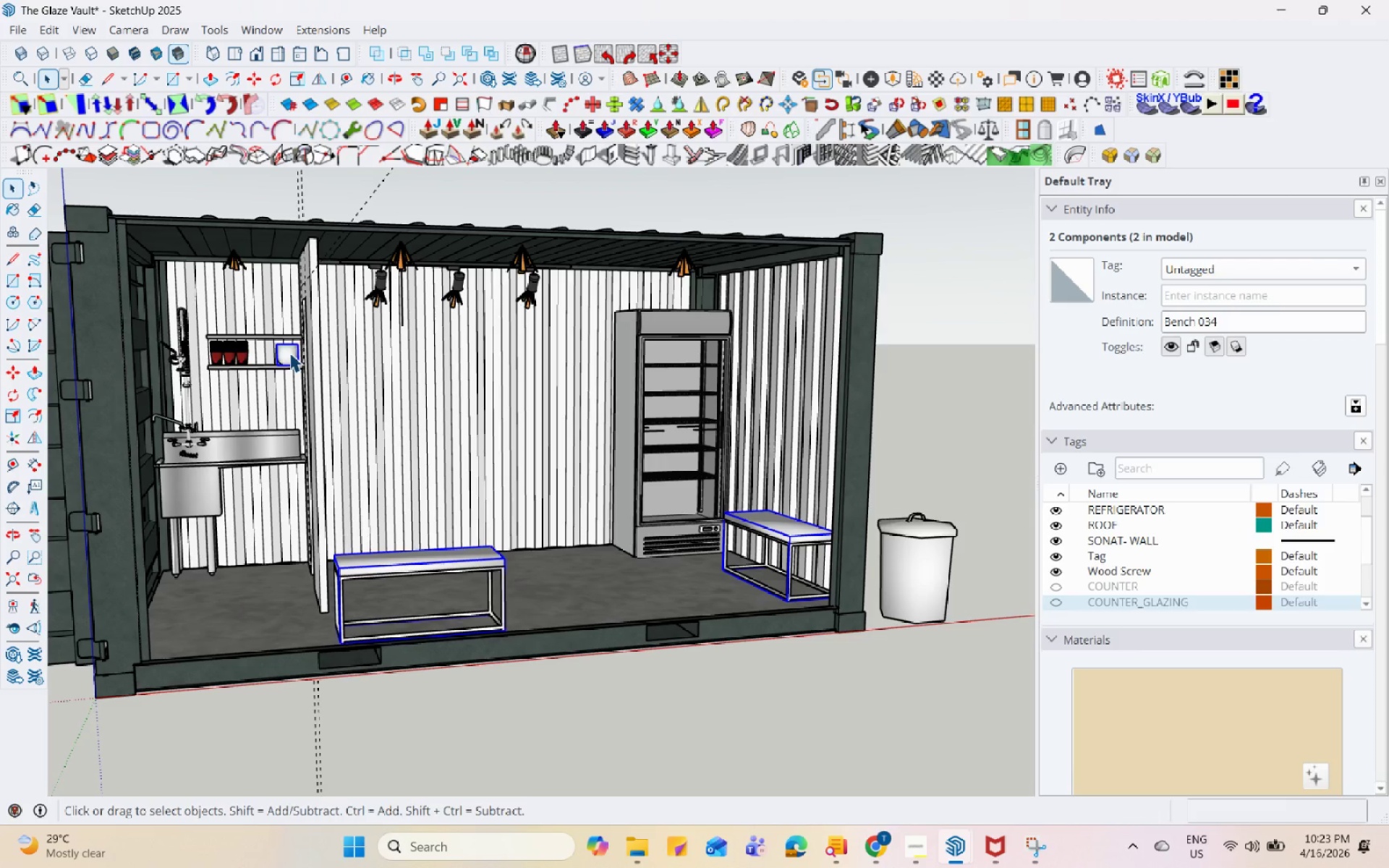 
hold_key(key=ControlLeft, duration=0.38)
left_click([908, 539])
 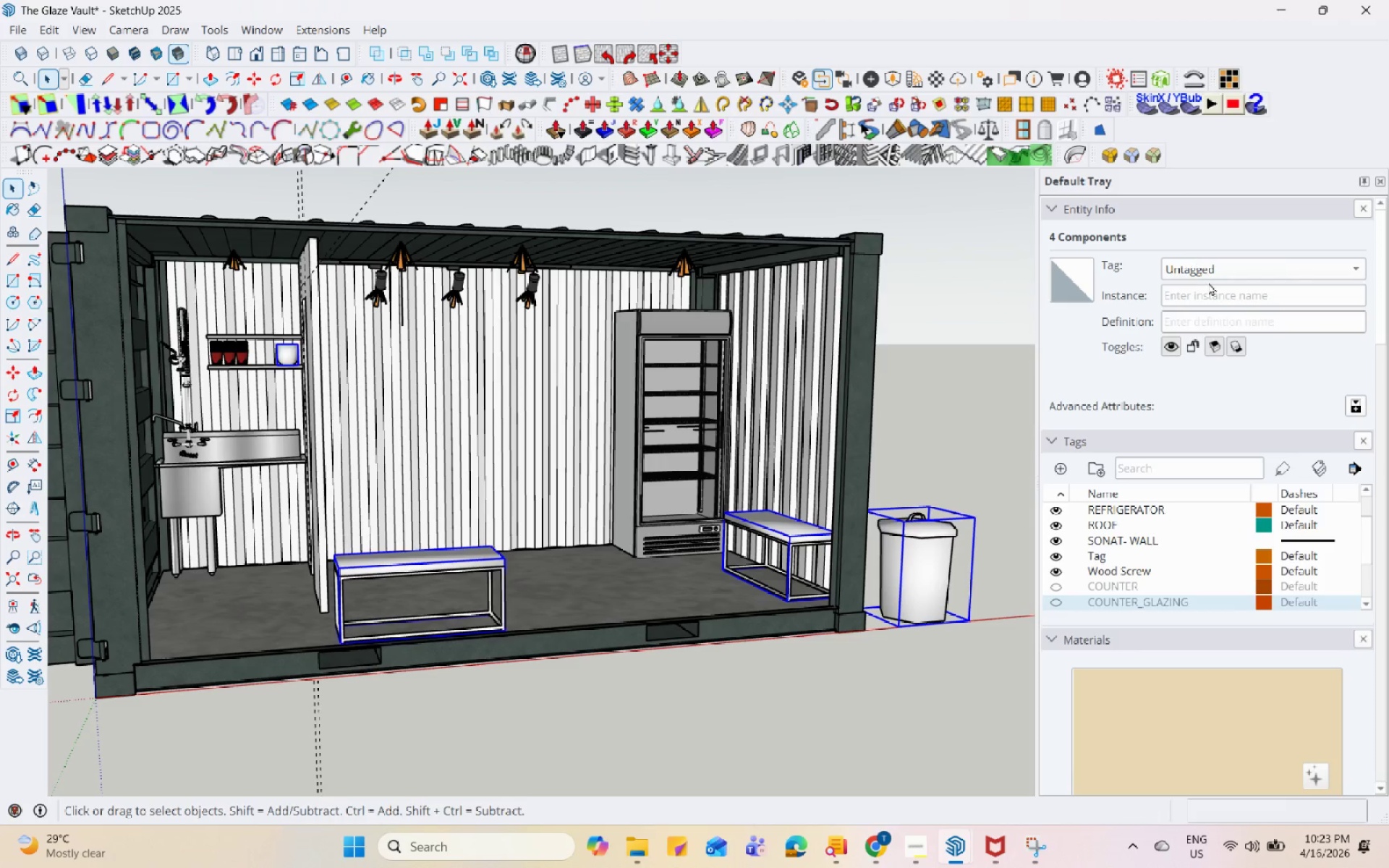 
left_click([1219, 266])
 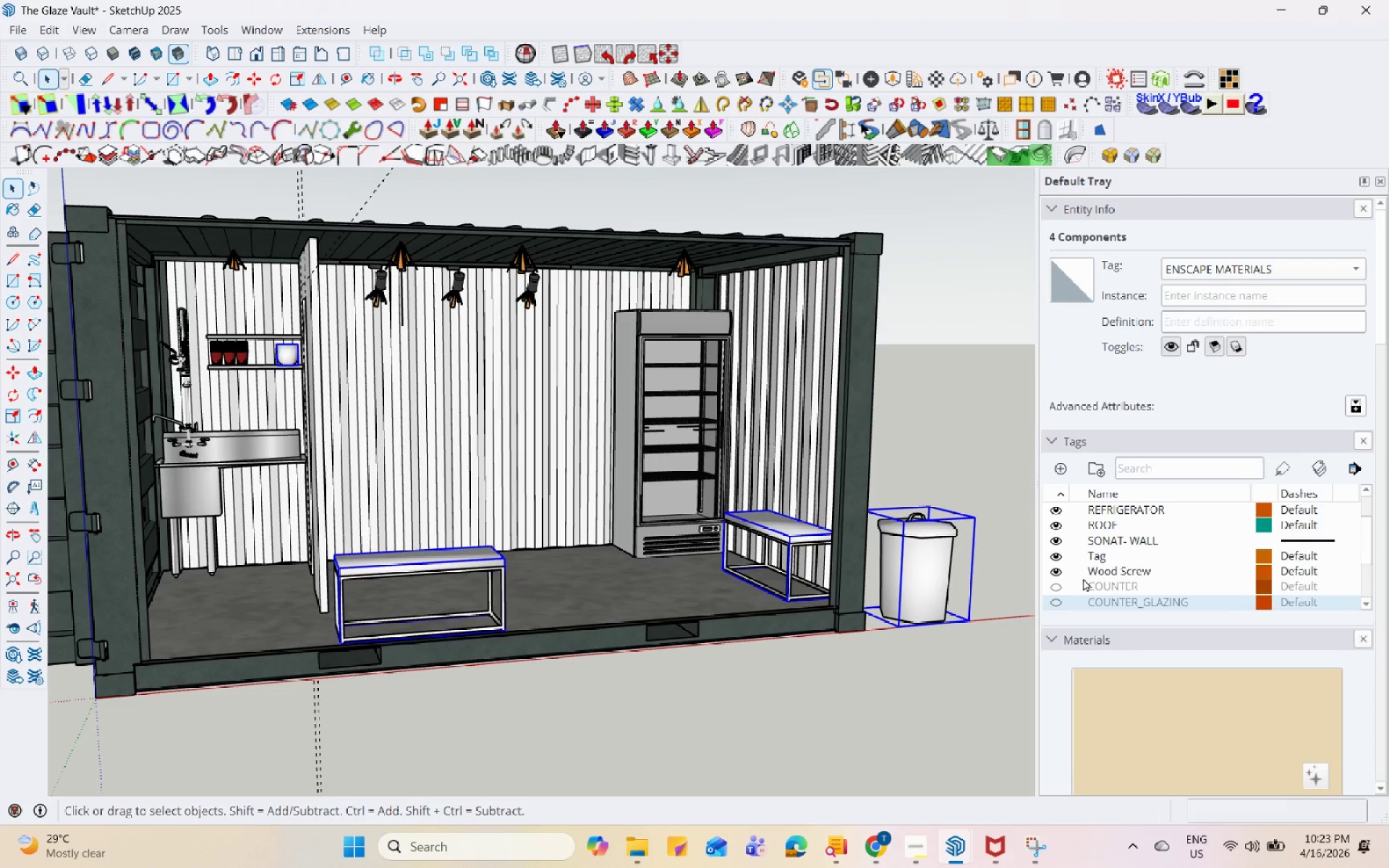 
scroll: coordinate [1068, 562], scroll_direction: up, amount: 2.0
 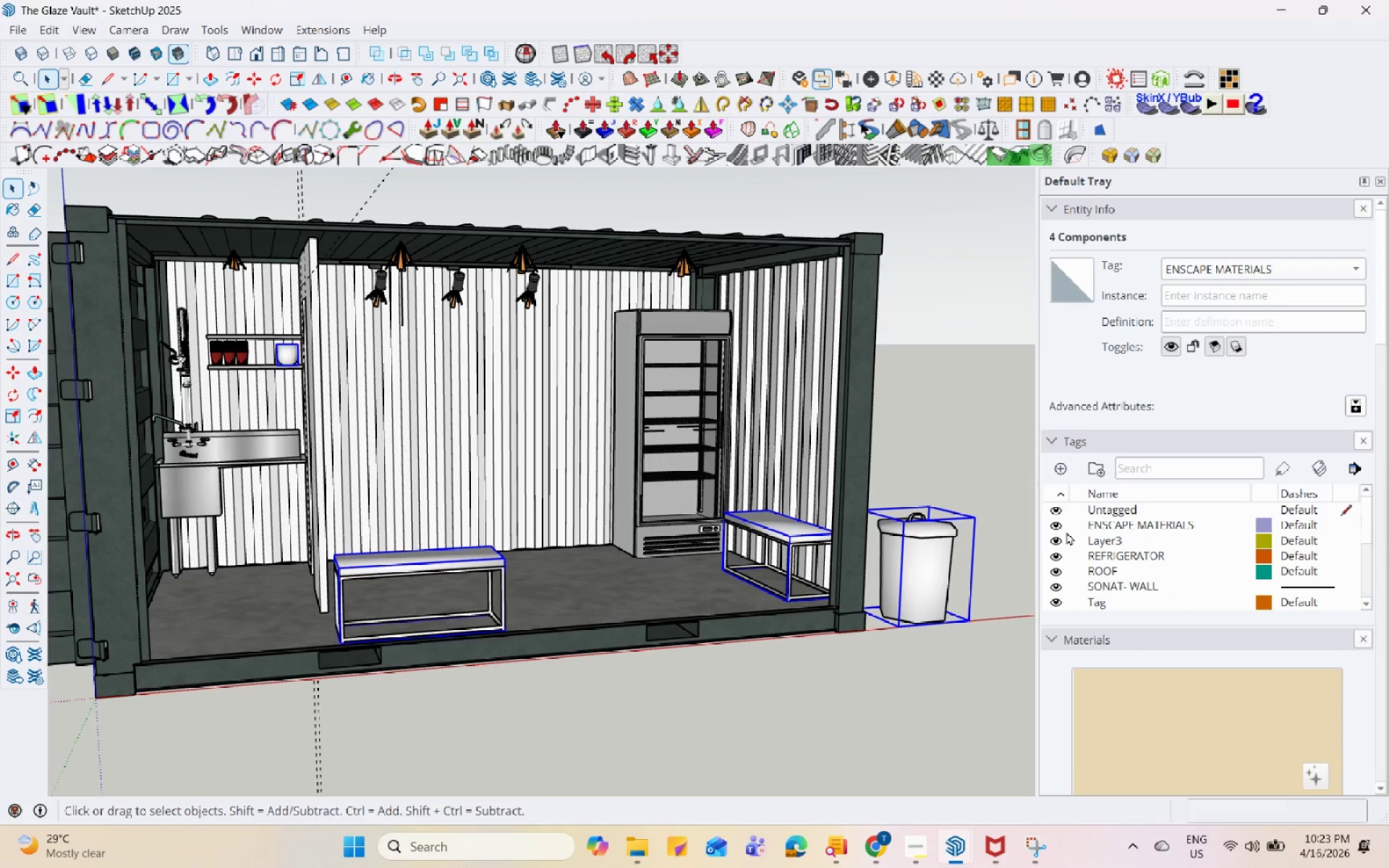 
left_click([1058, 520])
 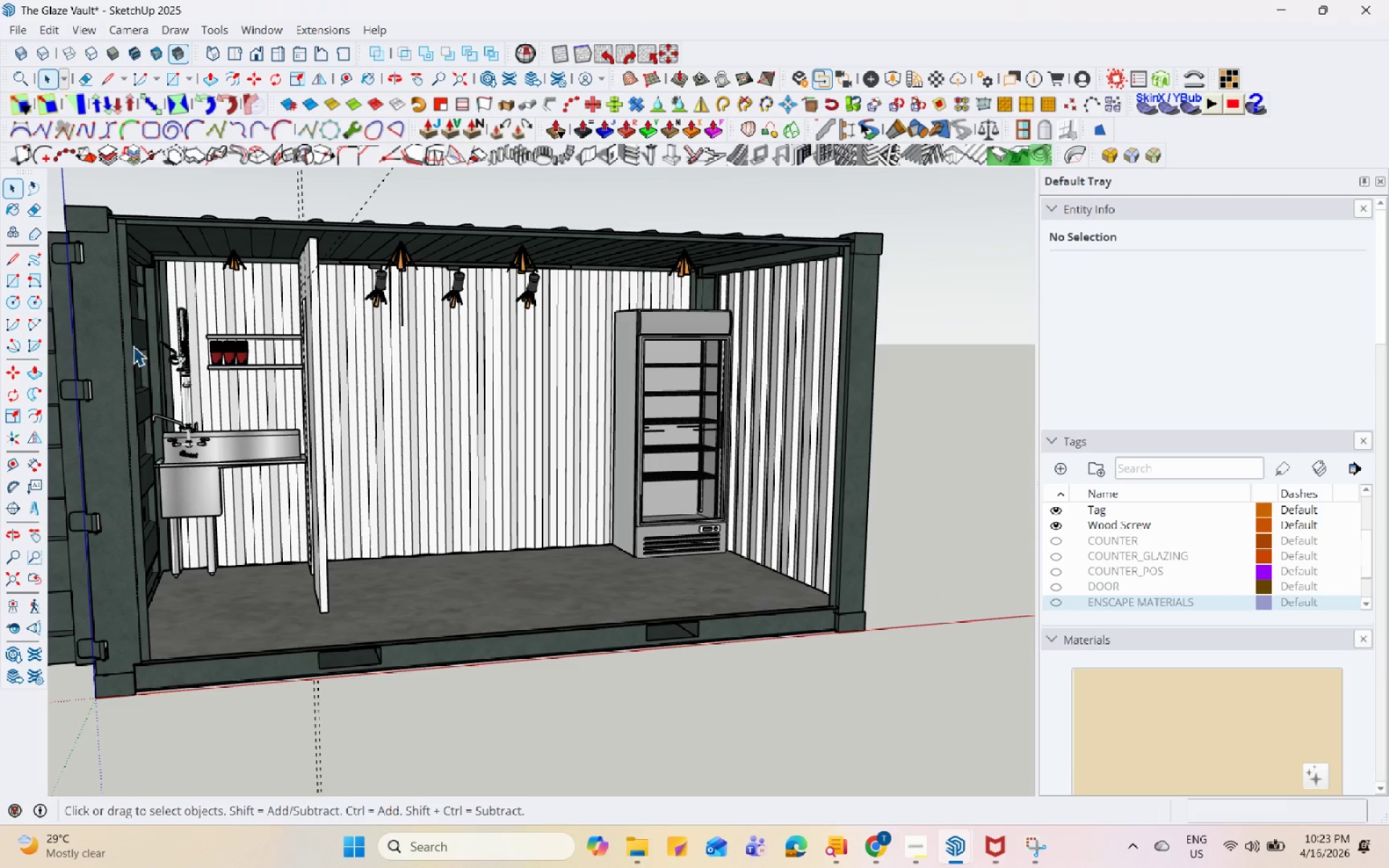 
left_click([234, 354])
 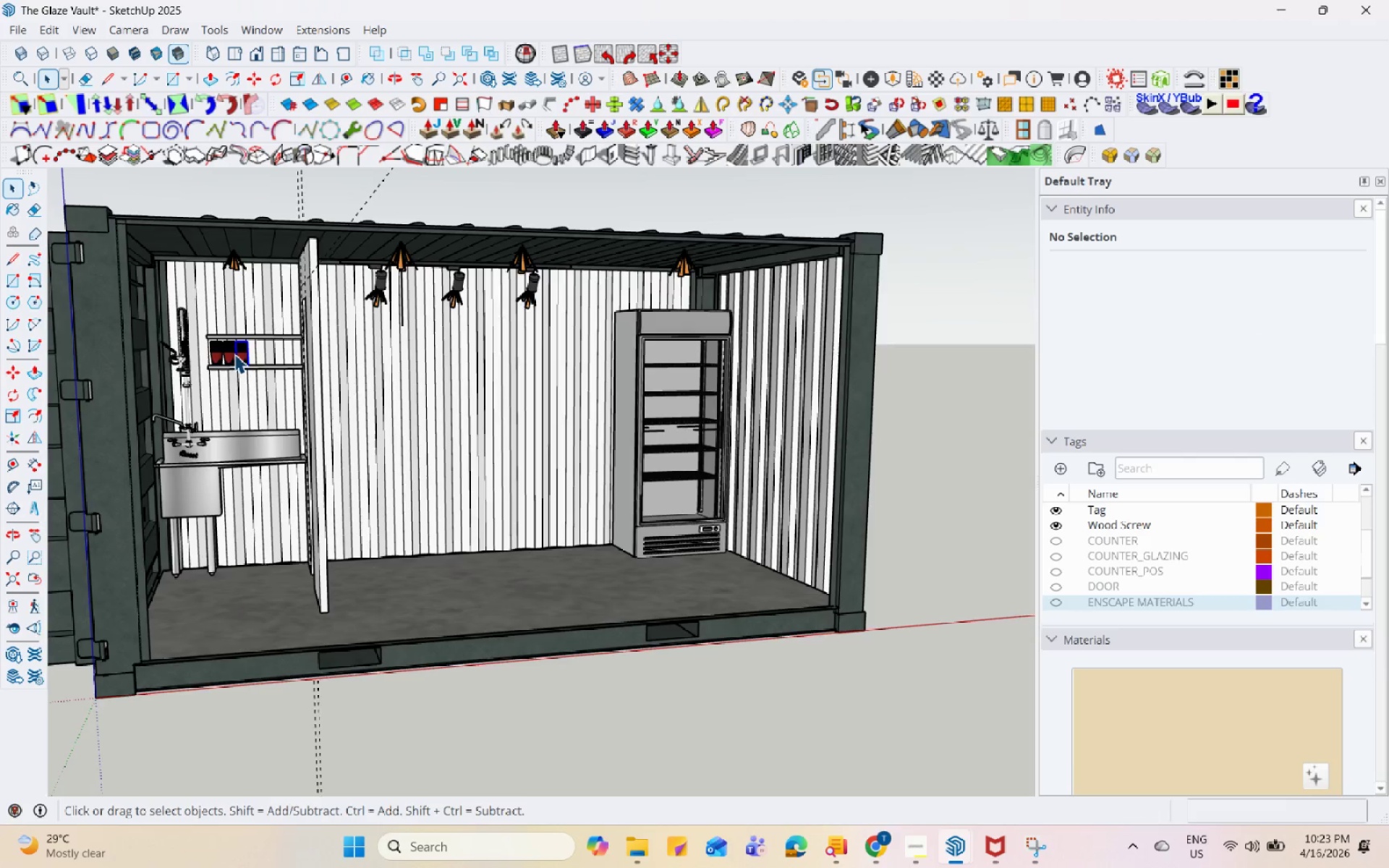 
hold_key(key=ControlLeft, duration=0.48)
left_click([221, 356])
 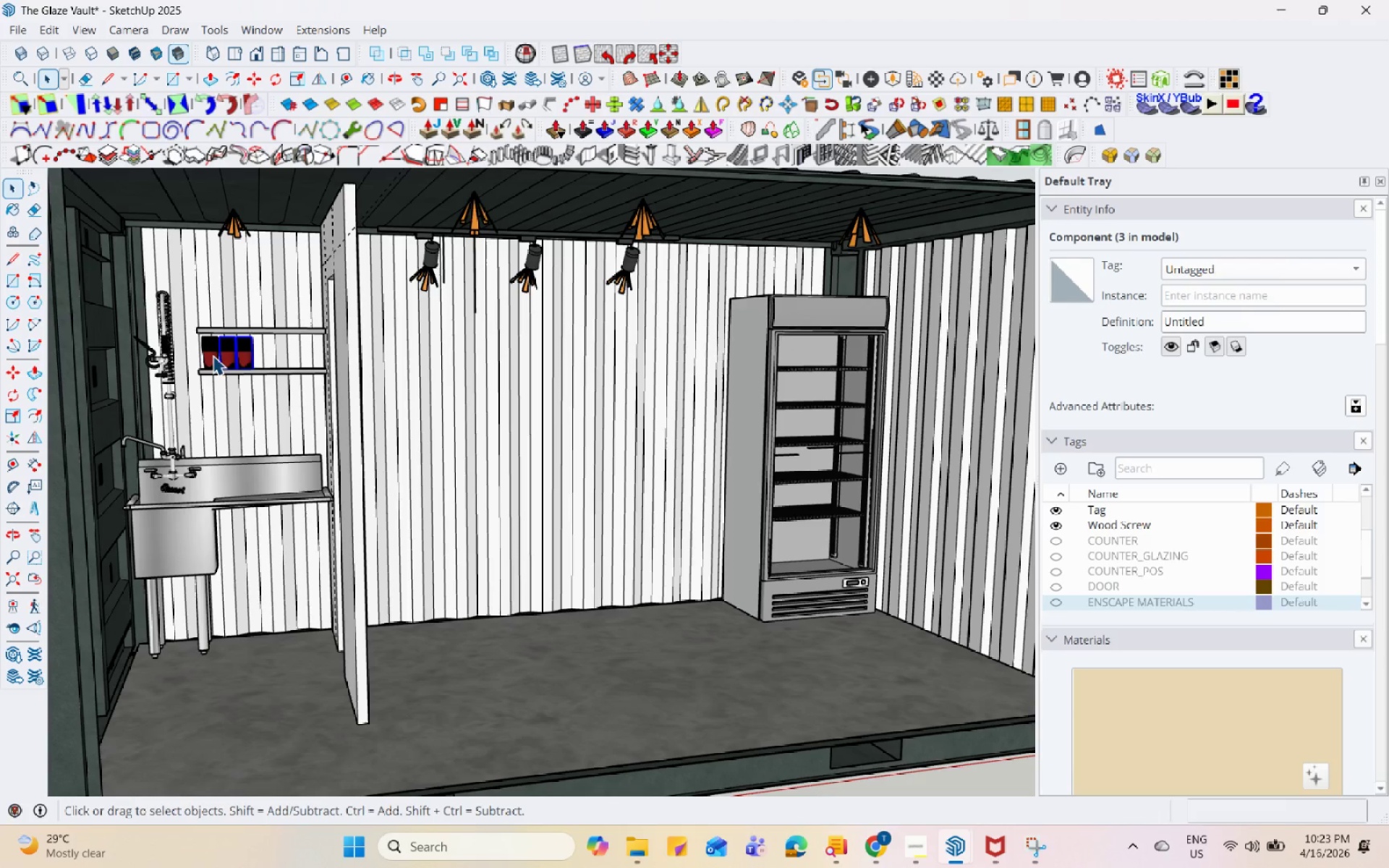 
scroll: coordinate [234, 354], scroll_direction: up, amount: 3.0
 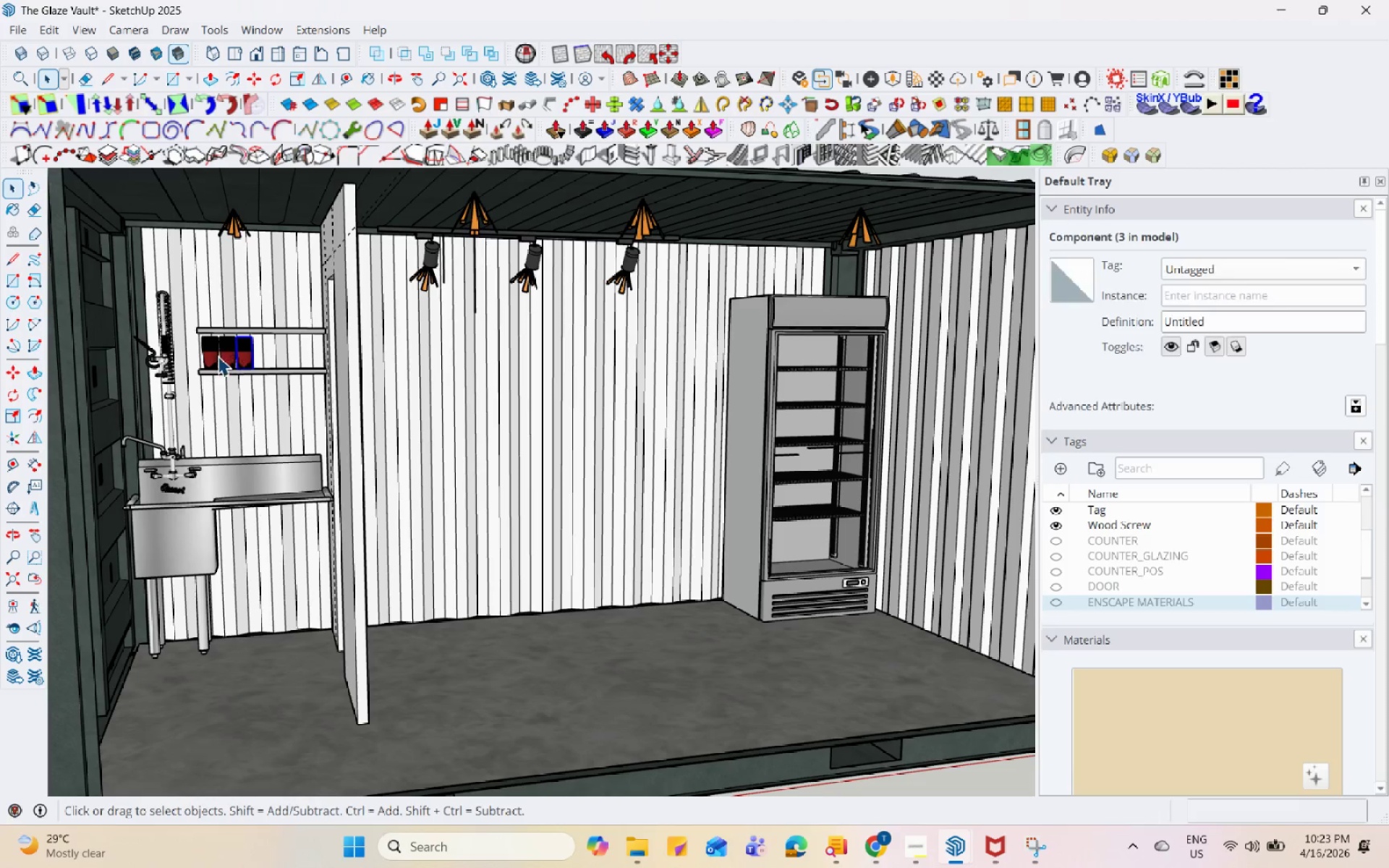 
hold_key(key=ControlLeft, duration=0.41)
left_click([209, 354])
 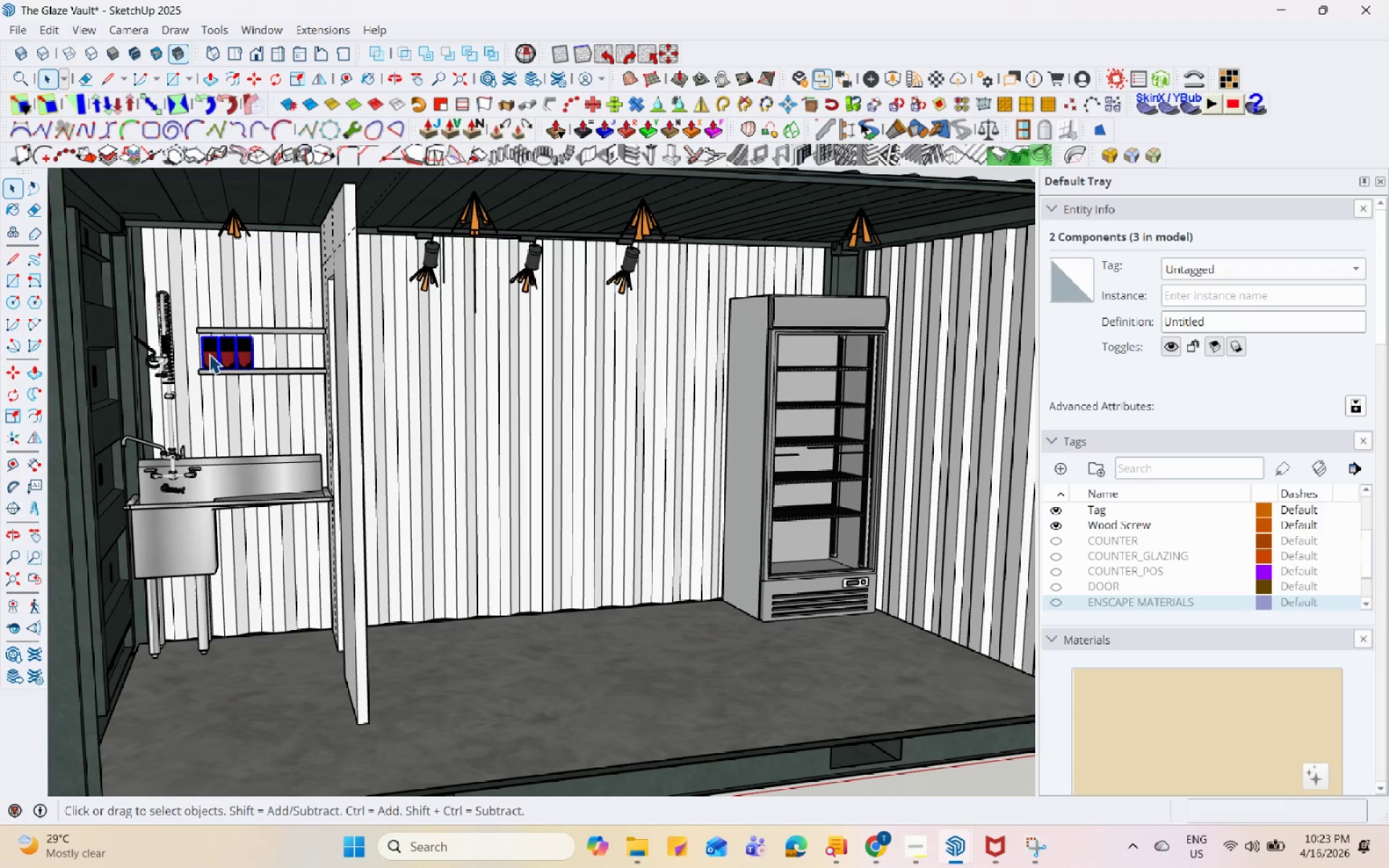 
right_click([209, 354])
 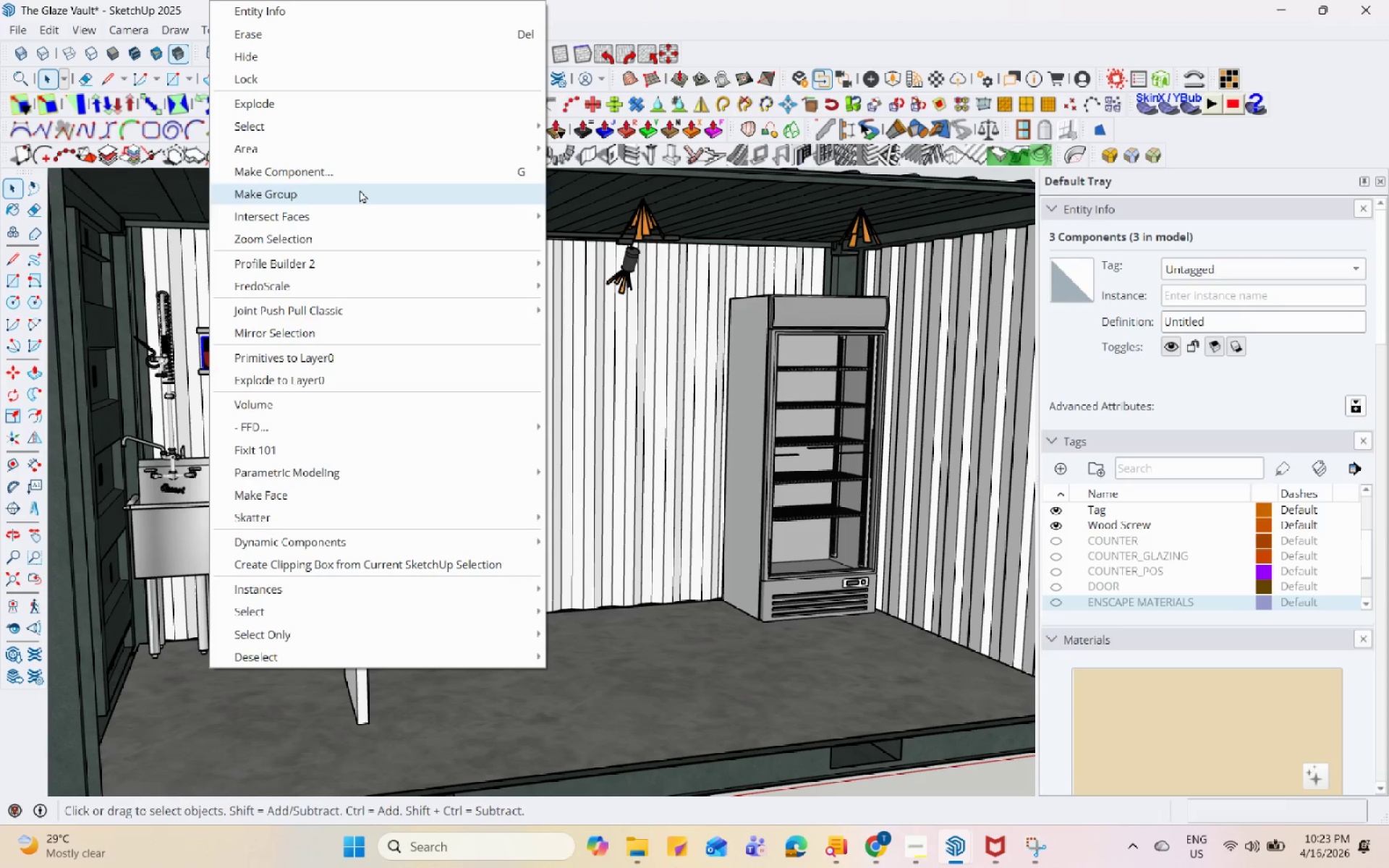 
left_click([361, 201])
 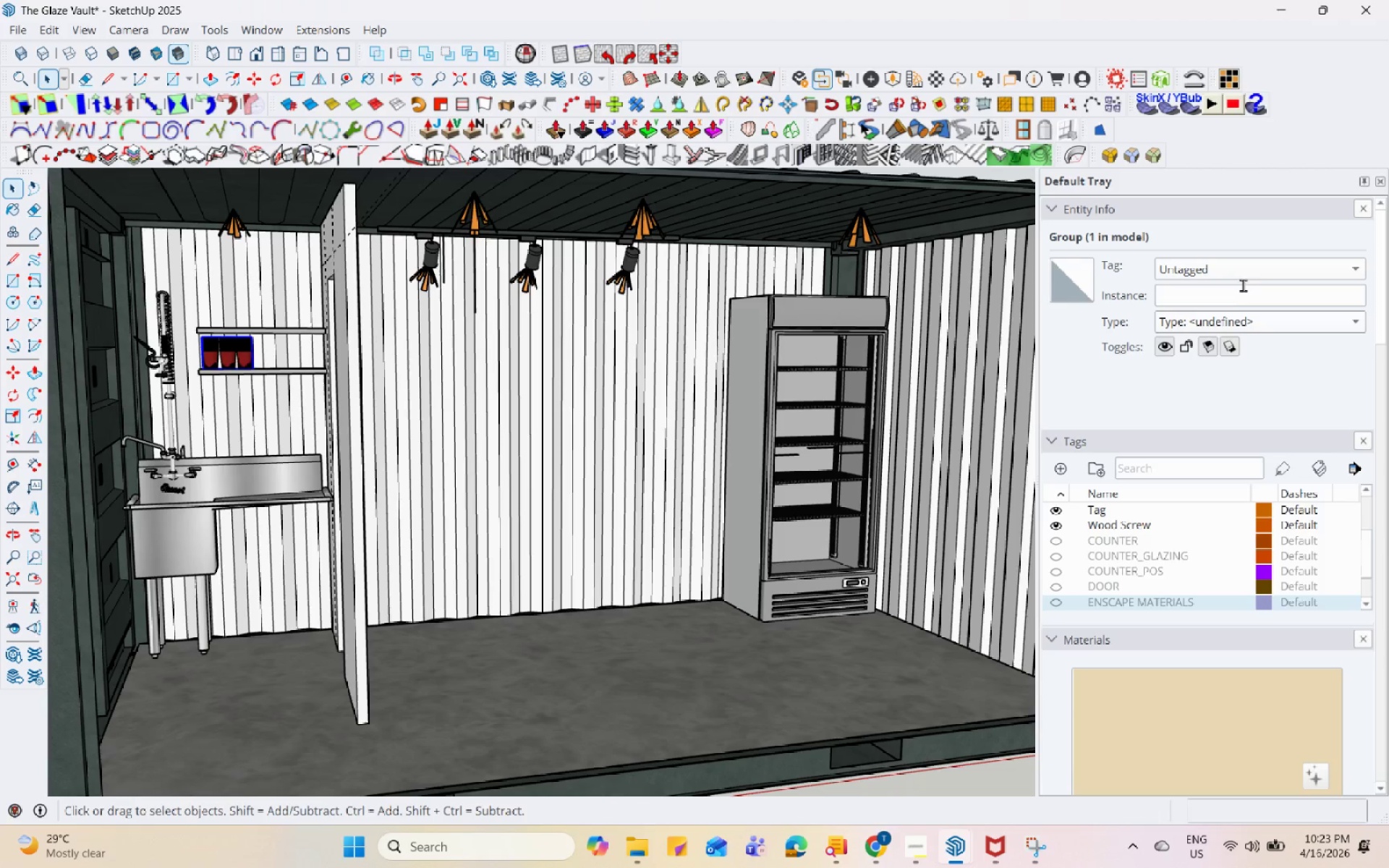 
left_click([1255, 273])
 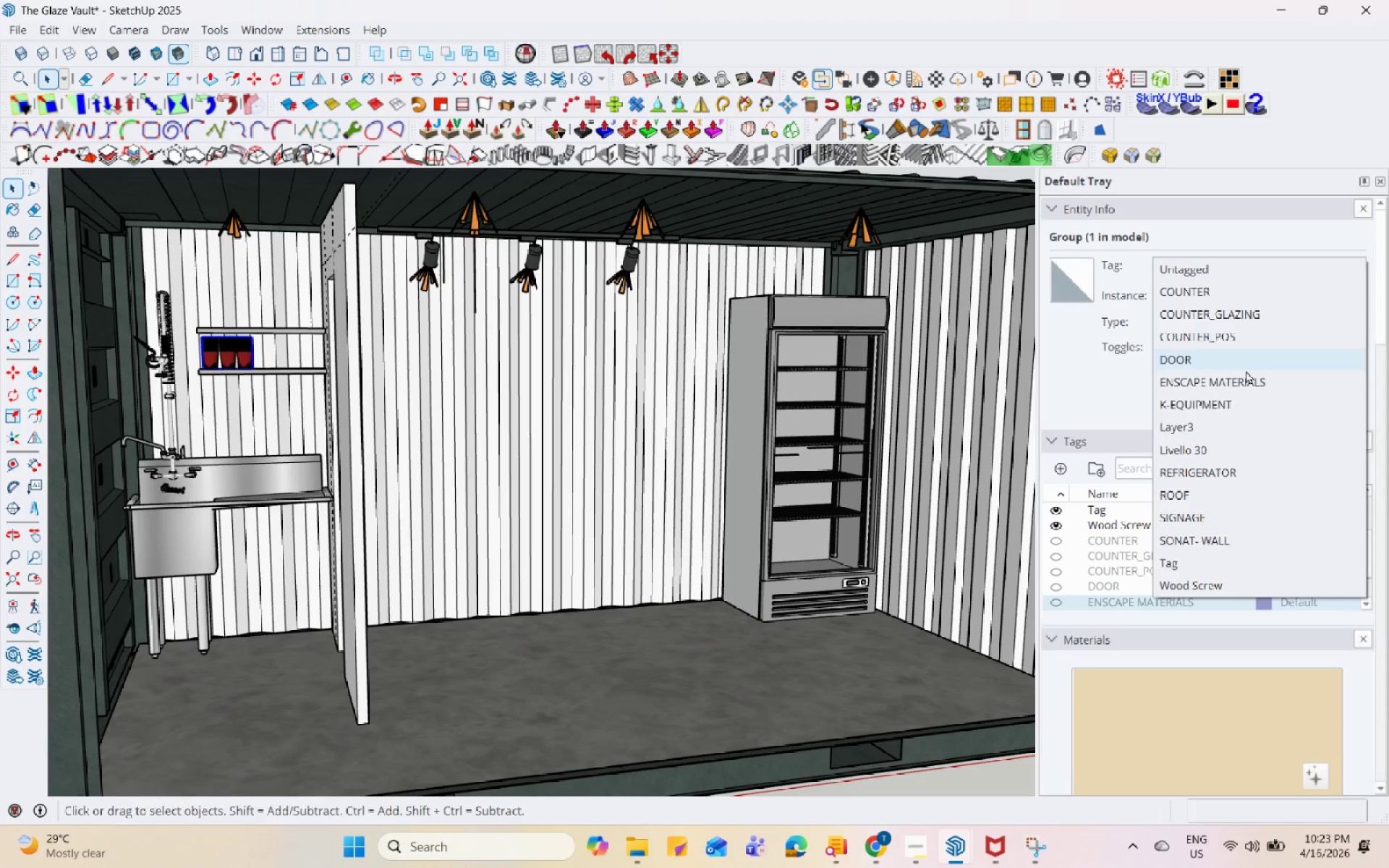 
left_click([1249, 380])
 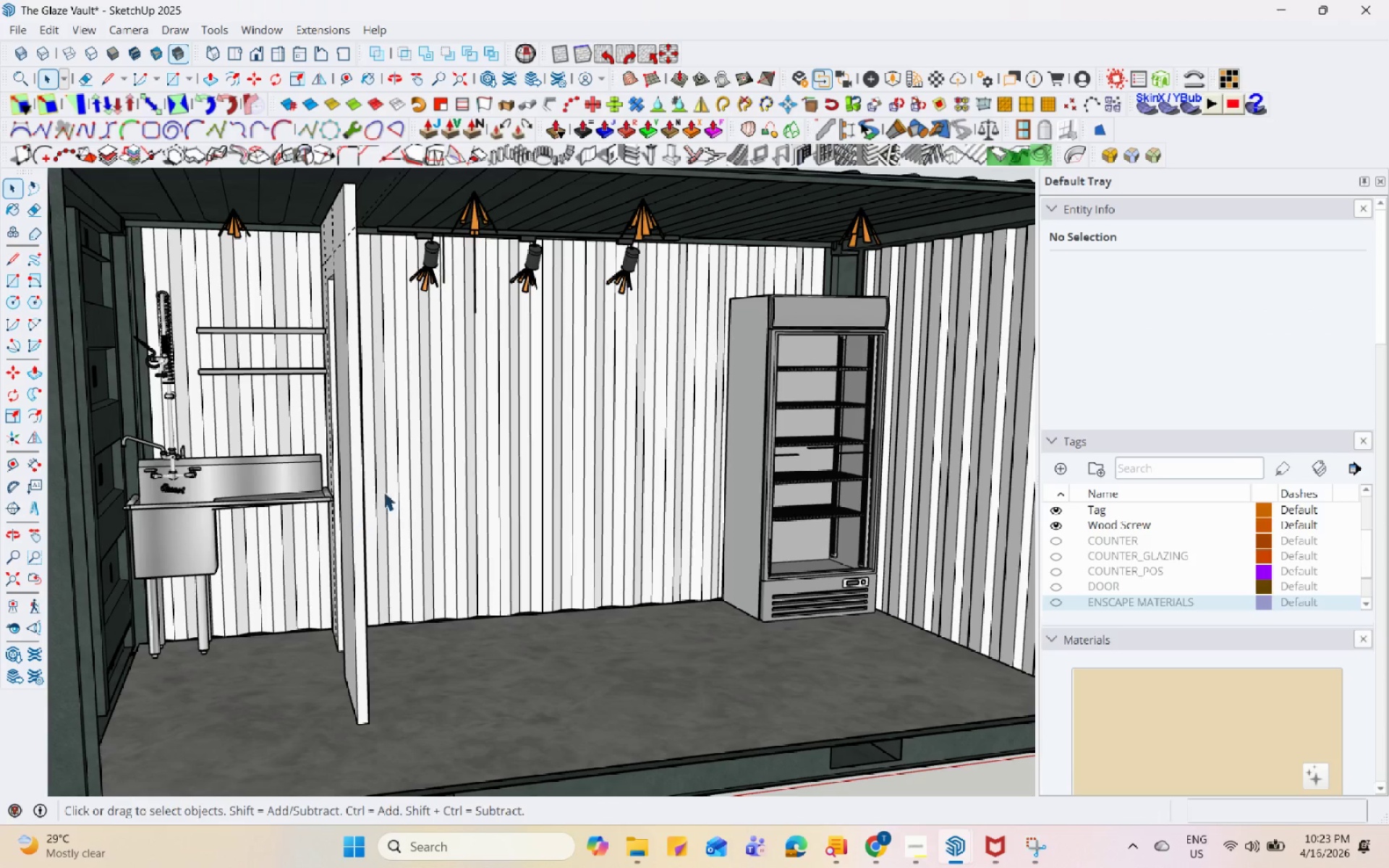 
left_click([247, 372])
 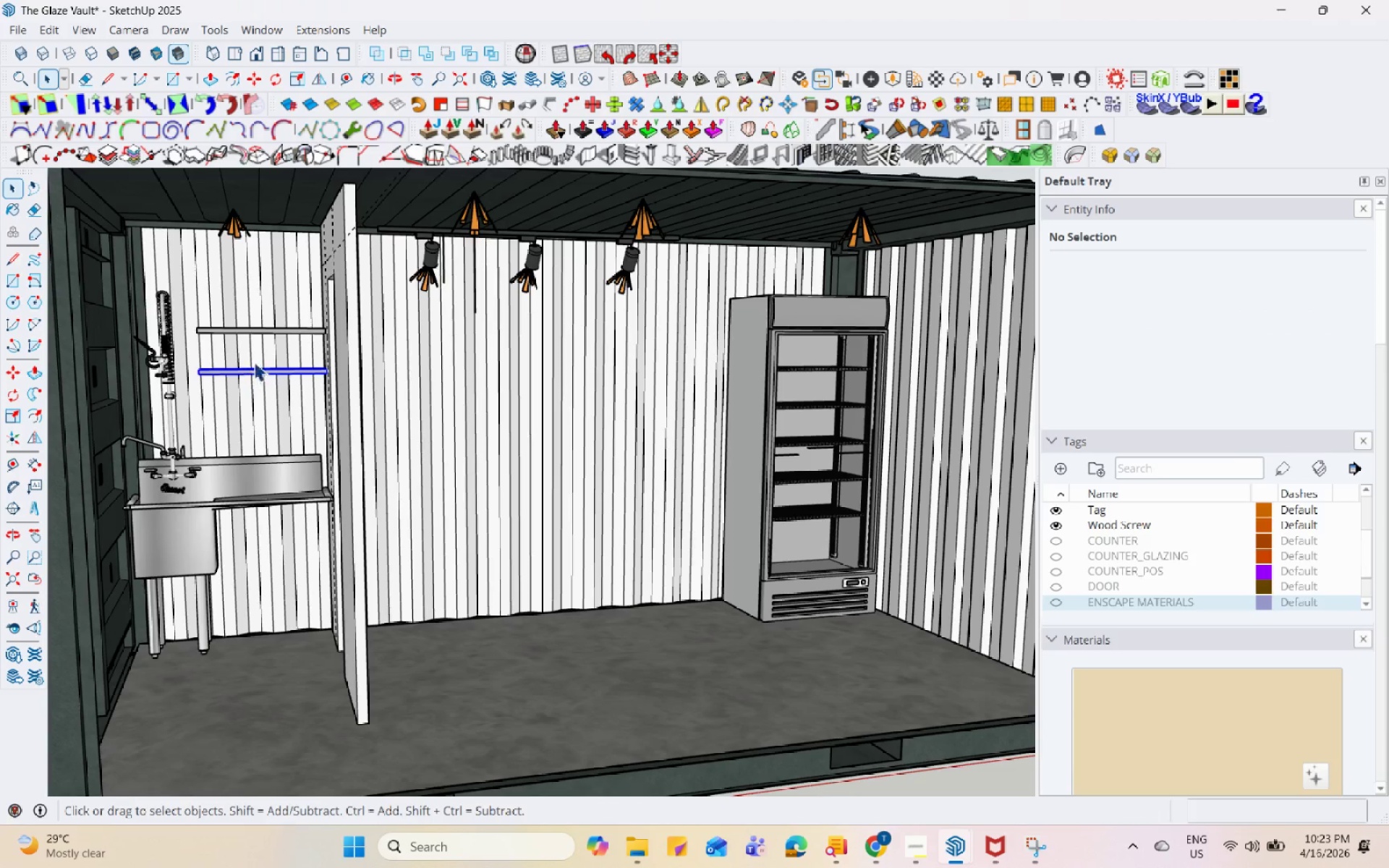 
hold_key(key=ControlLeft, duration=1.09)
left_click([278, 328])
 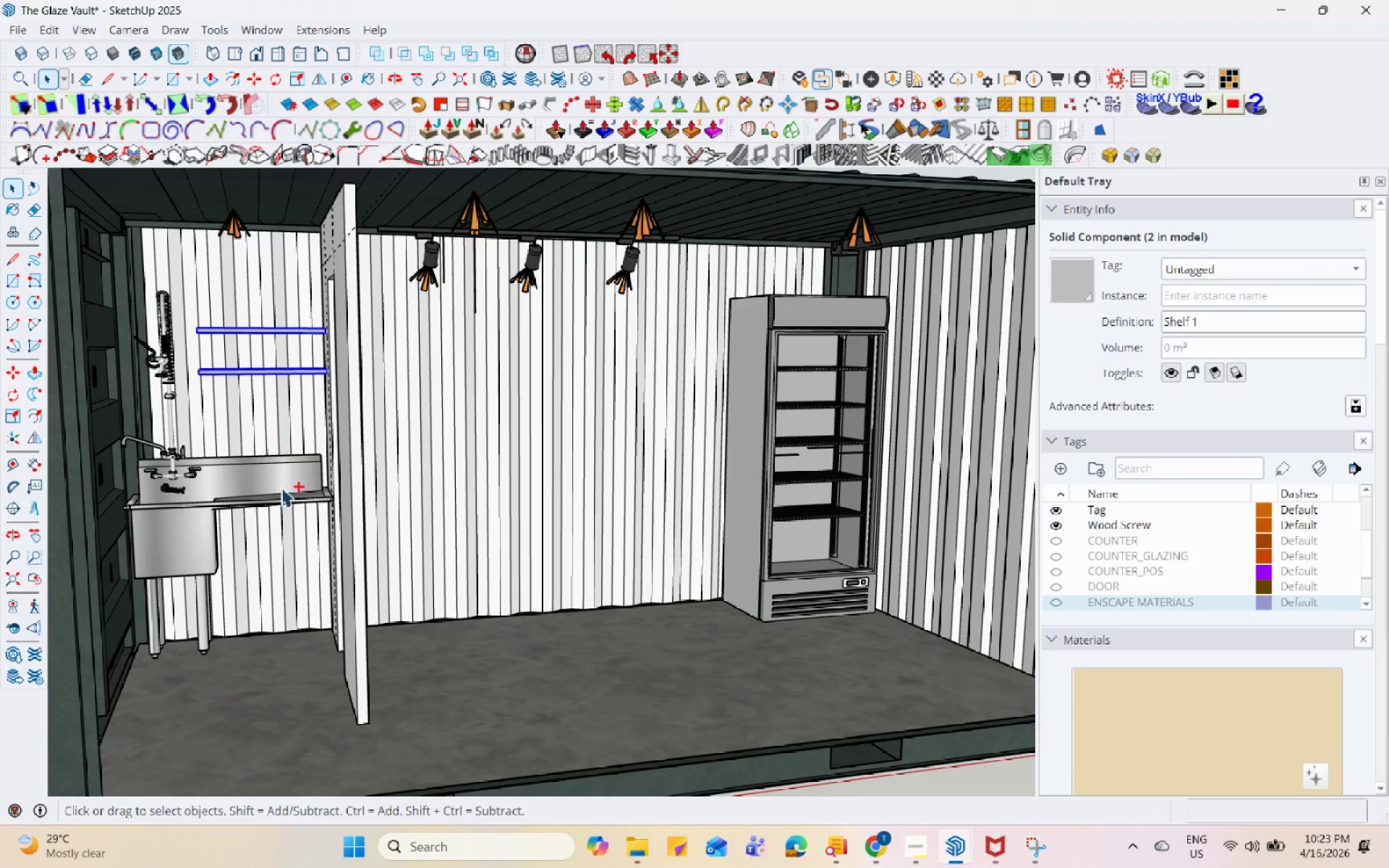 
double_click([282, 488])
 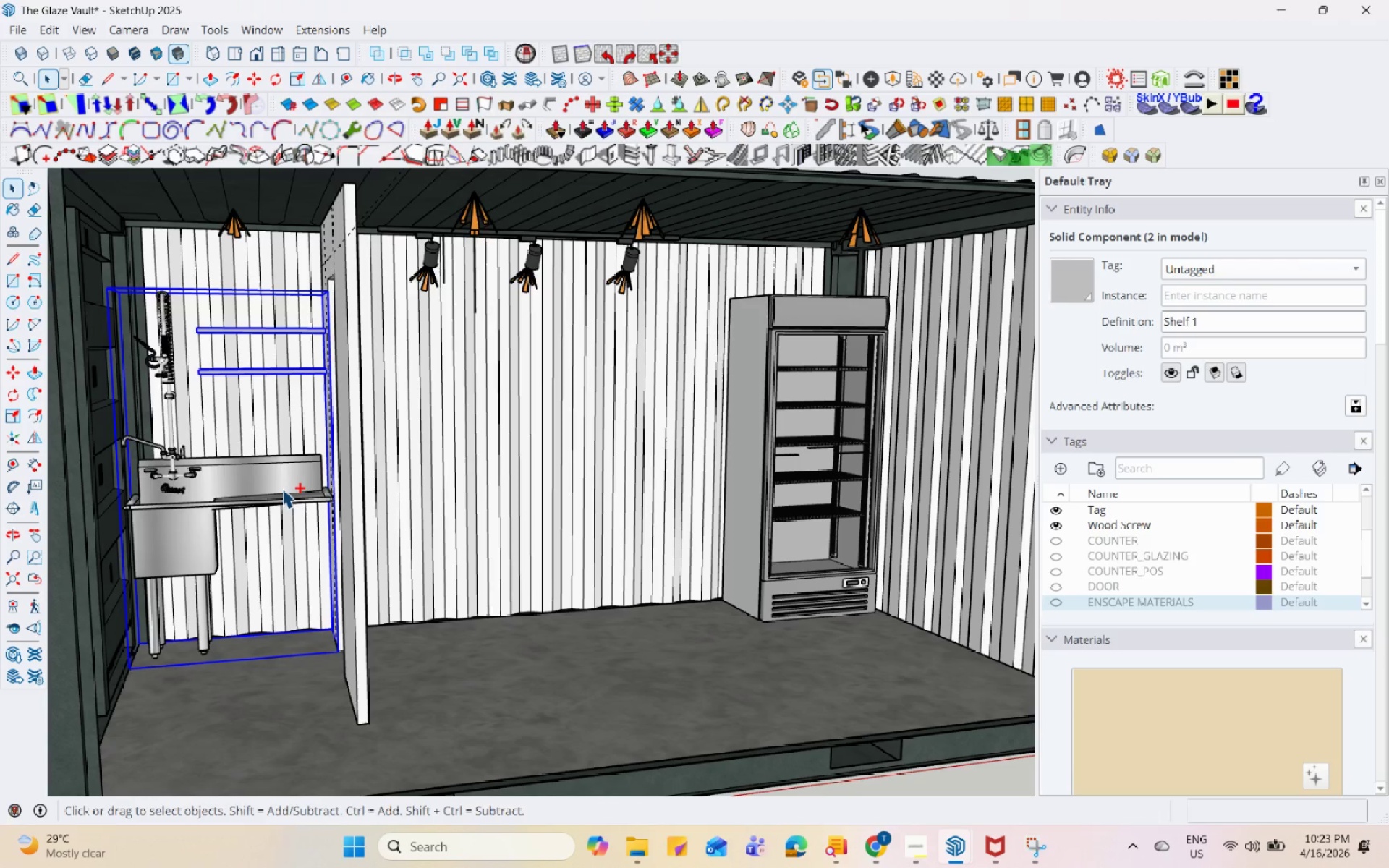 
right_click([282, 488])
 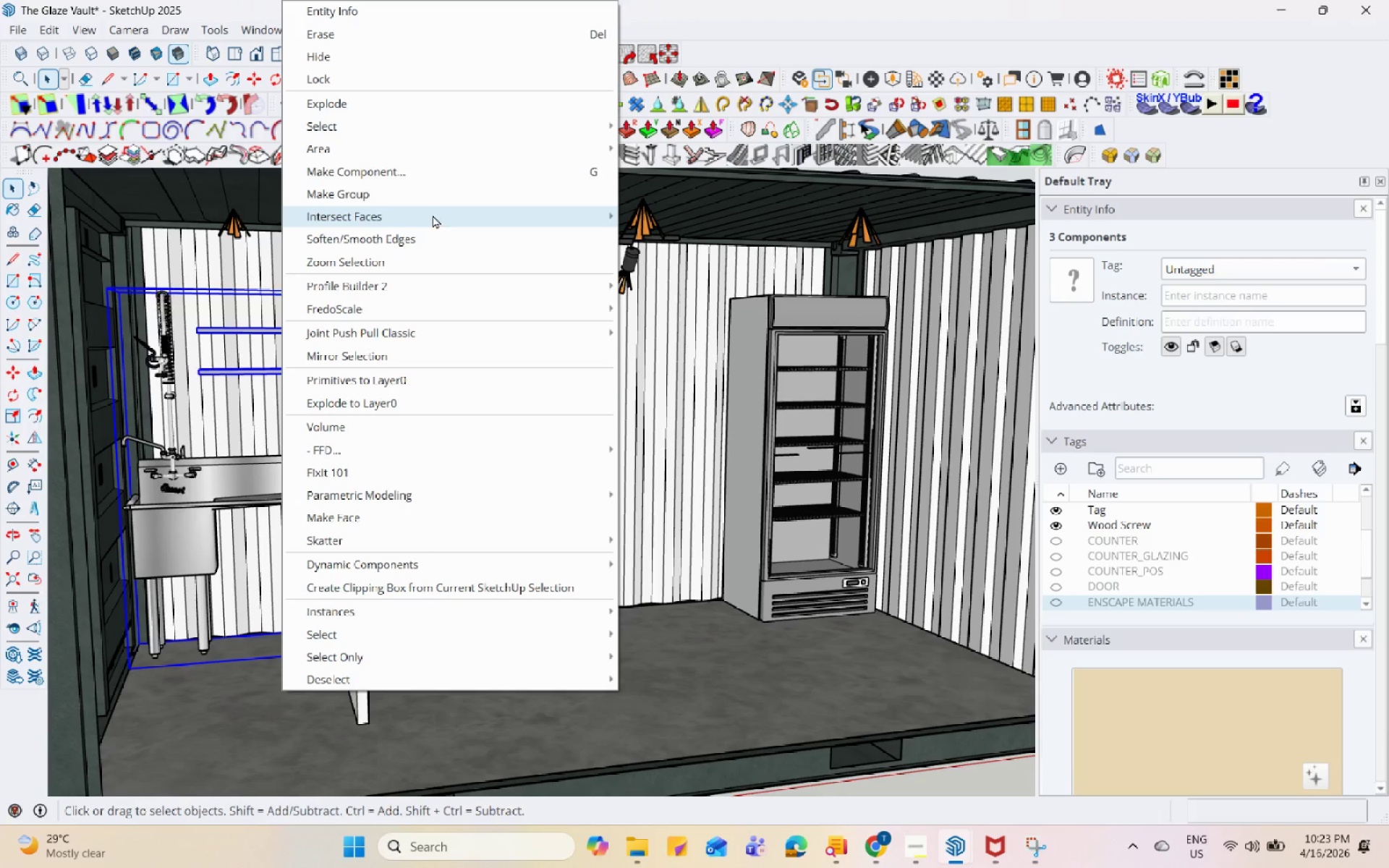 
left_click([438, 199])
 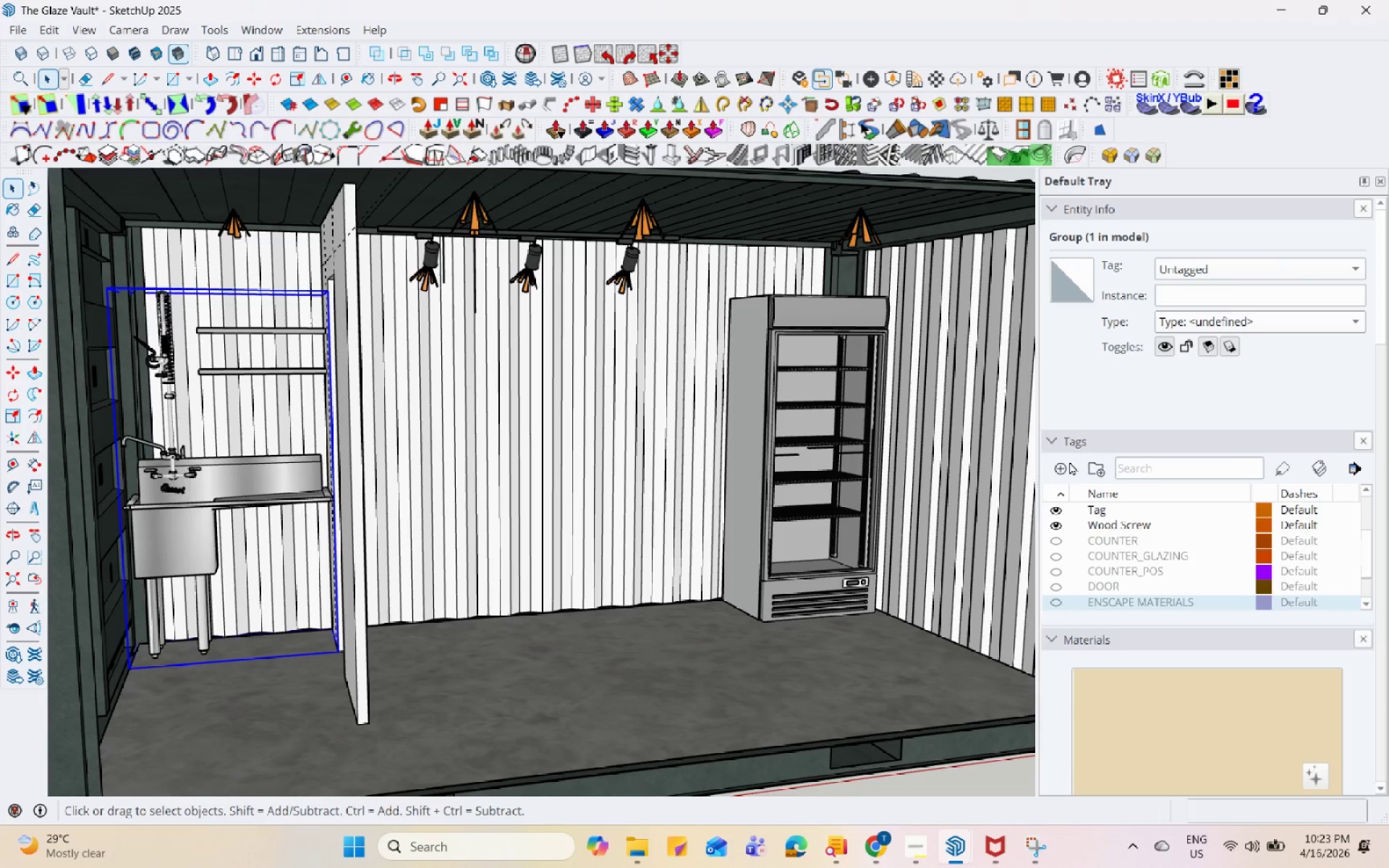 
left_click([1065, 465])
 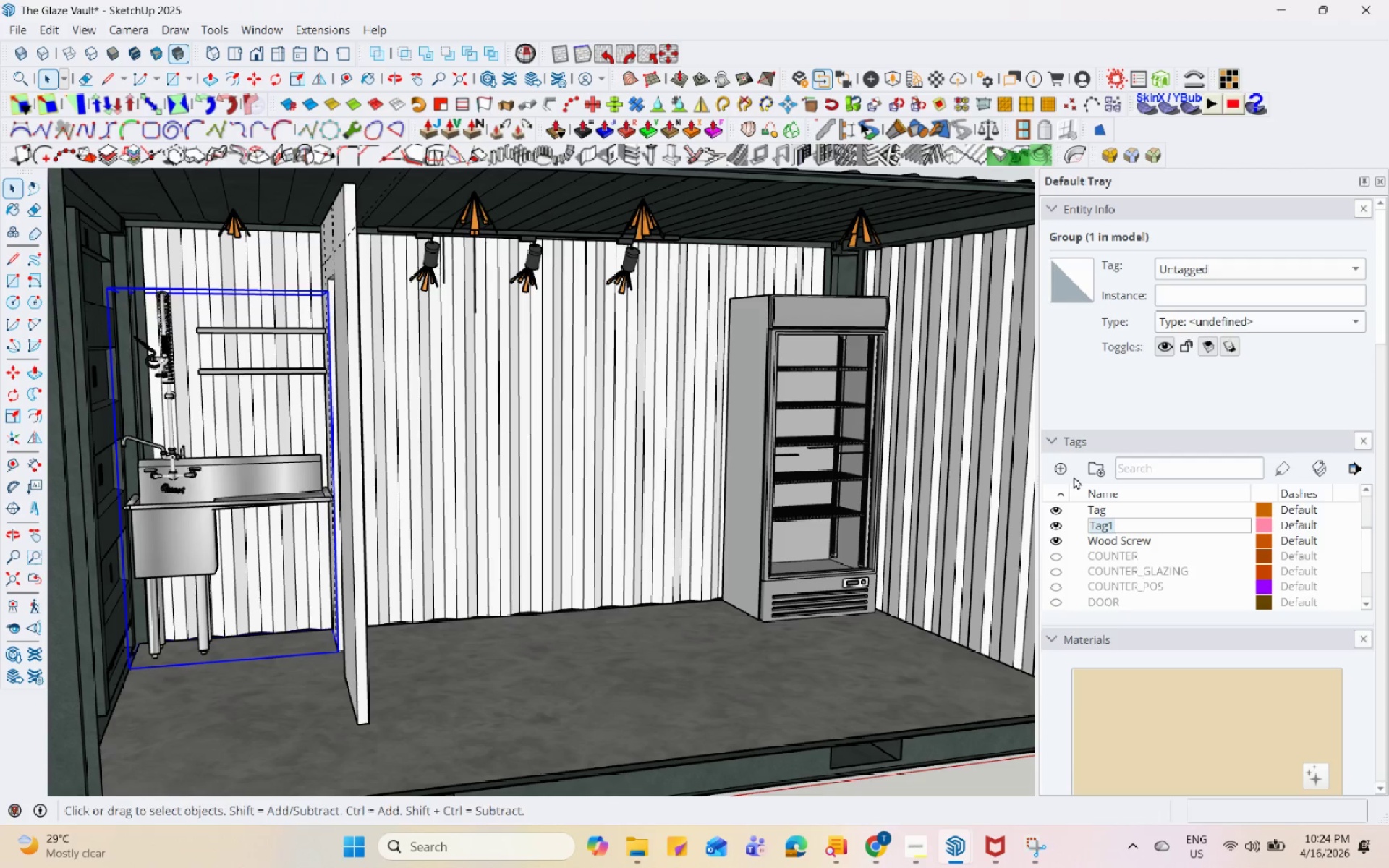 
type(kitch)
 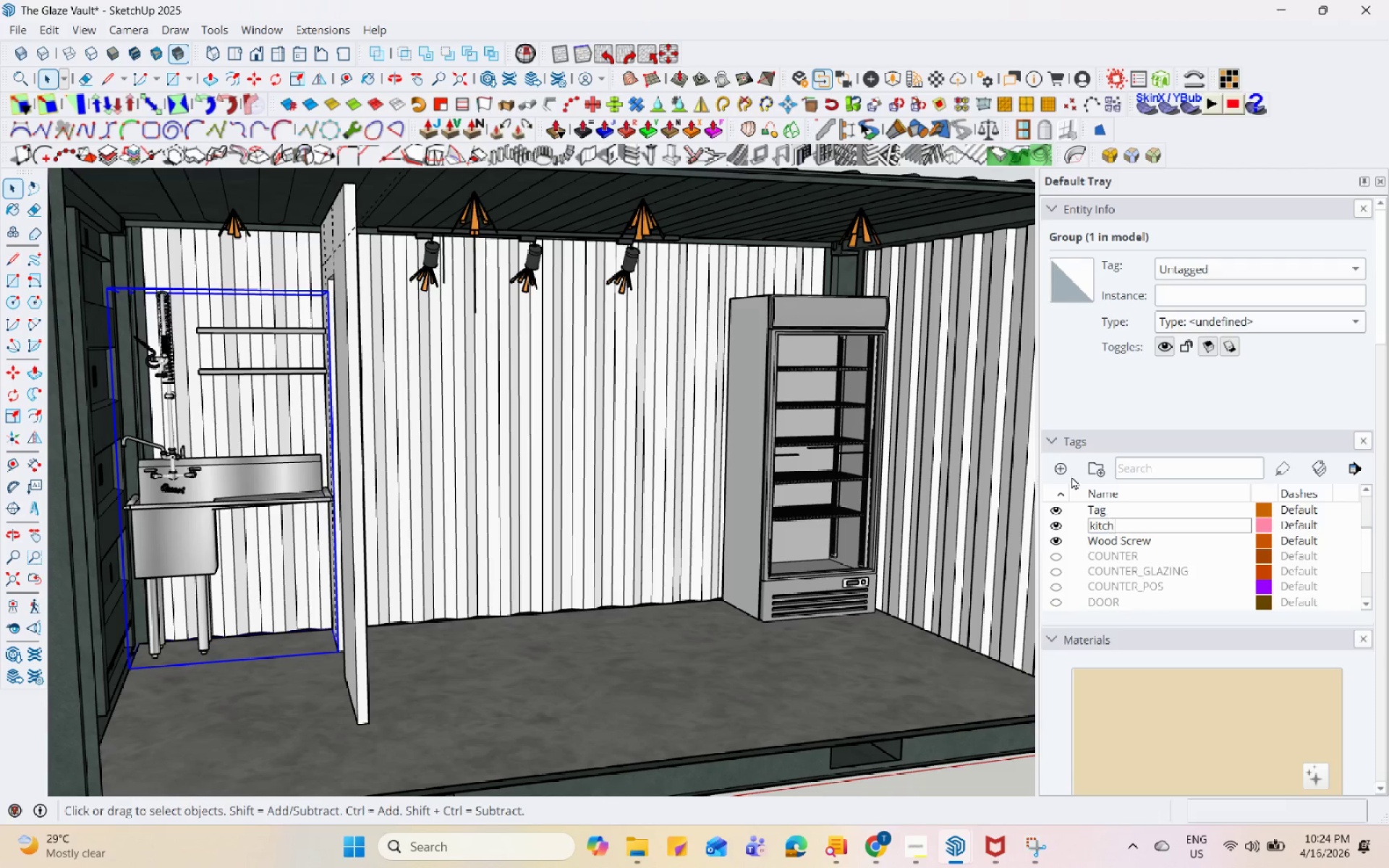 
type(en )
key(Backspace)
key(Backspace)
key(Backspace)
key(Backspace)
key(Backspace)
key(Backspace)
key(Backspace)
key(Backspace)
type(KITCHEN SINK)
 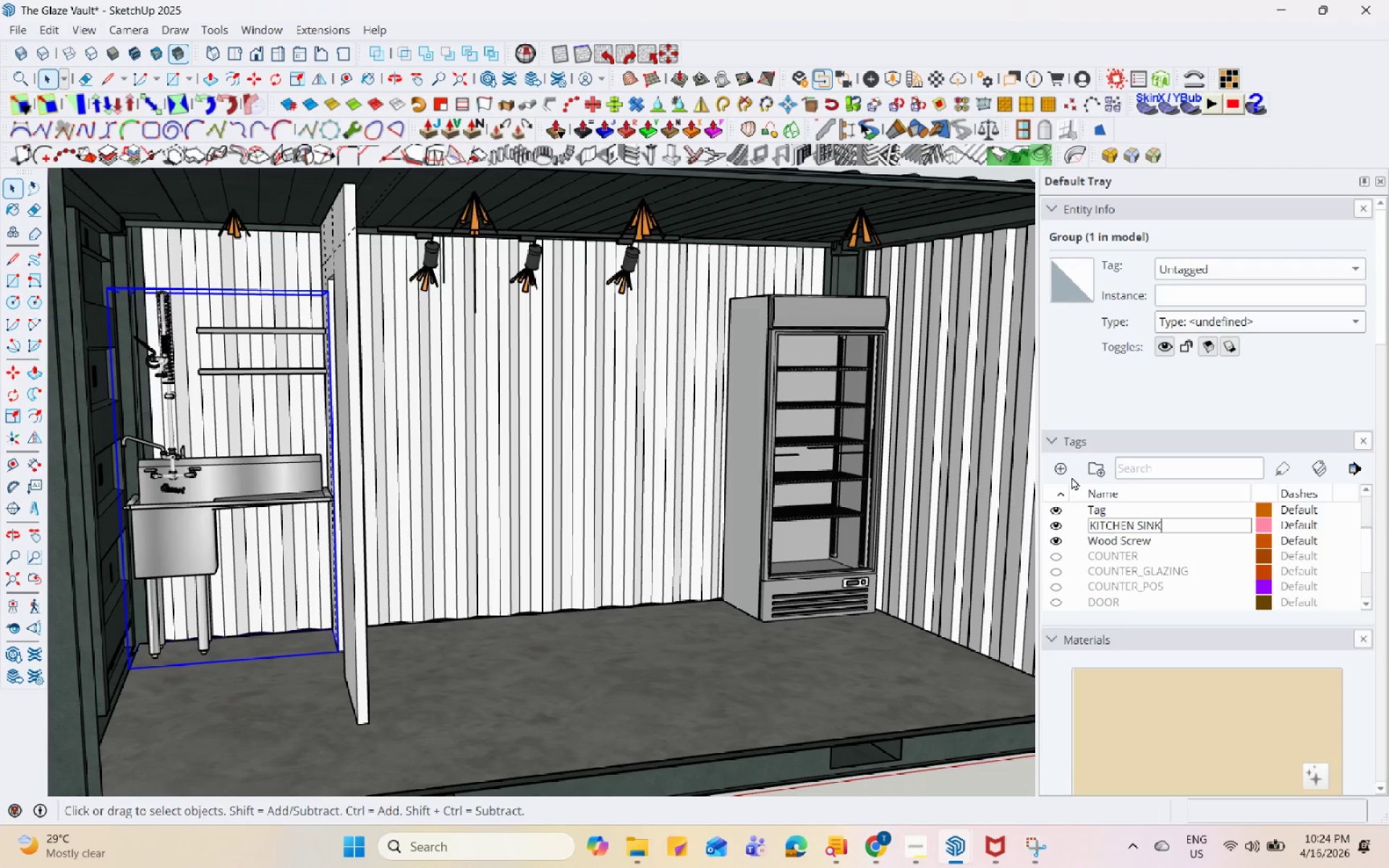 
left_click([1227, 265])
 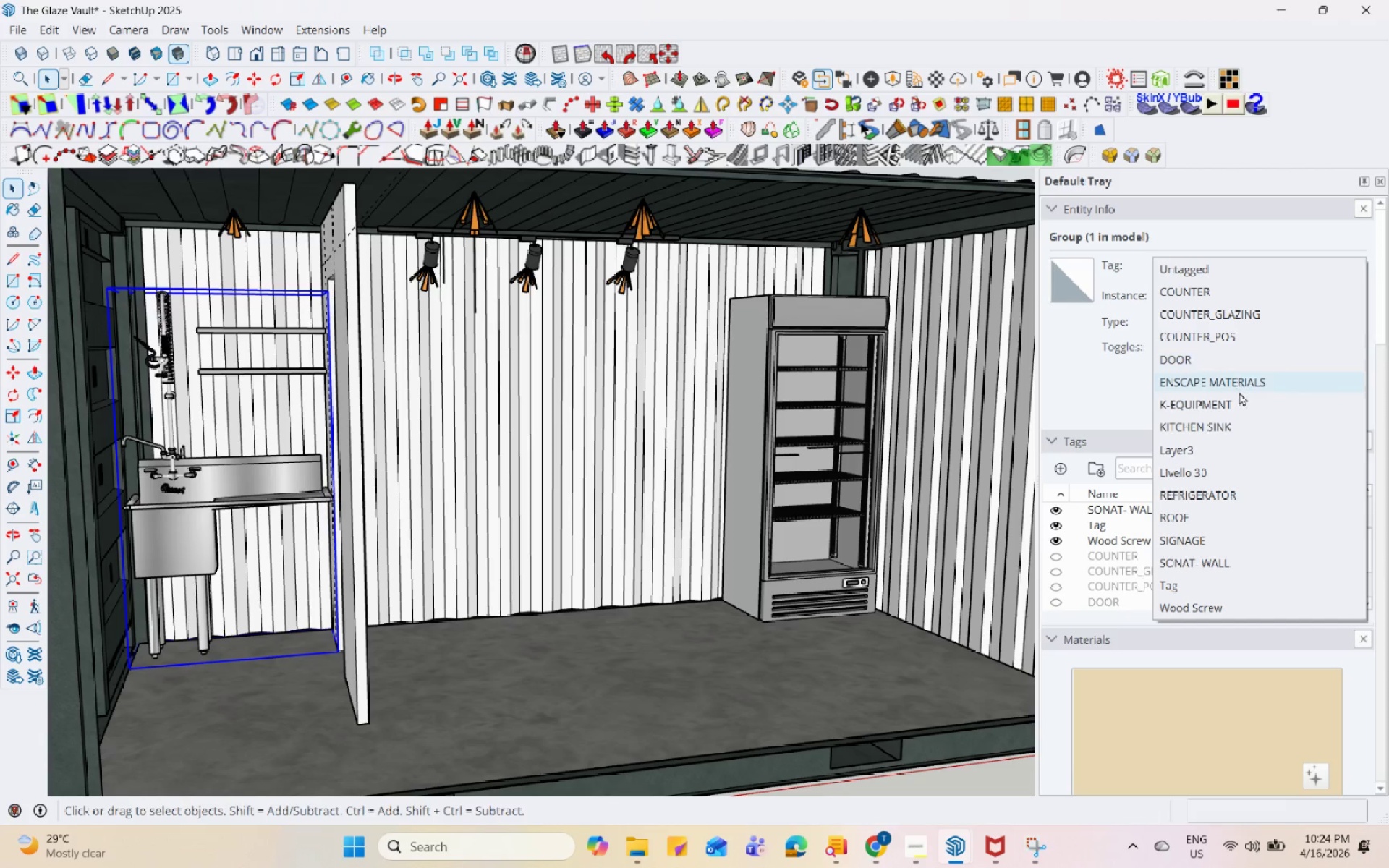 
left_click([1232, 403])
 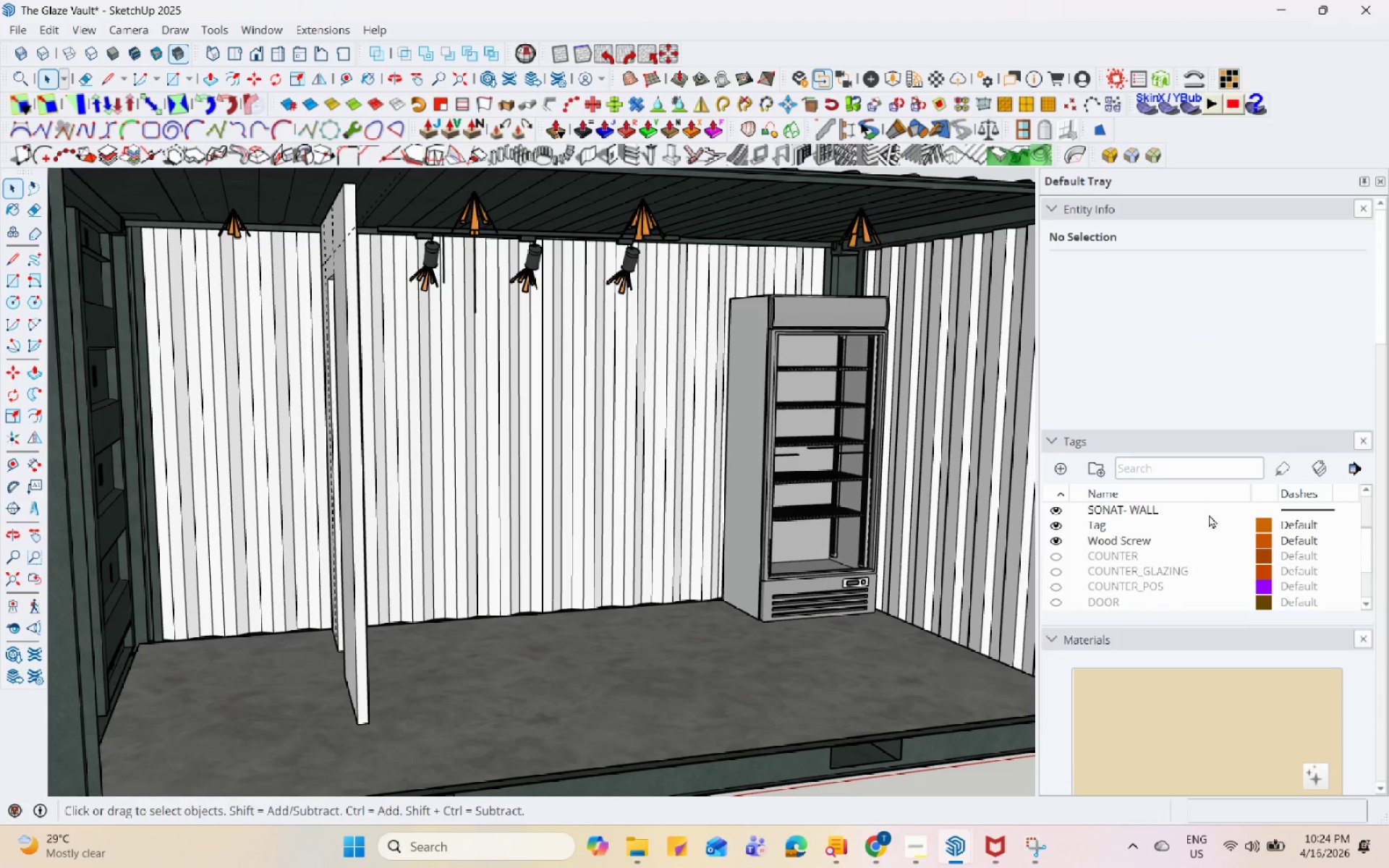 
scroll: coordinate [1174, 548], scroll_direction: up, amount: 3.0
 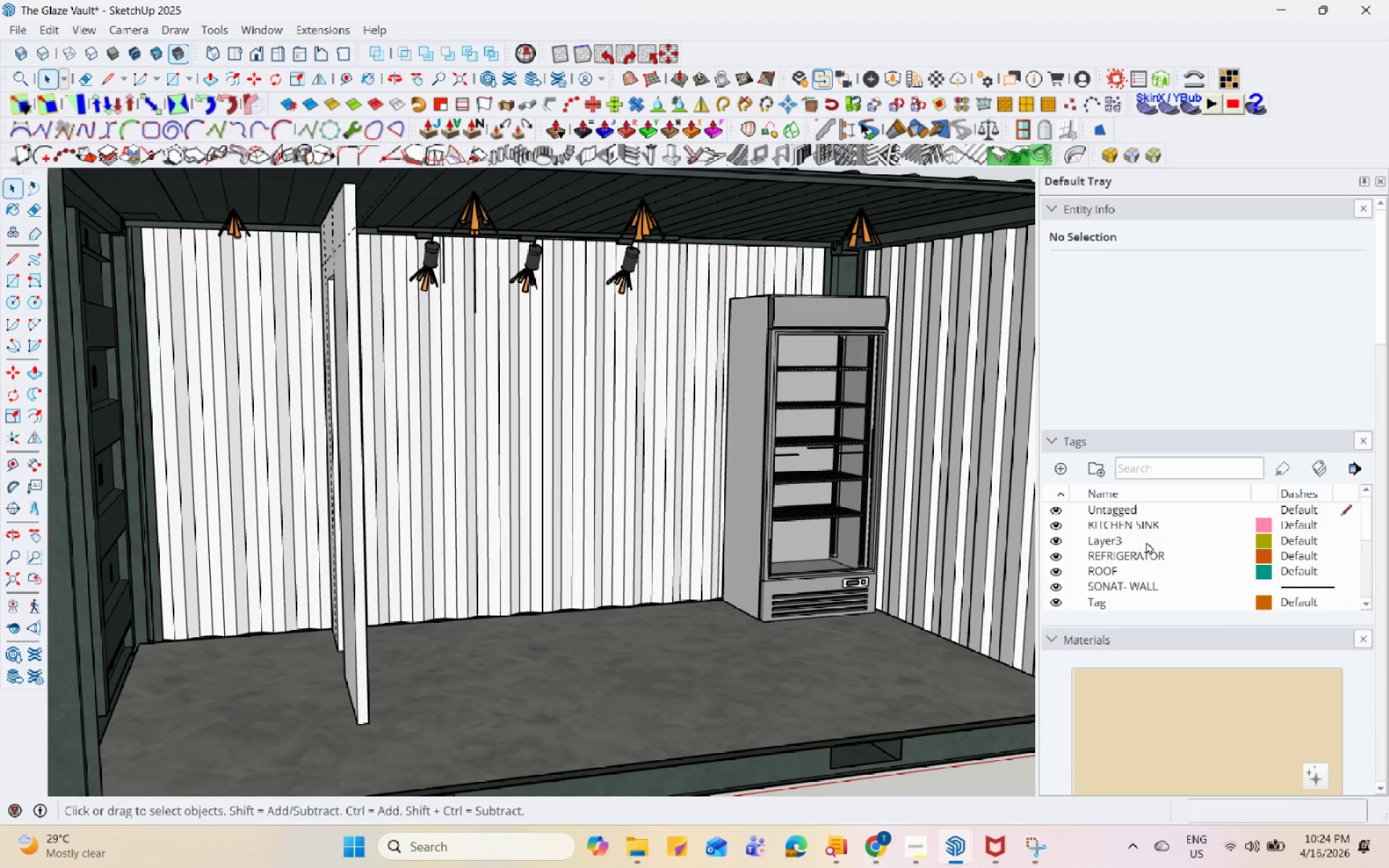 
key(Control+Z)
 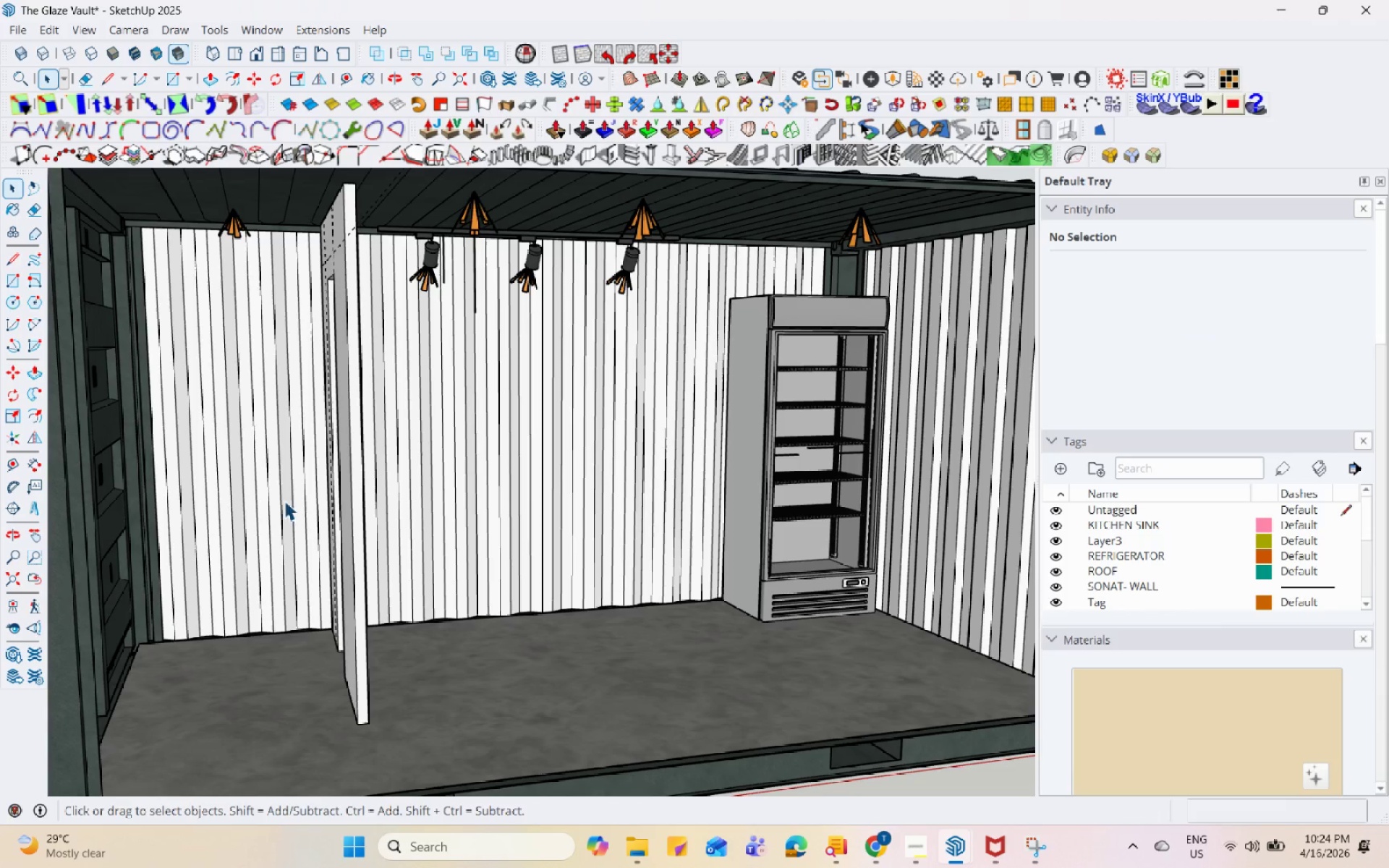 
left_click([302, 490])
 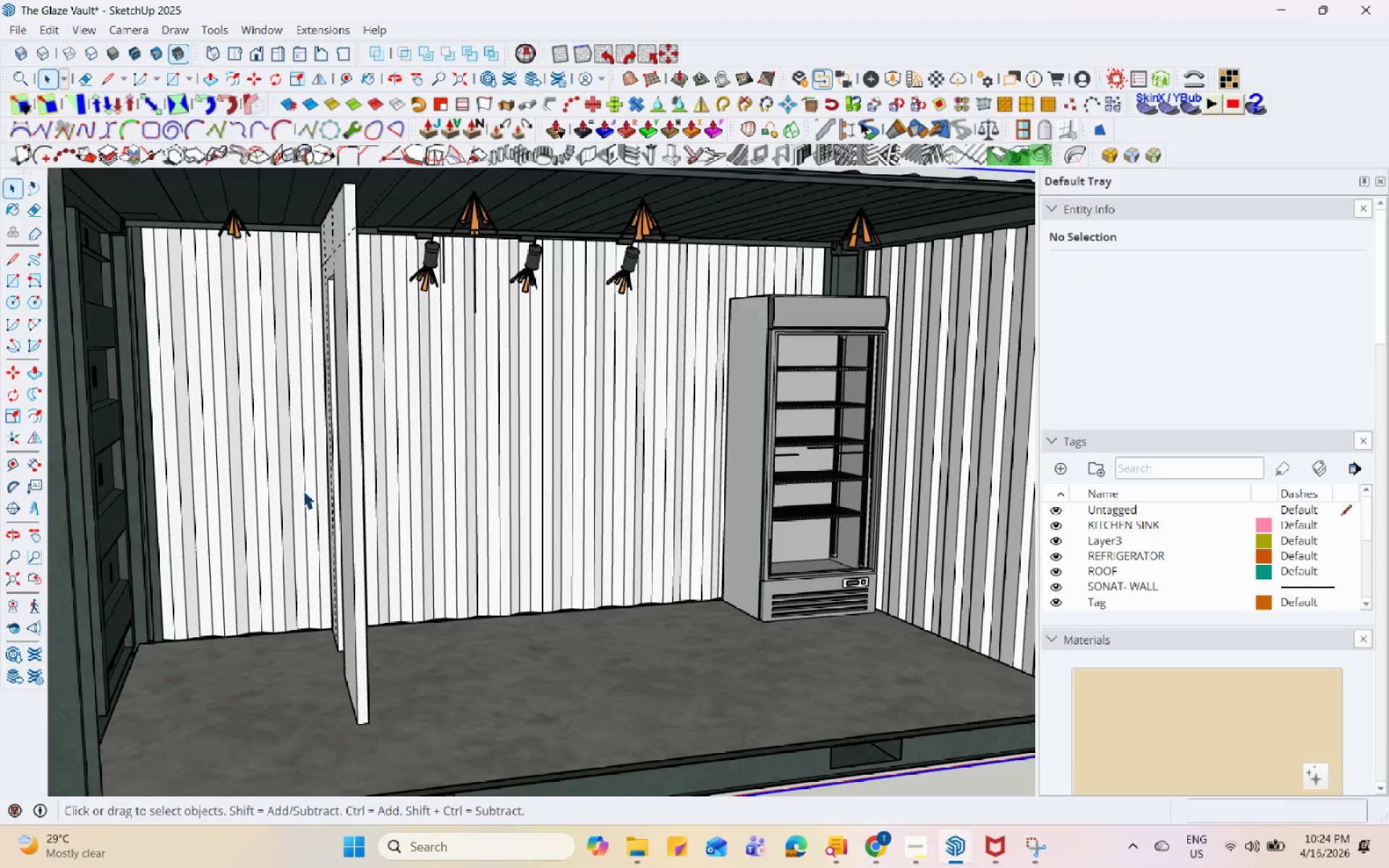 
scroll: coordinate [302, 491], scroll_direction: down, amount: 4.0
 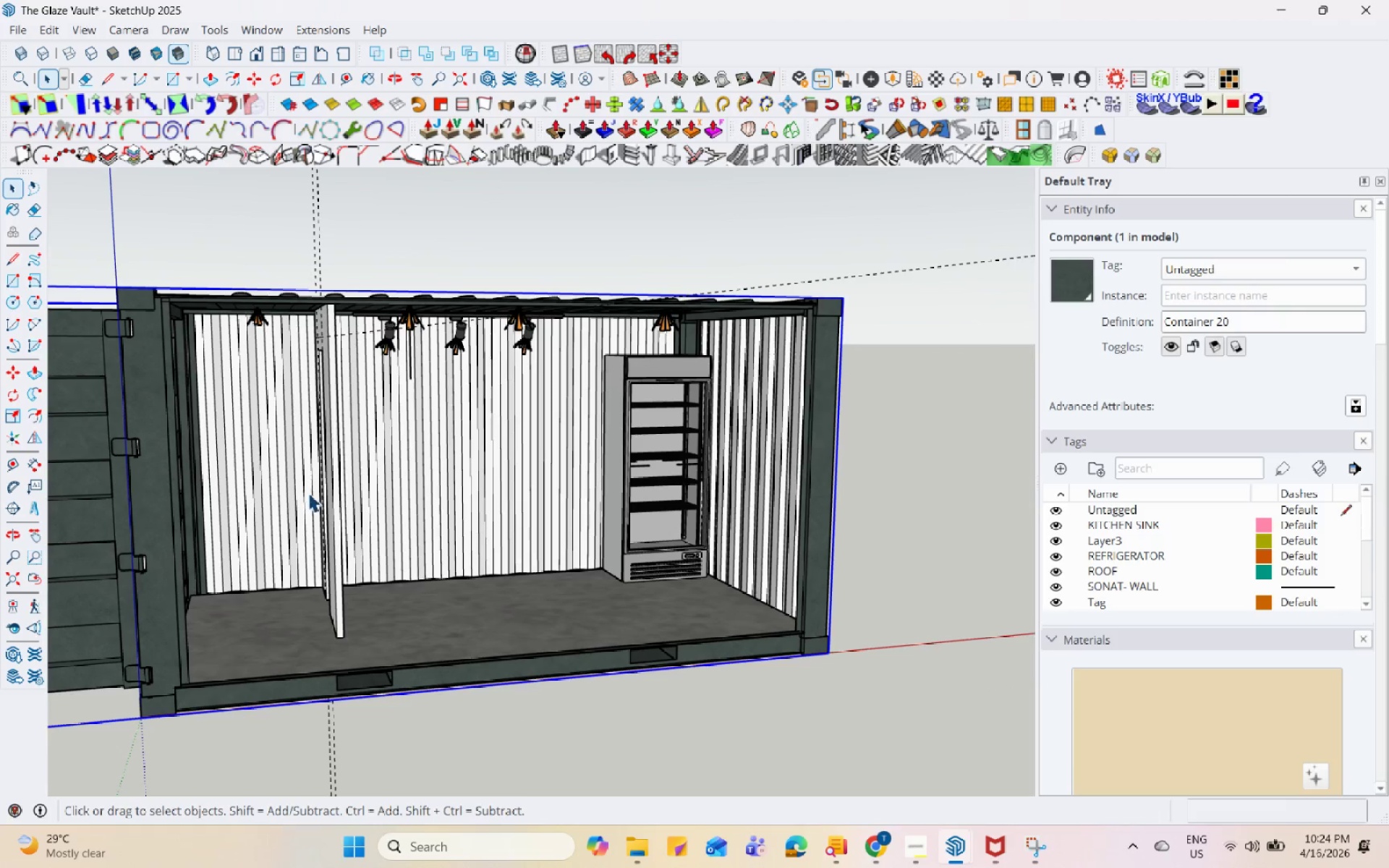 
key(Control+Z)
 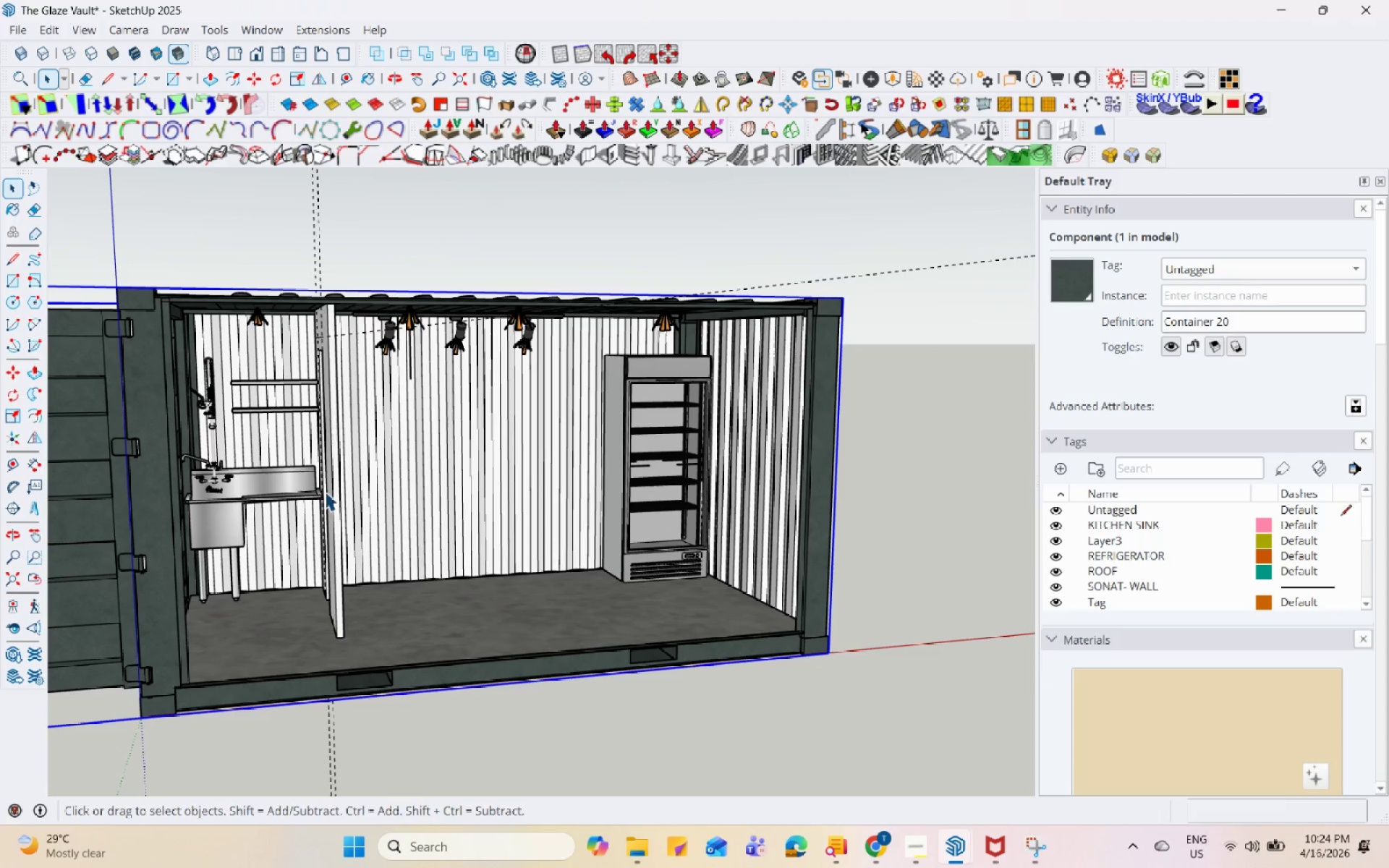 
left_click([301, 482])
 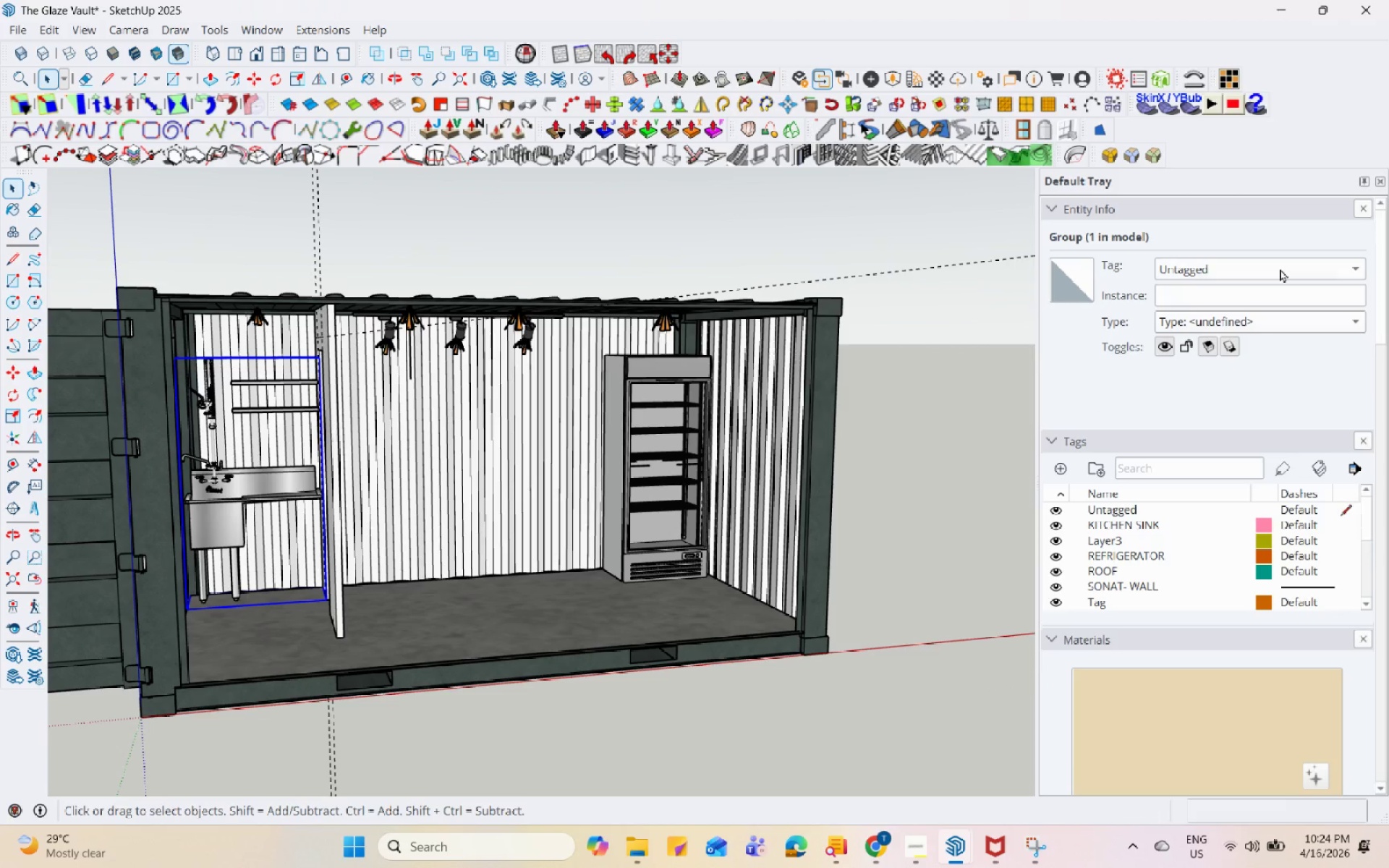 
left_click([1260, 265])
 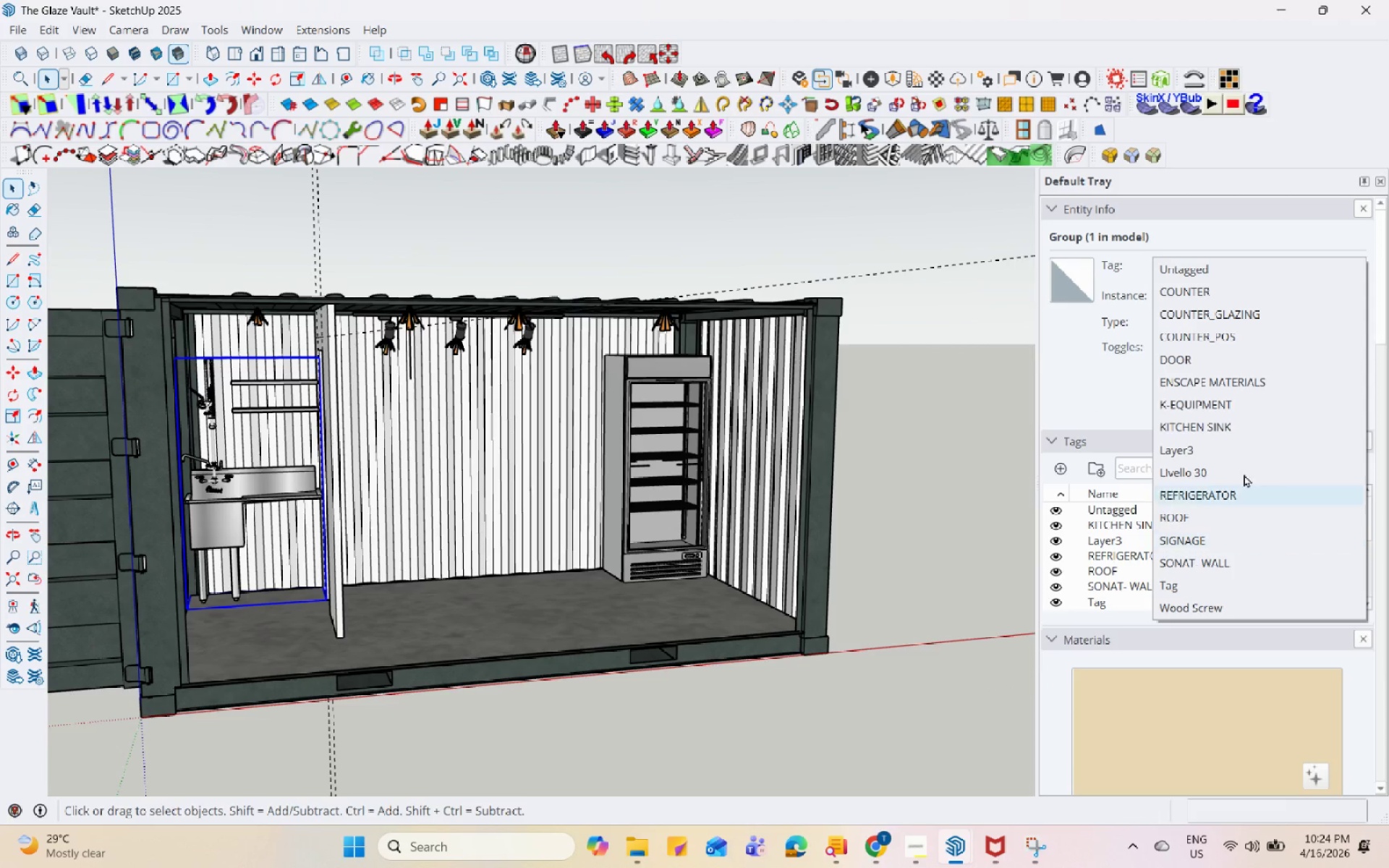 
left_click([1247, 422])
 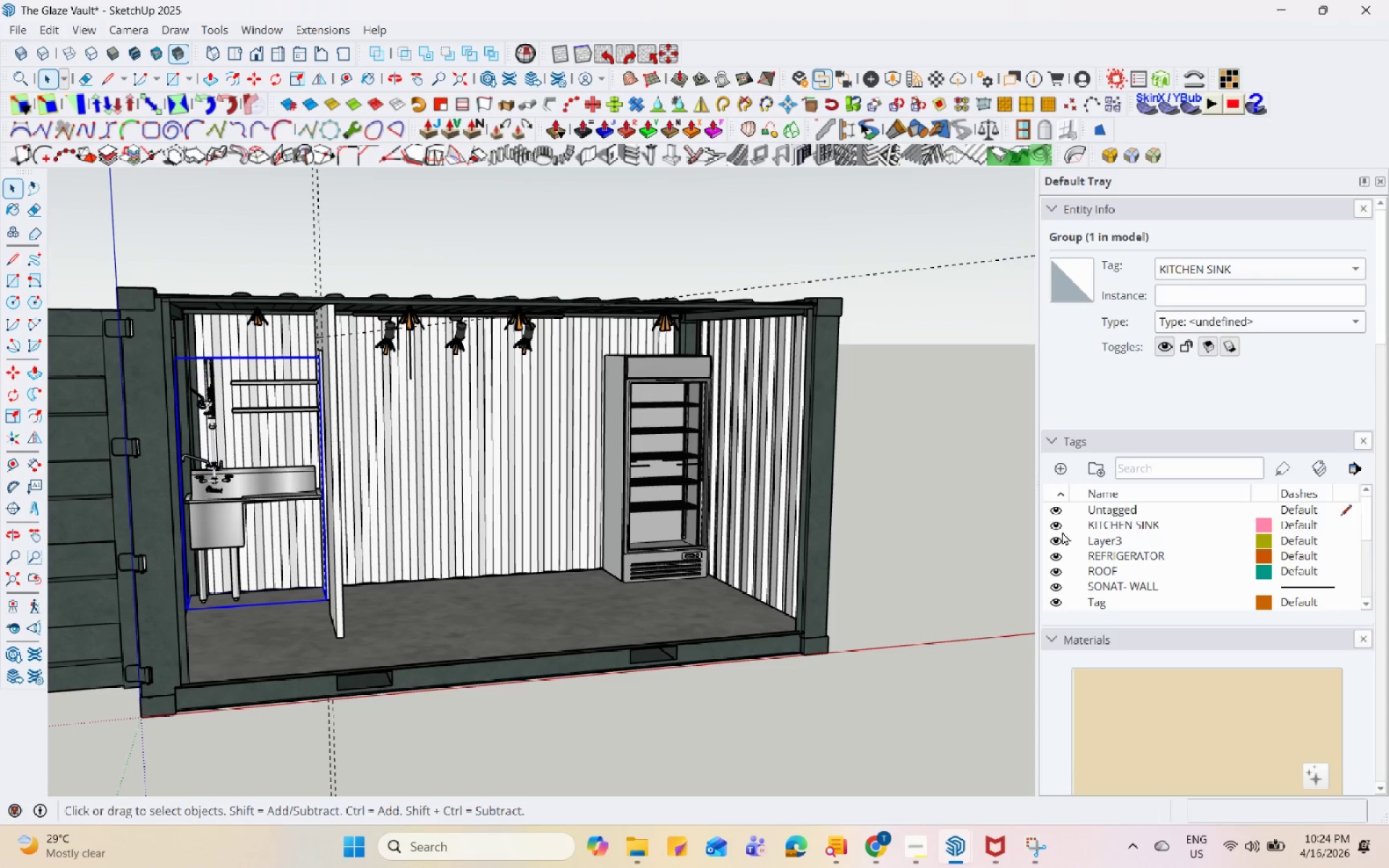 
left_click([1058, 521])
 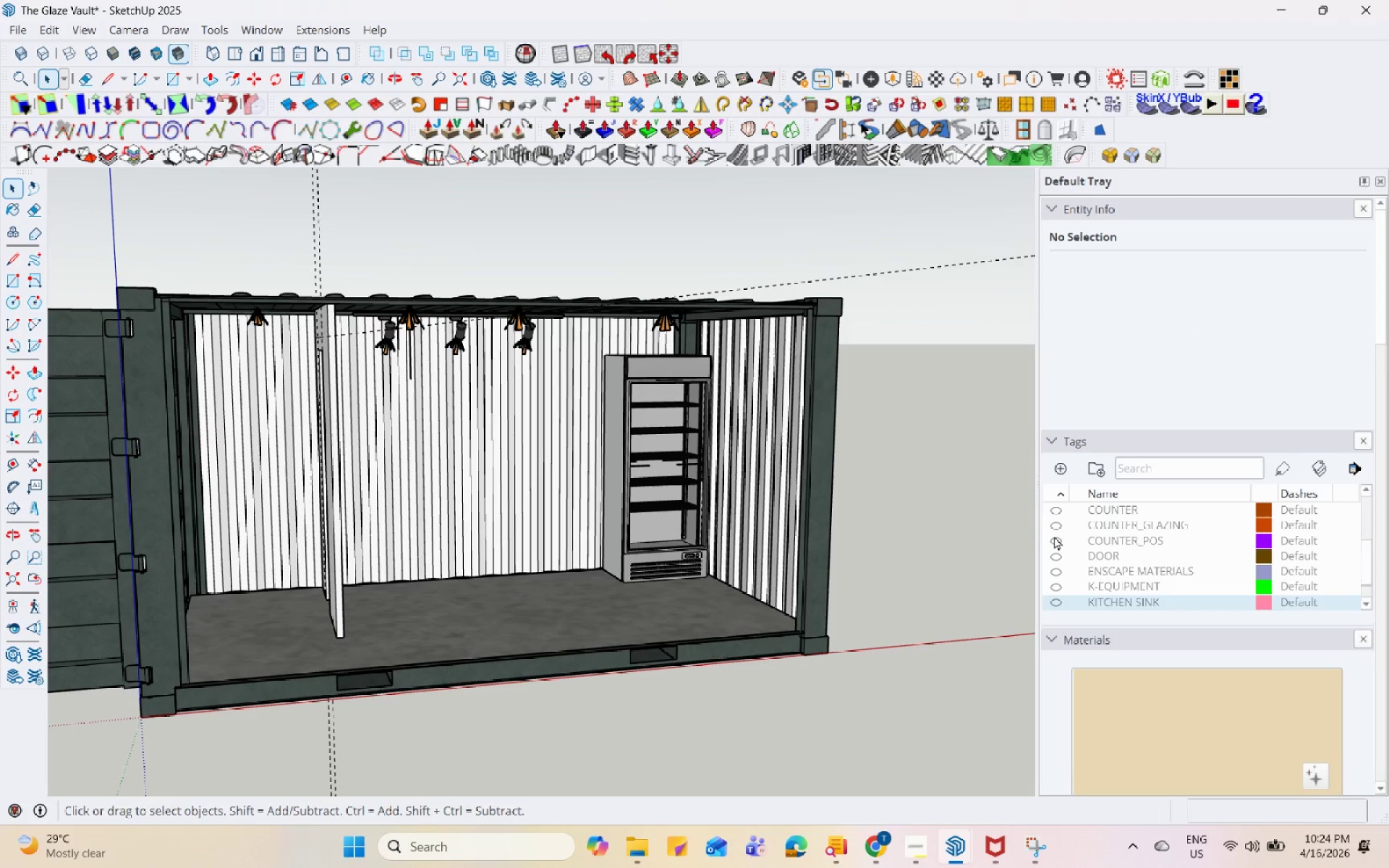 
scroll: coordinate [1058, 538], scroll_direction: up, amount: 3.0
 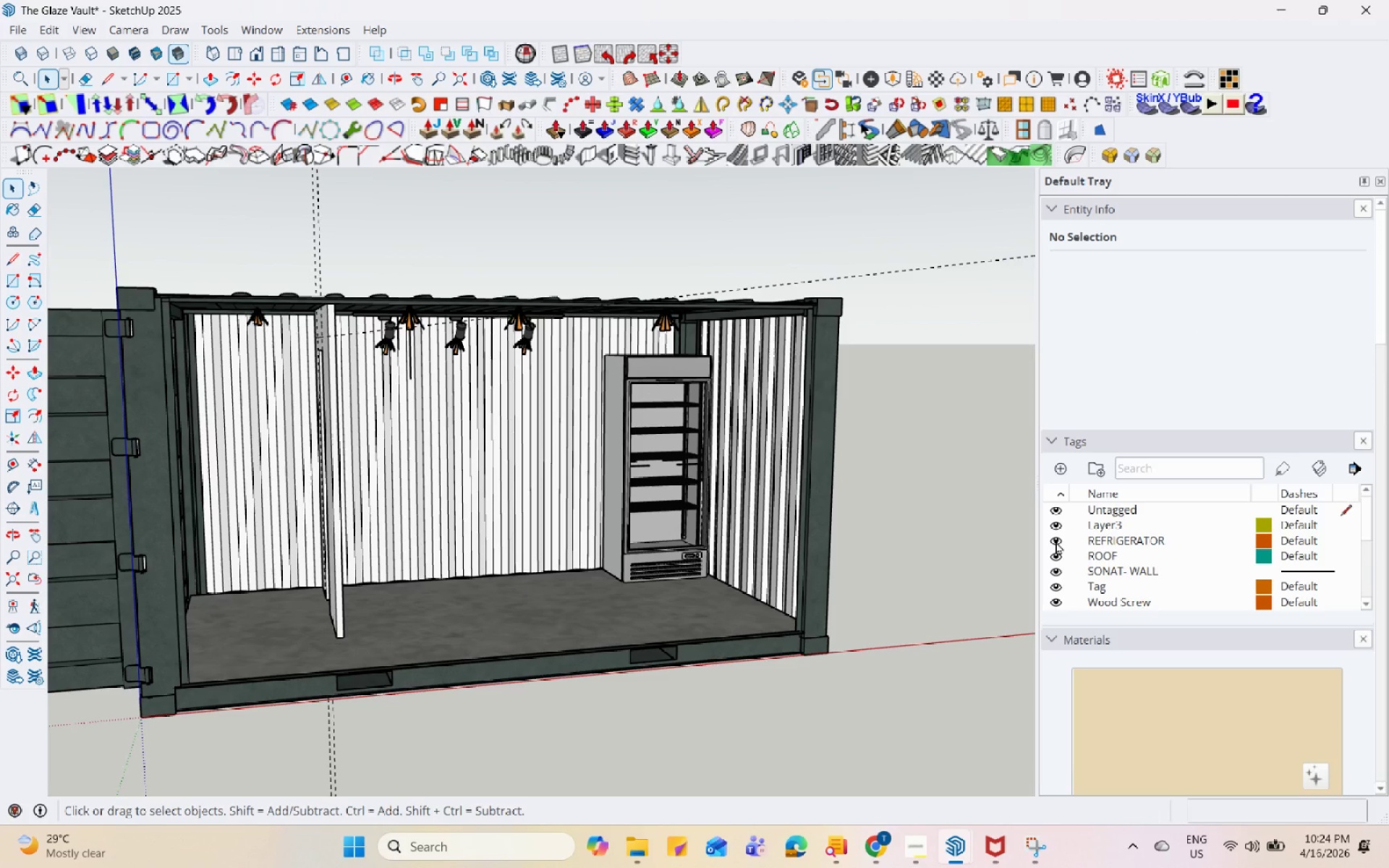 
left_click([1055, 540])
 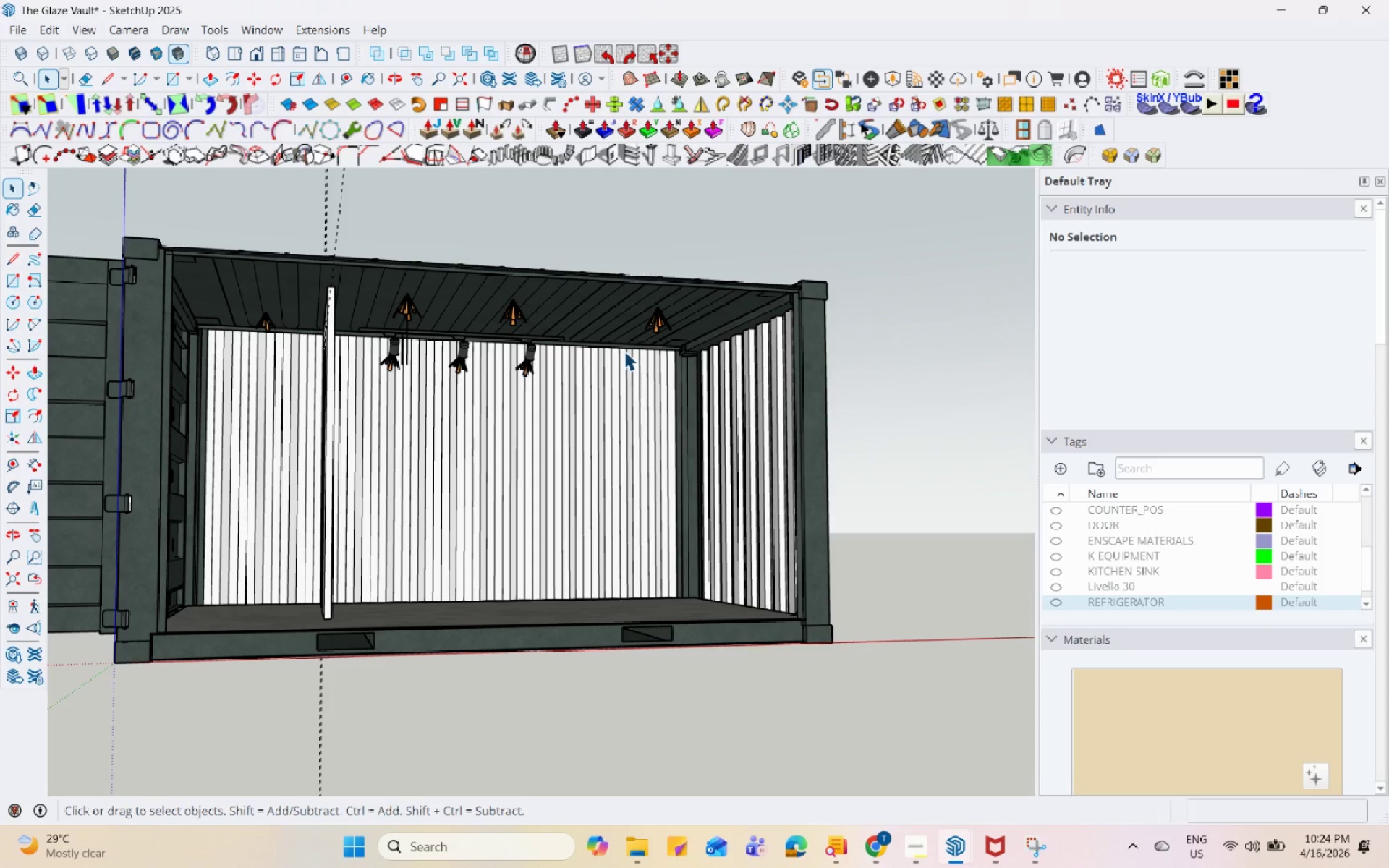 
wait(7.31)
 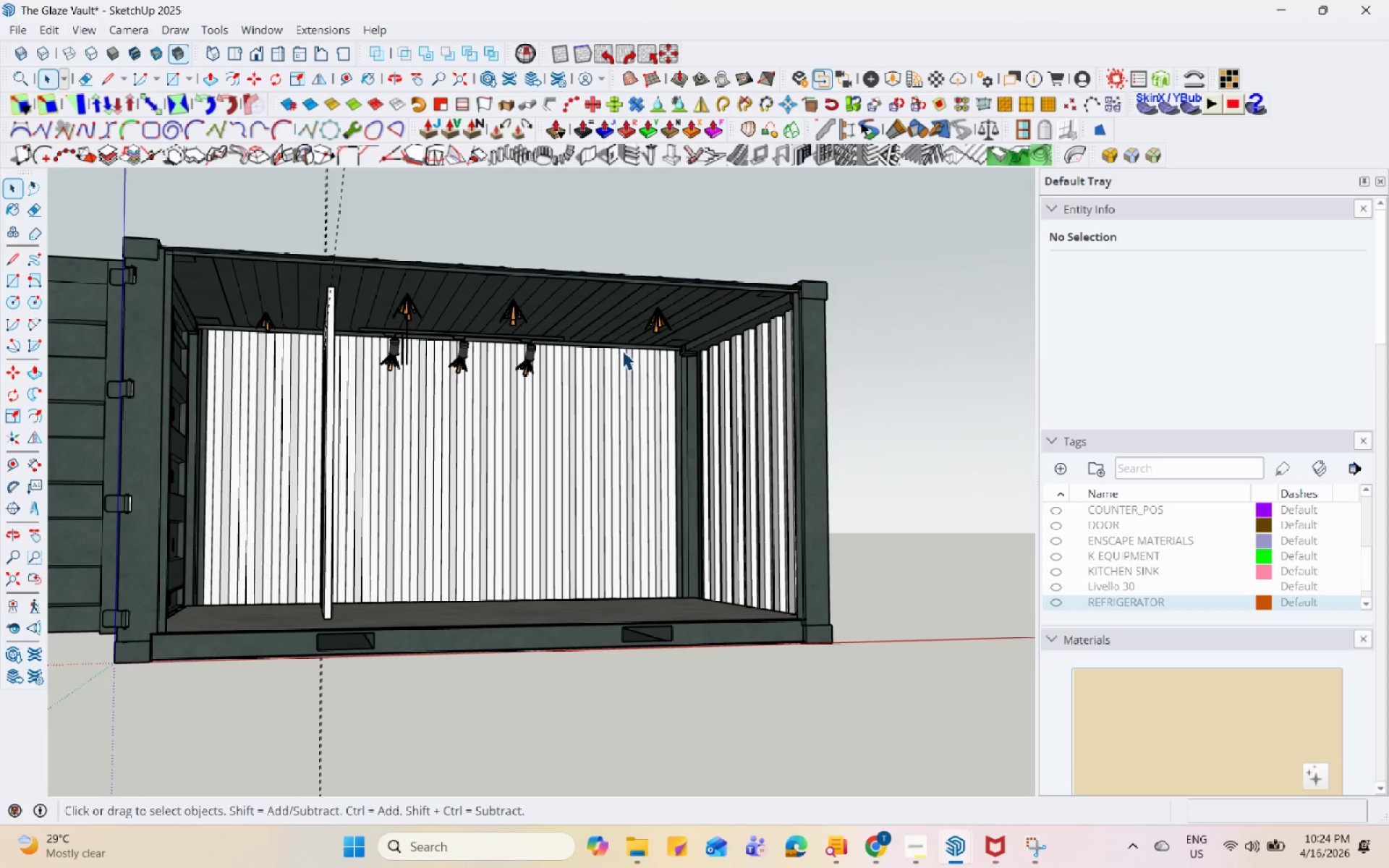 
scroll: coordinate [587, 505], scroll_direction: down, amount: 6.0
 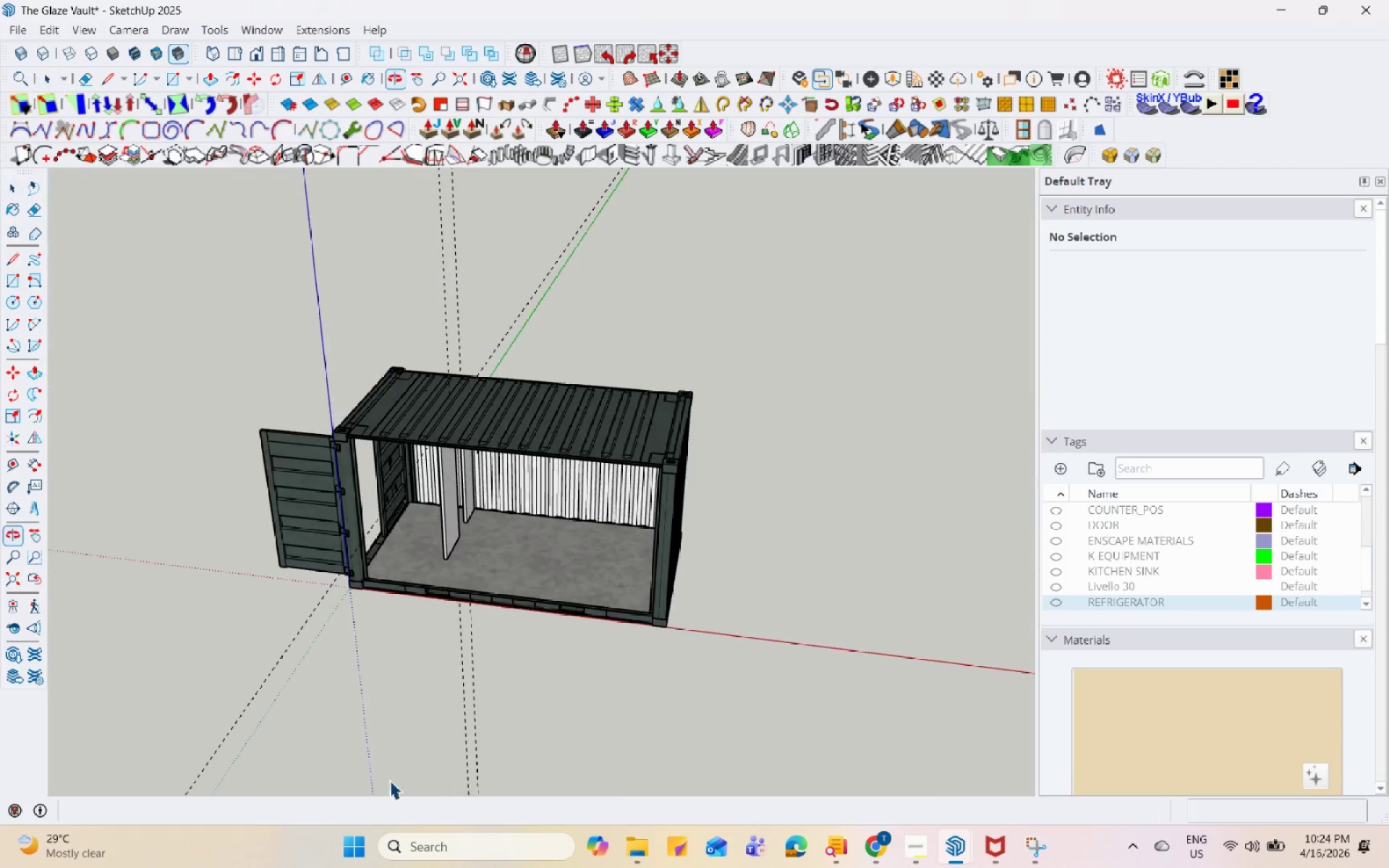 
scroll: coordinate [1100, 563], scroll_direction: up, amount: 11.0
 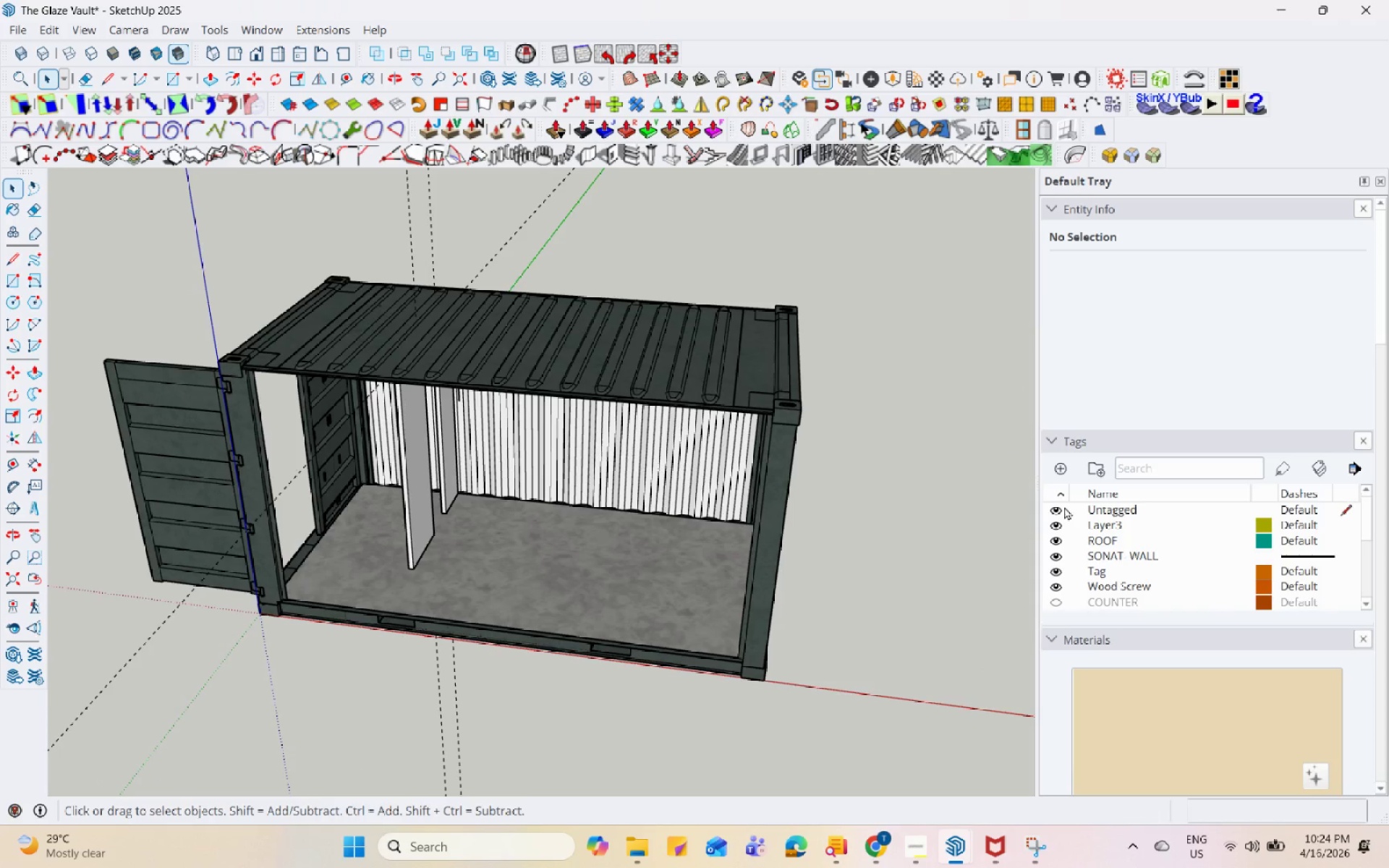 
left_click([1059, 468])
 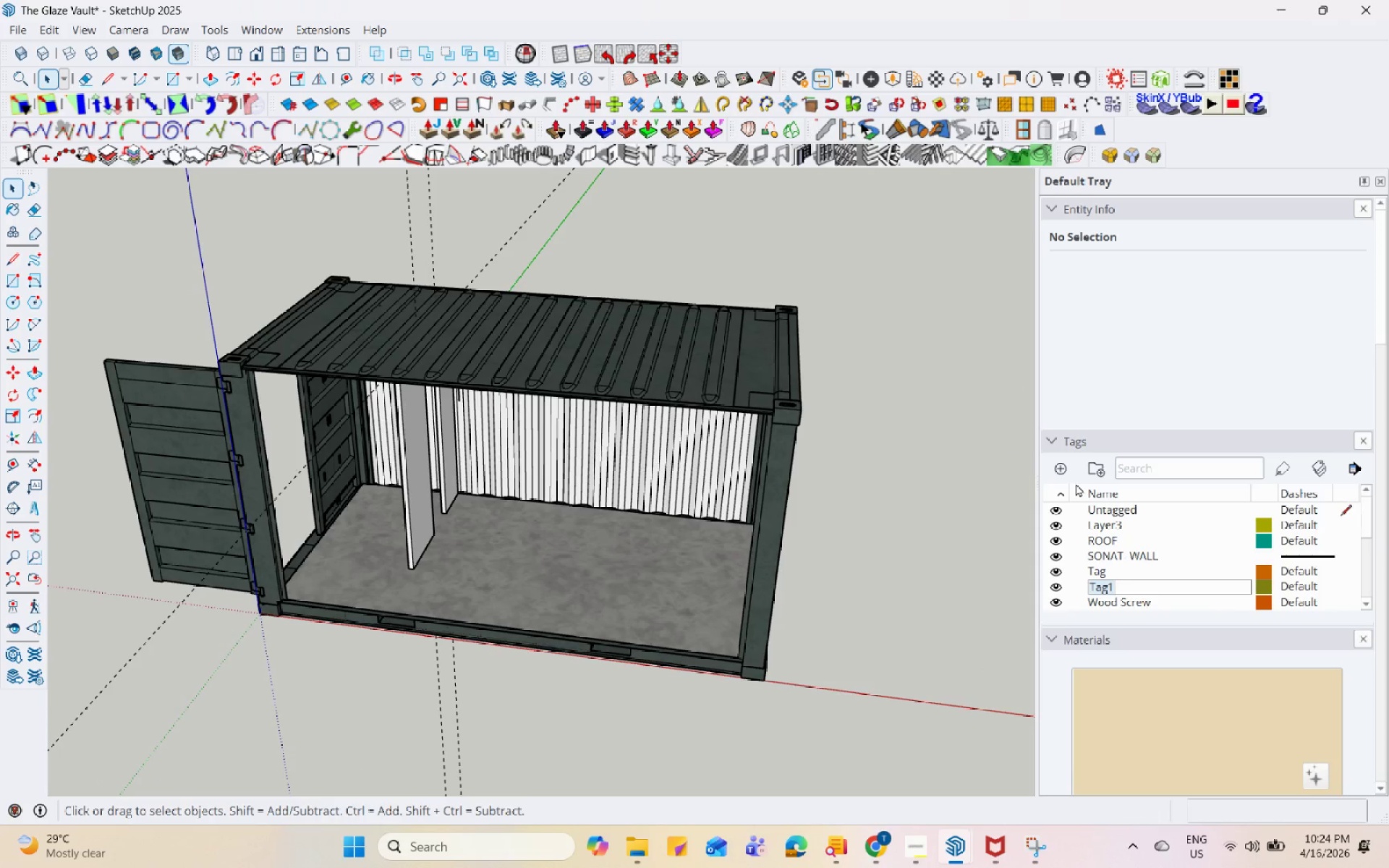 
type(wall)
 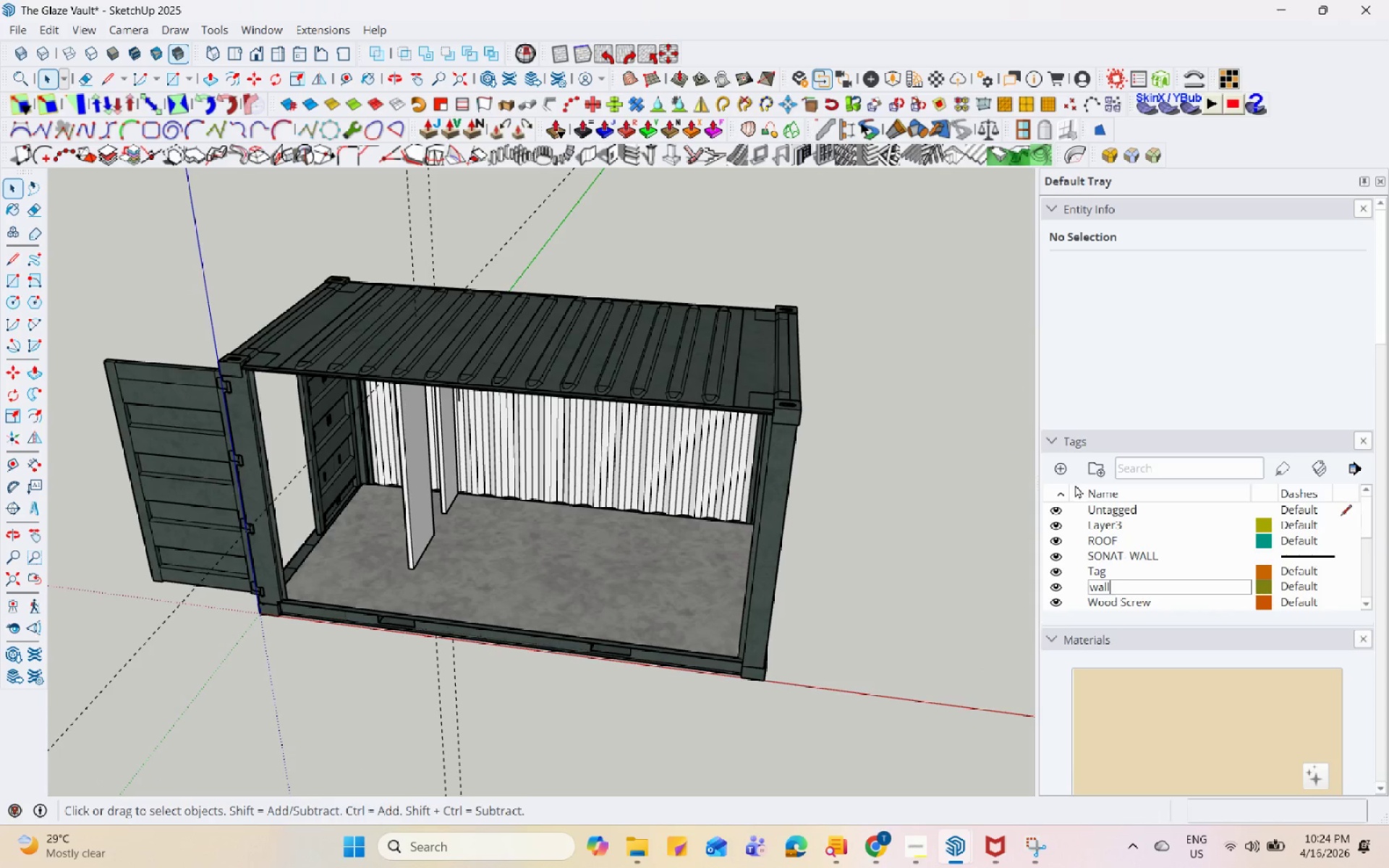 
key(Enter)
 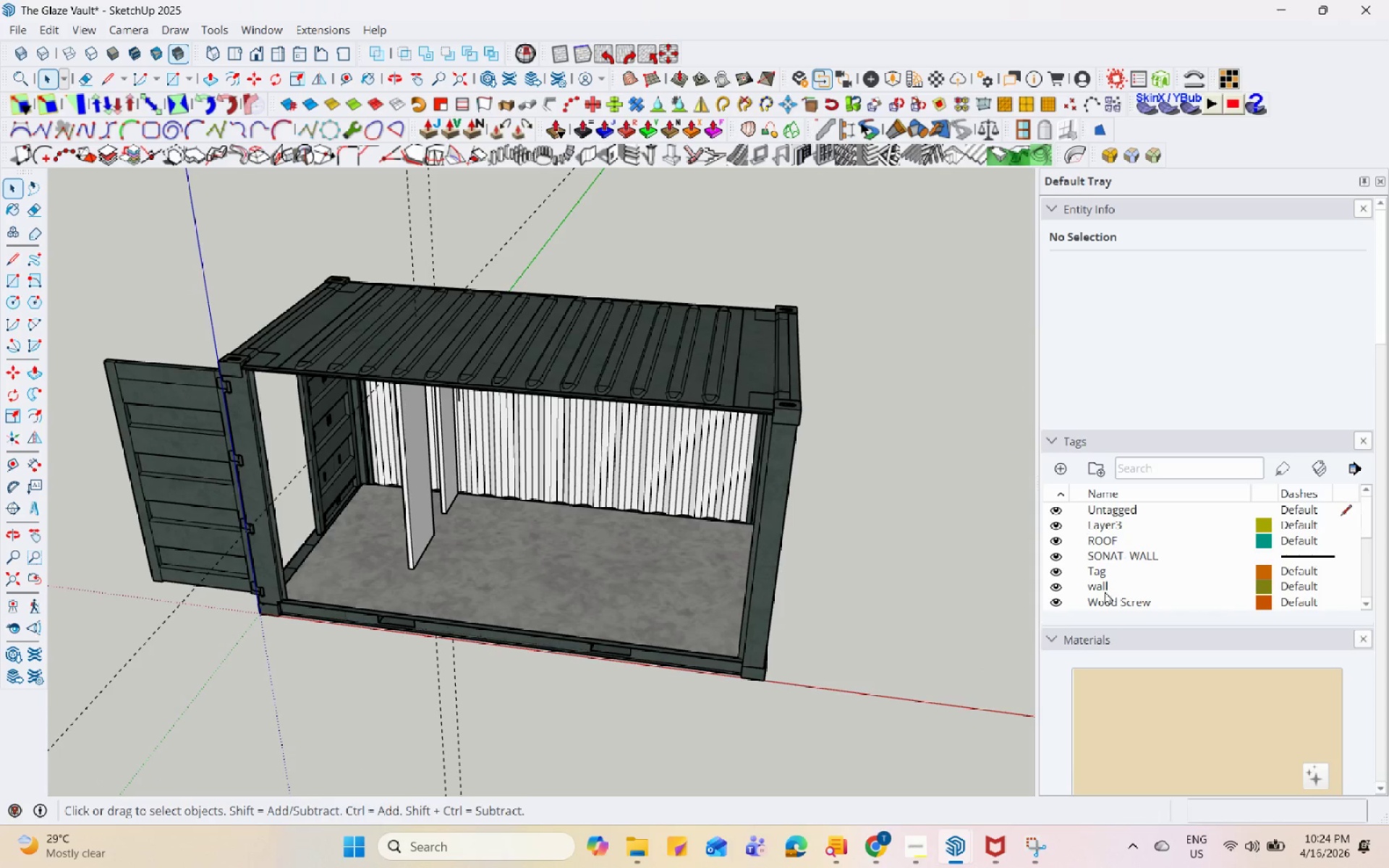 
double_click([1110, 584])
 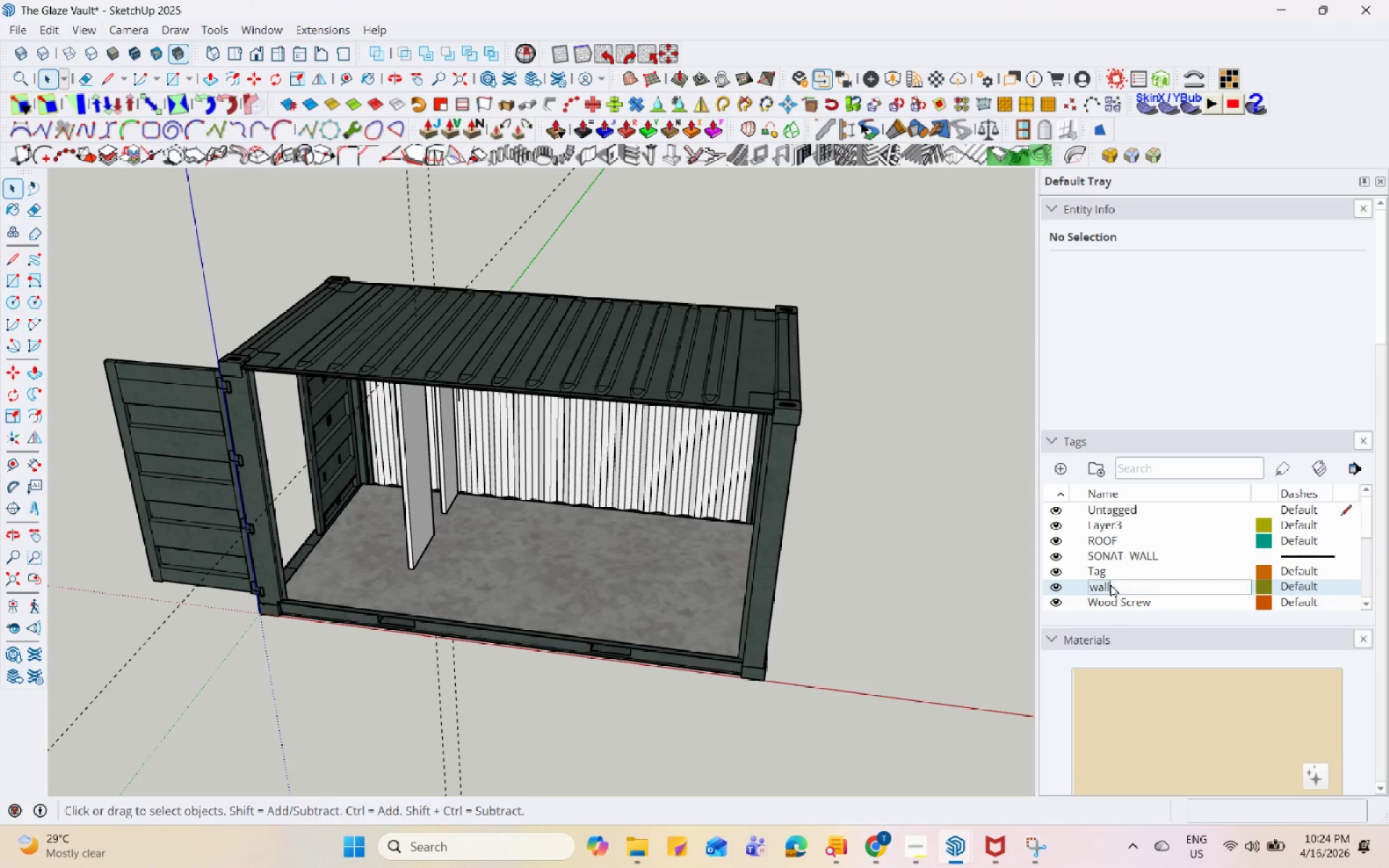 
triple_click([1110, 584])
 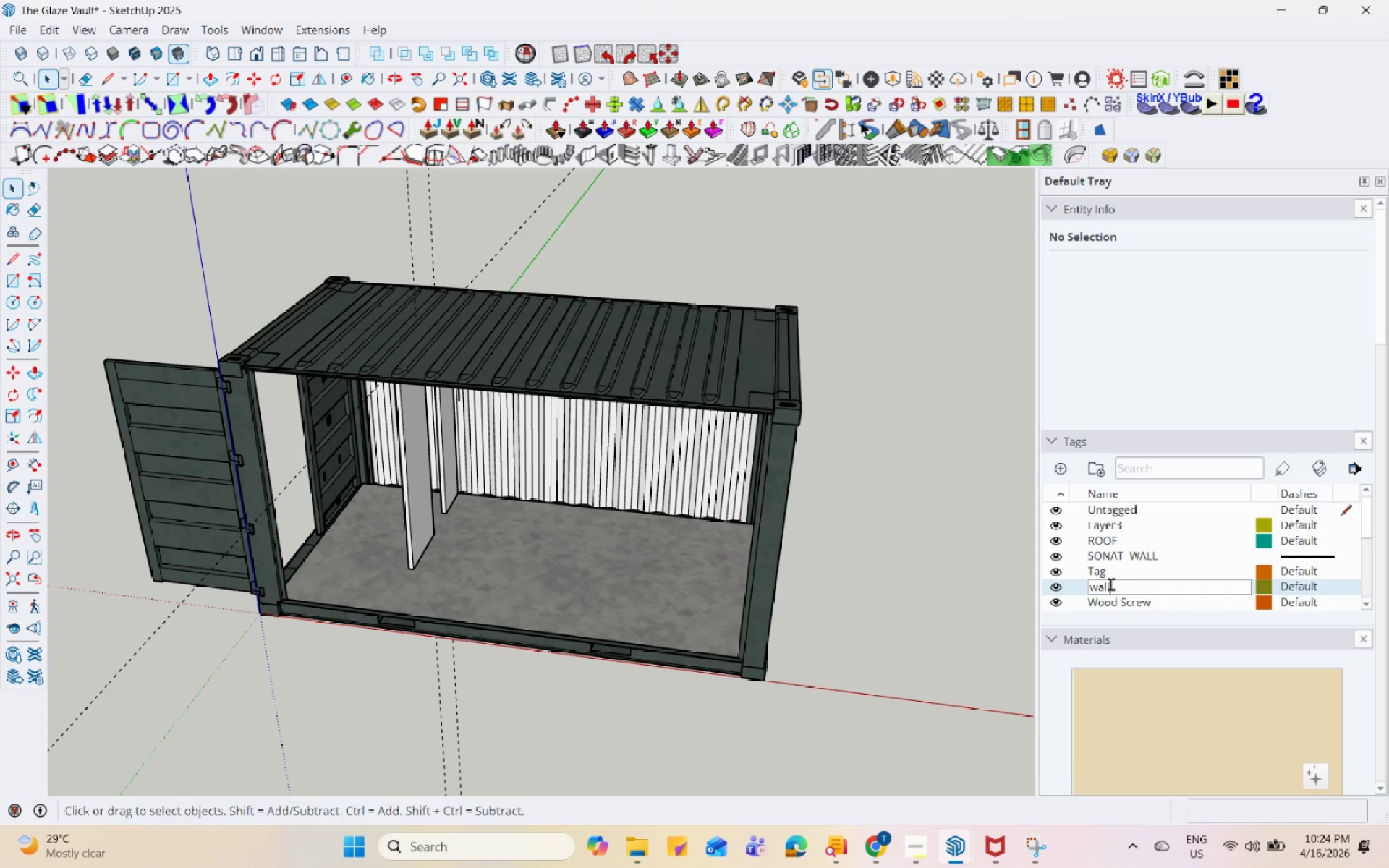 
triple_click([1112, 584])
 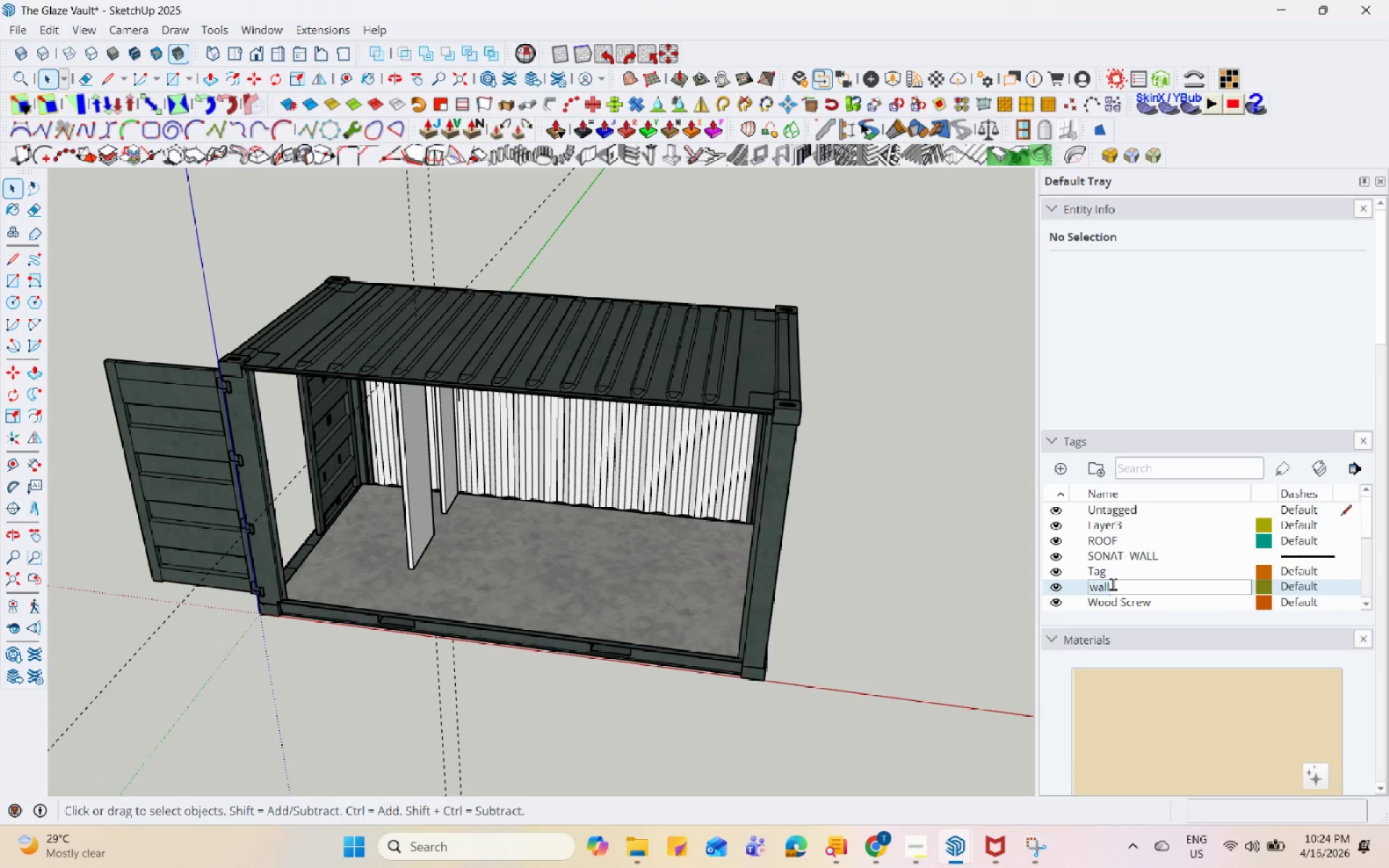 
type(PARTITION)
 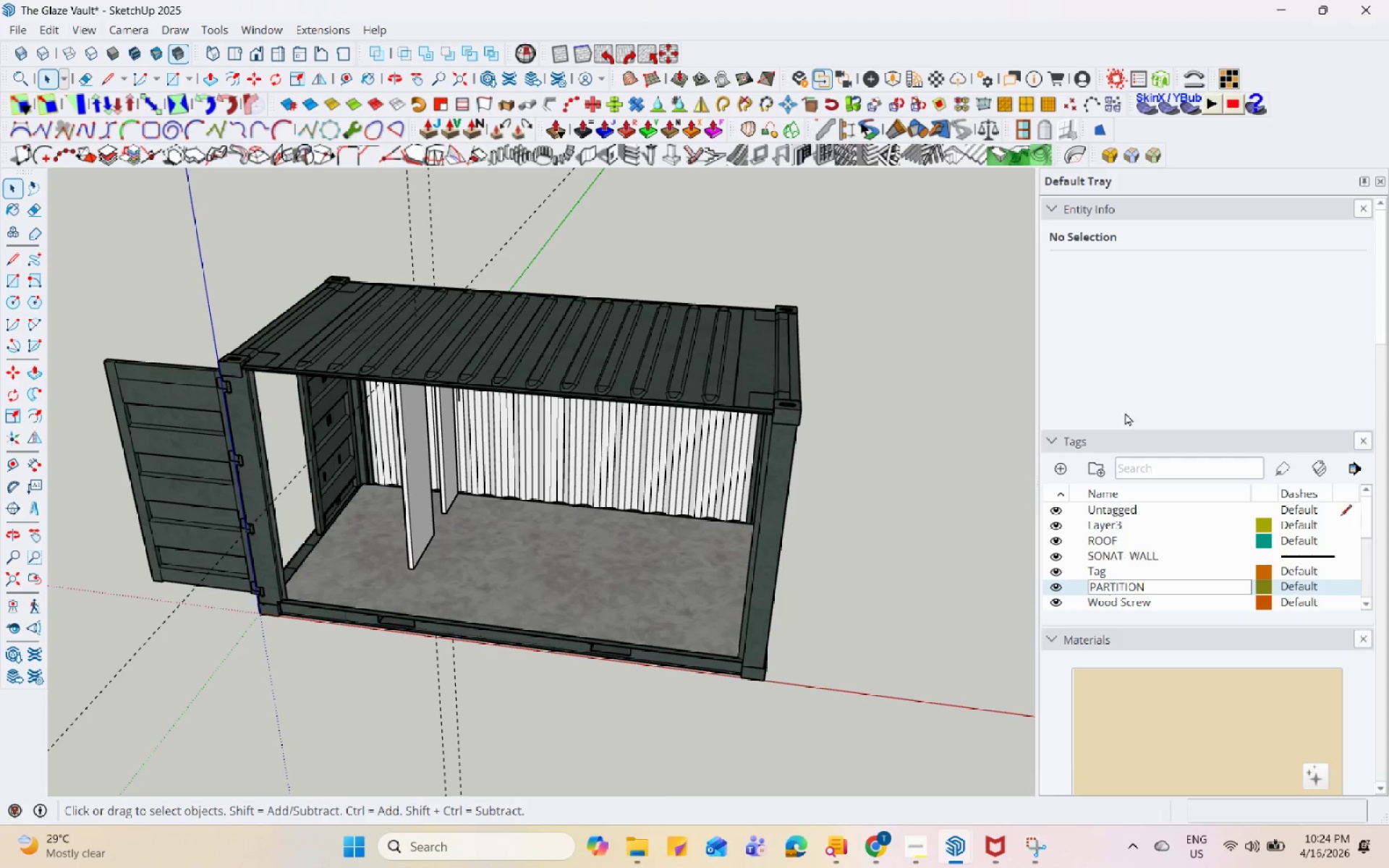 
left_click([1155, 346])
 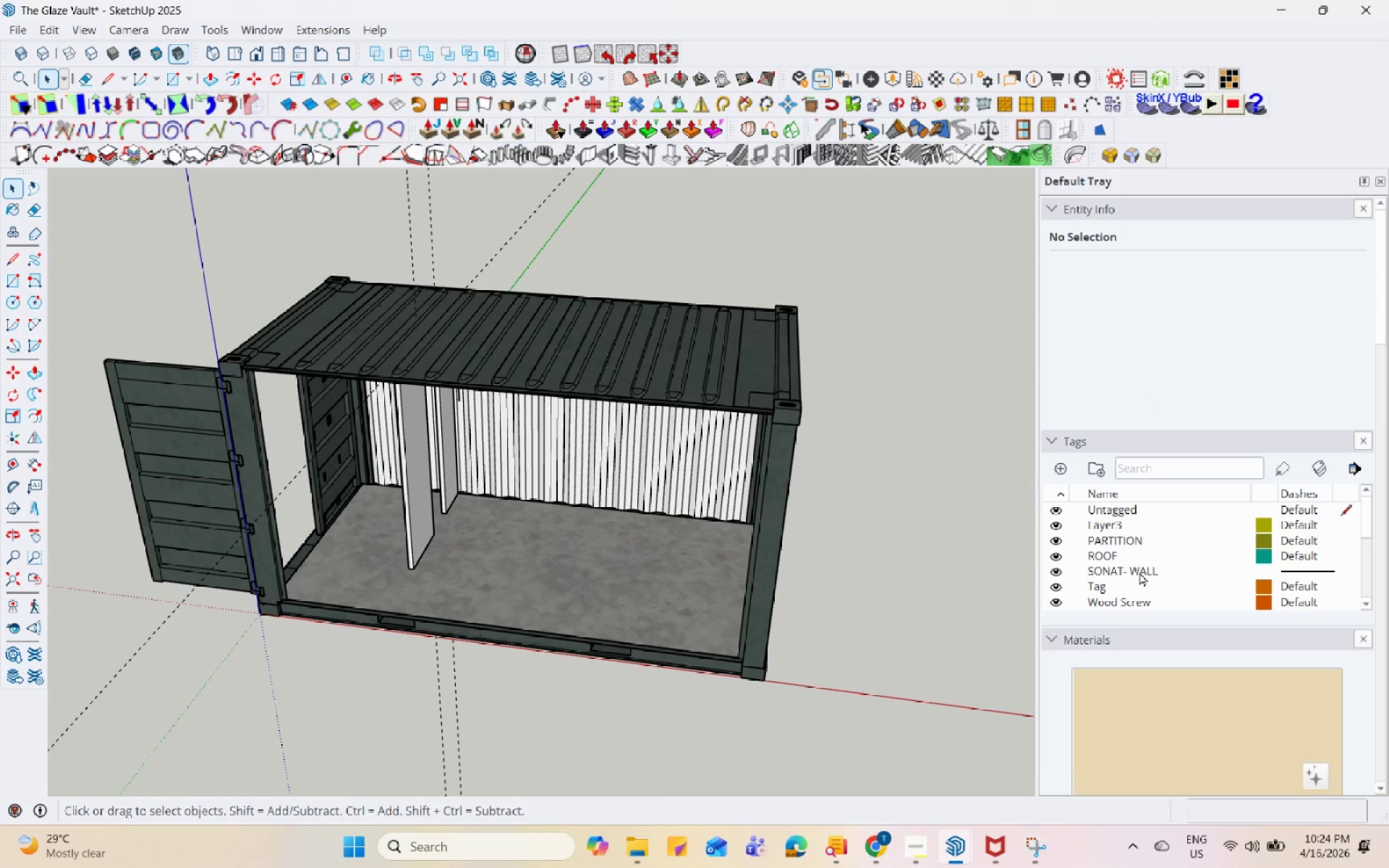 
scroll: coordinate [1139, 572], scroll_direction: down, amount: 1.0
 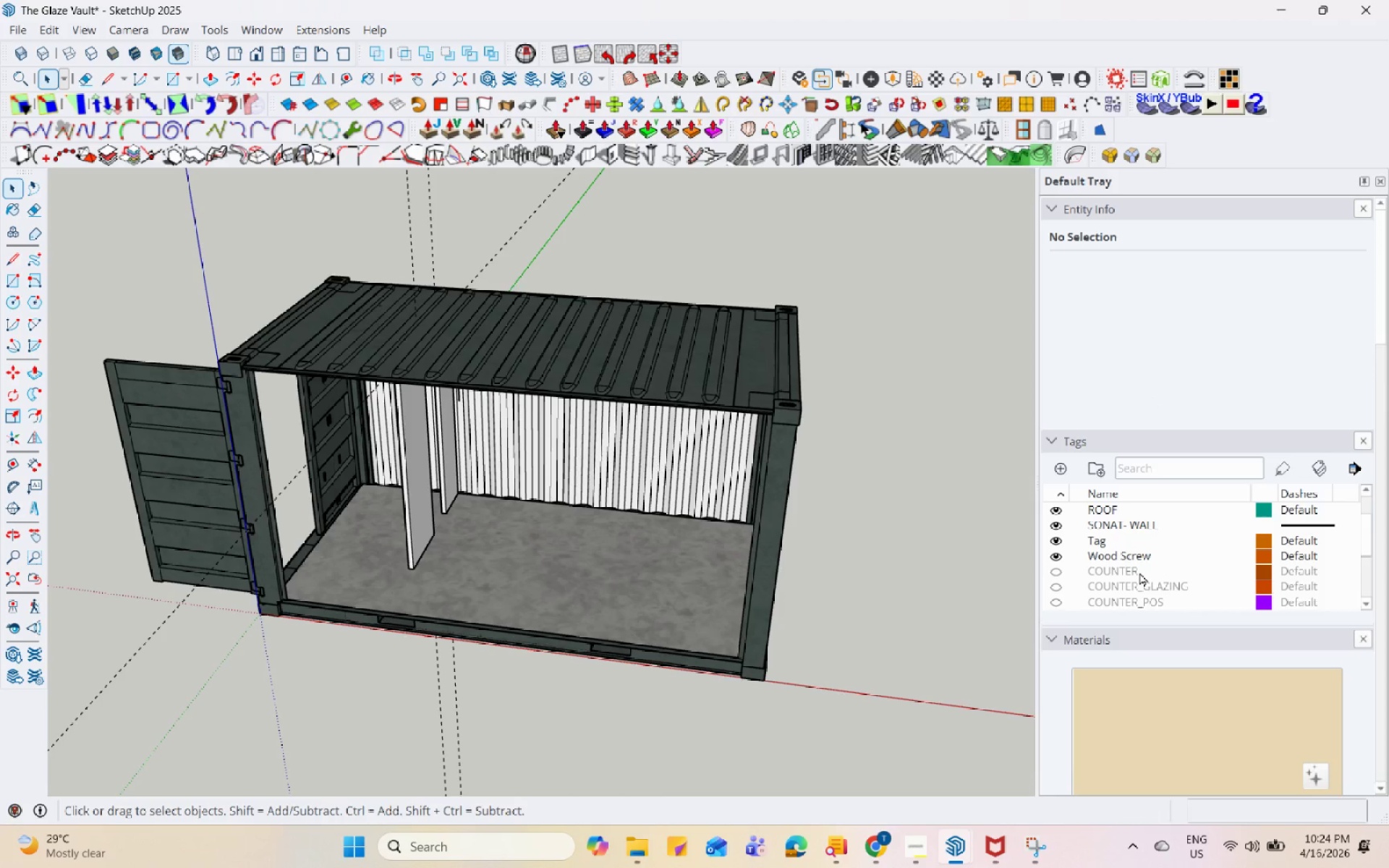 
scroll: coordinate [1139, 572], scroll_direction: up, amount: 1.0
 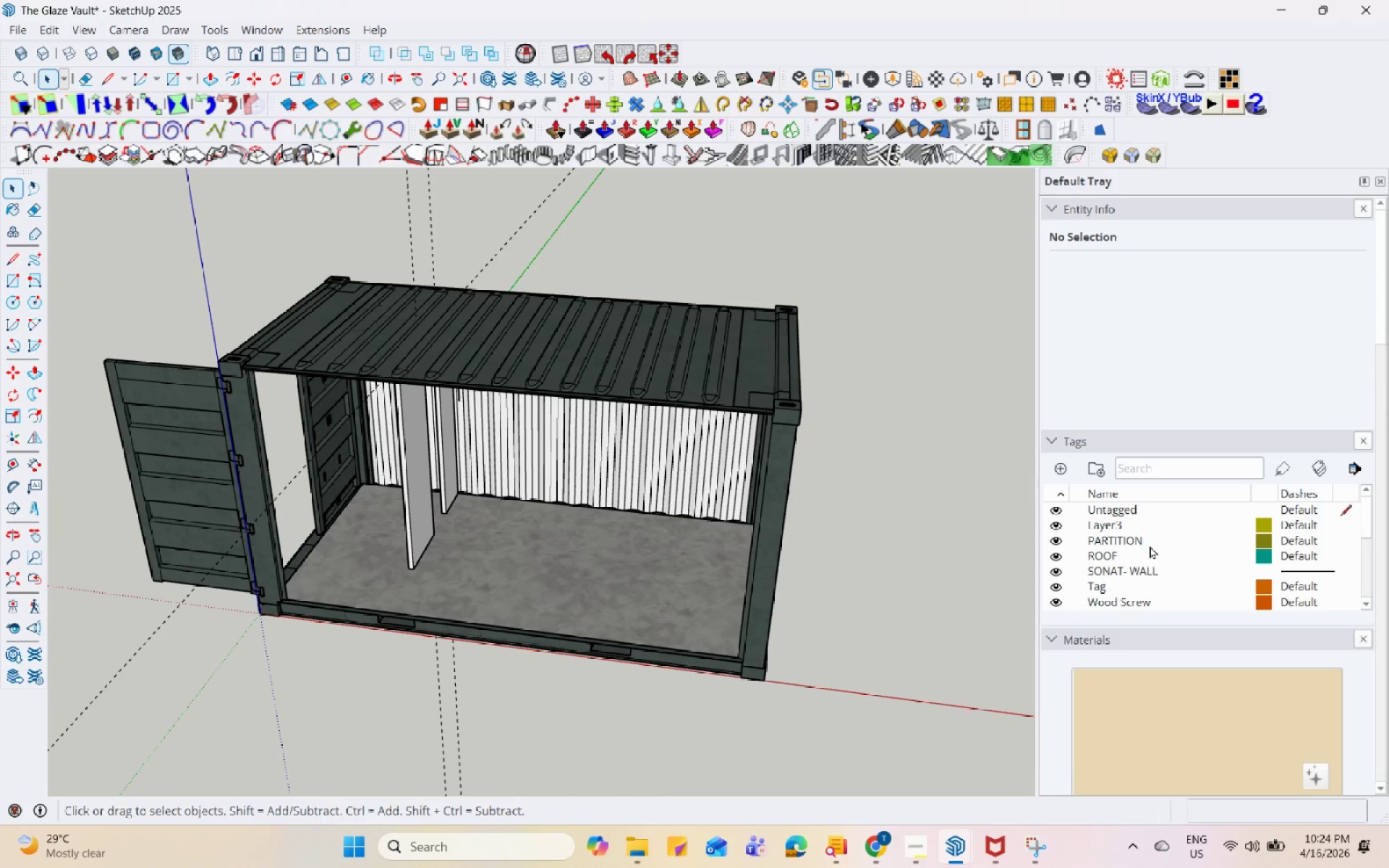 
left_click([1150, 545])
 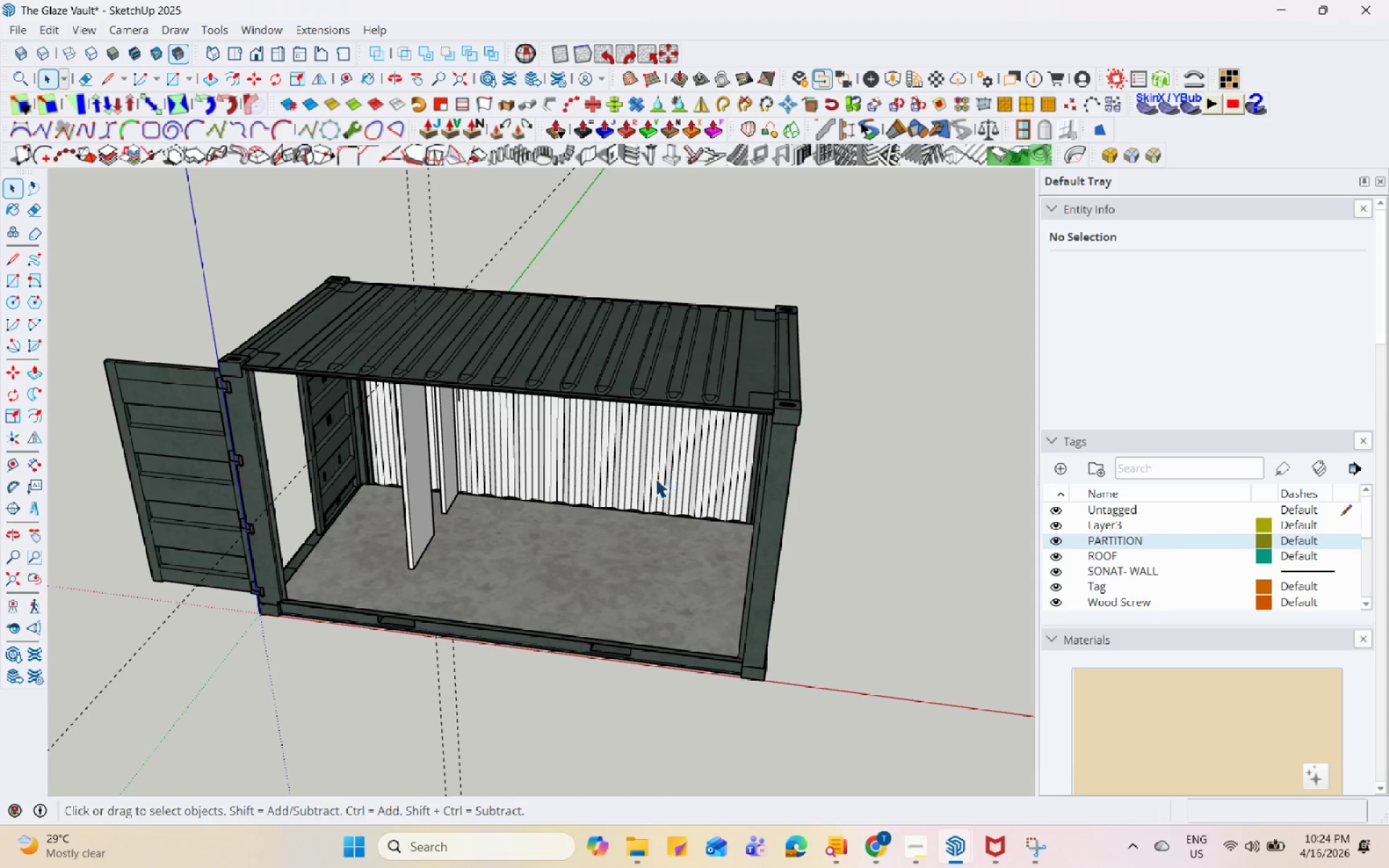 
left_click([410, 479])
 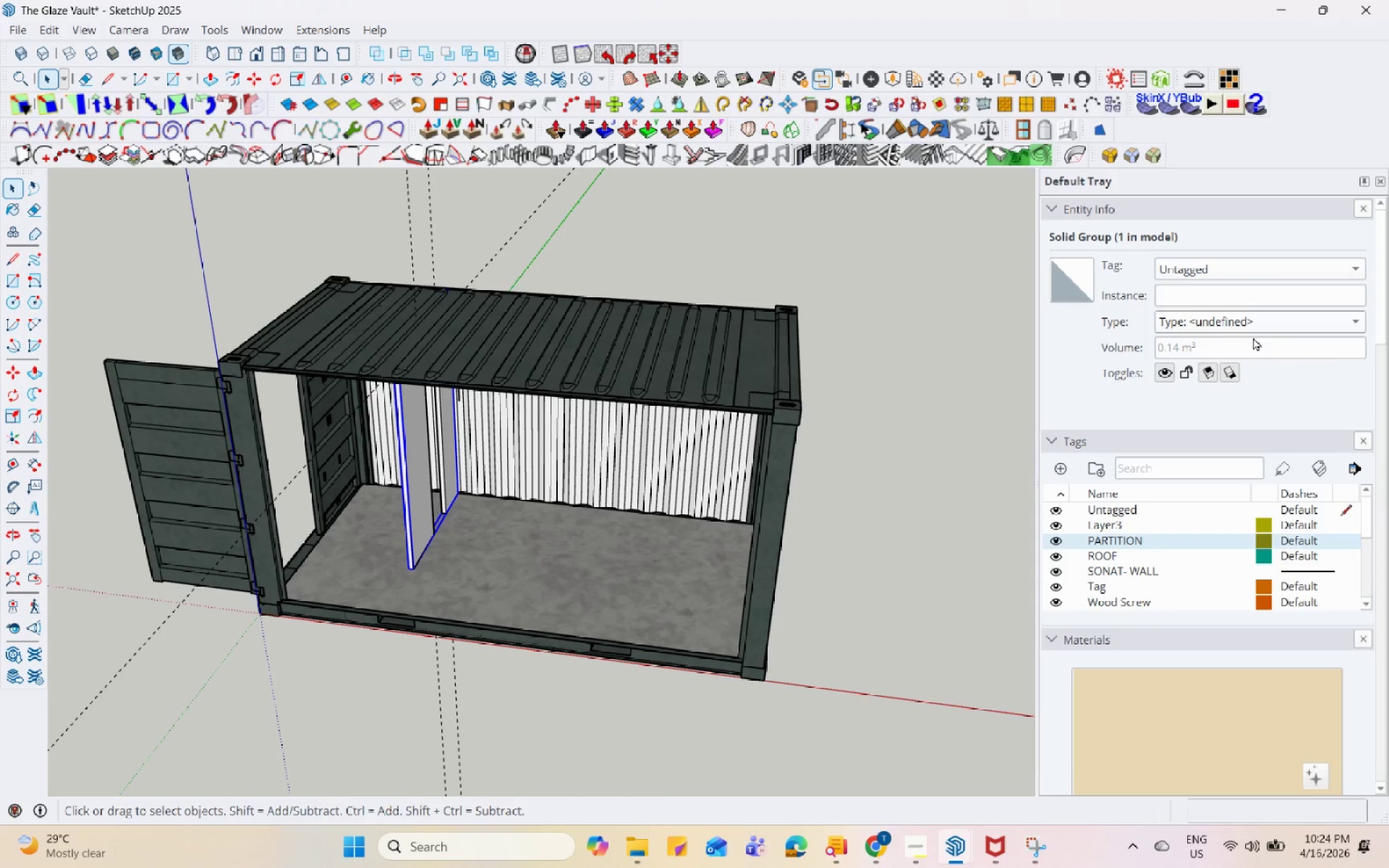 
left_click([1250, 274])
 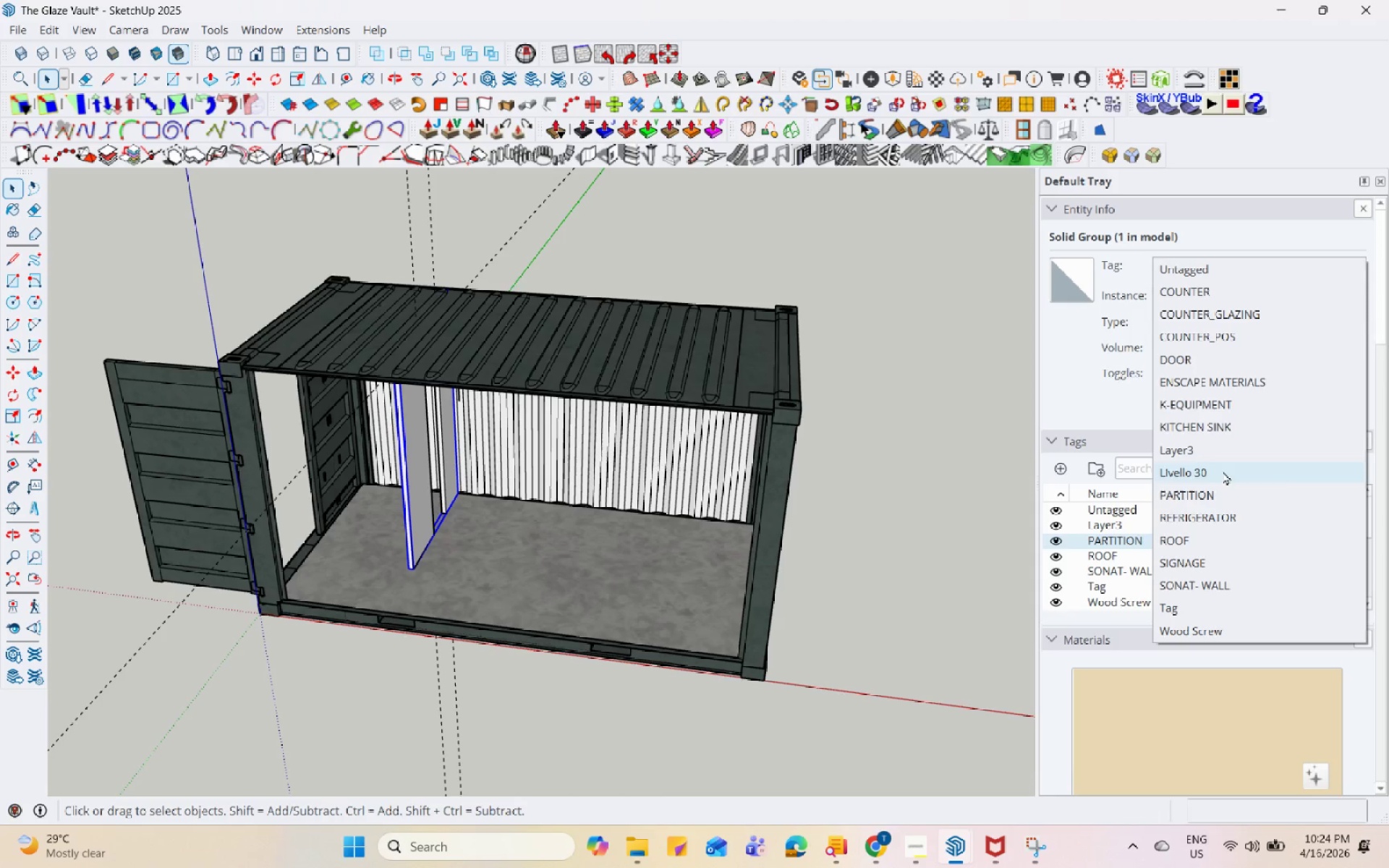 
left_click([1224, 486])
 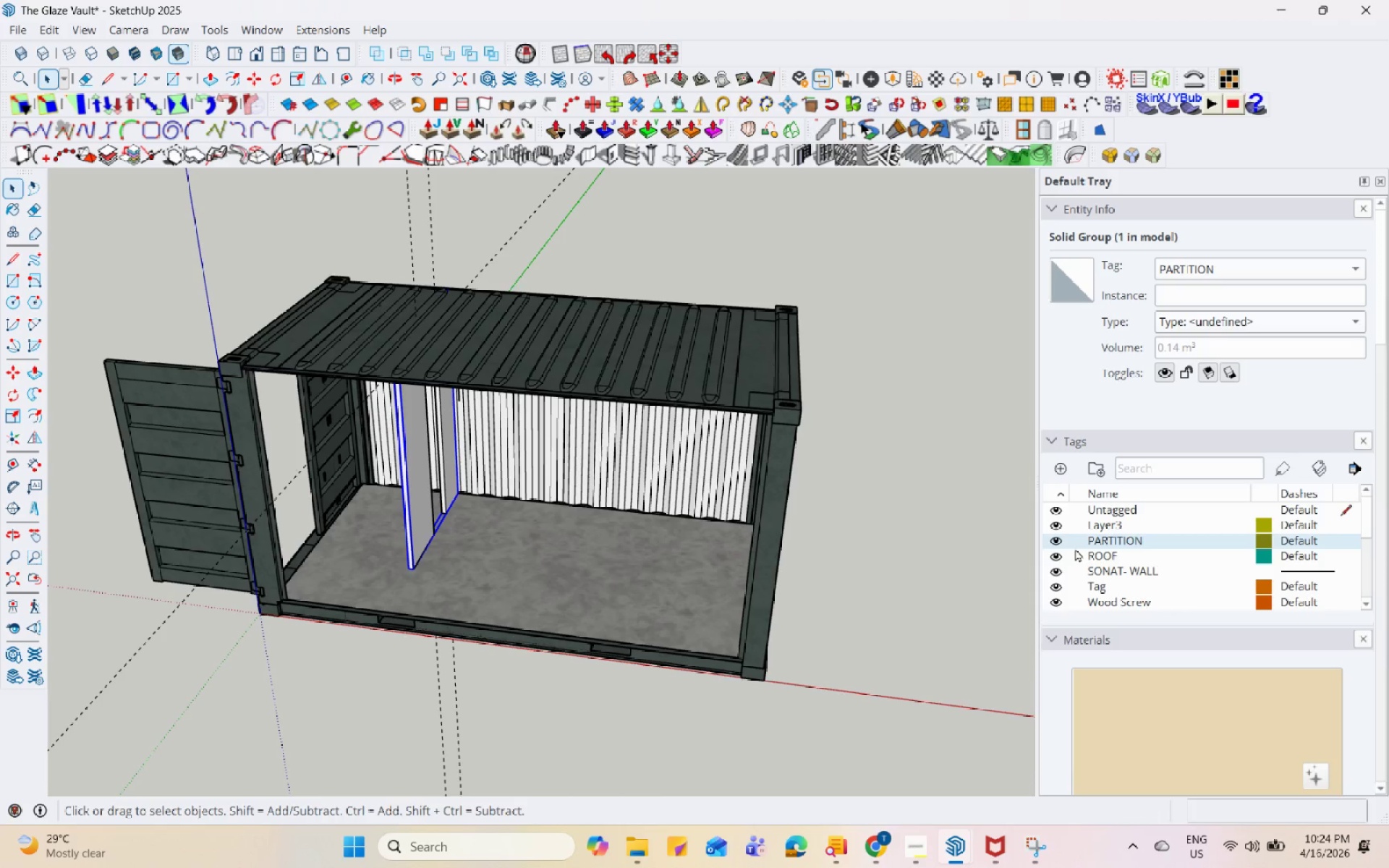 
left_click([1055, 541])
 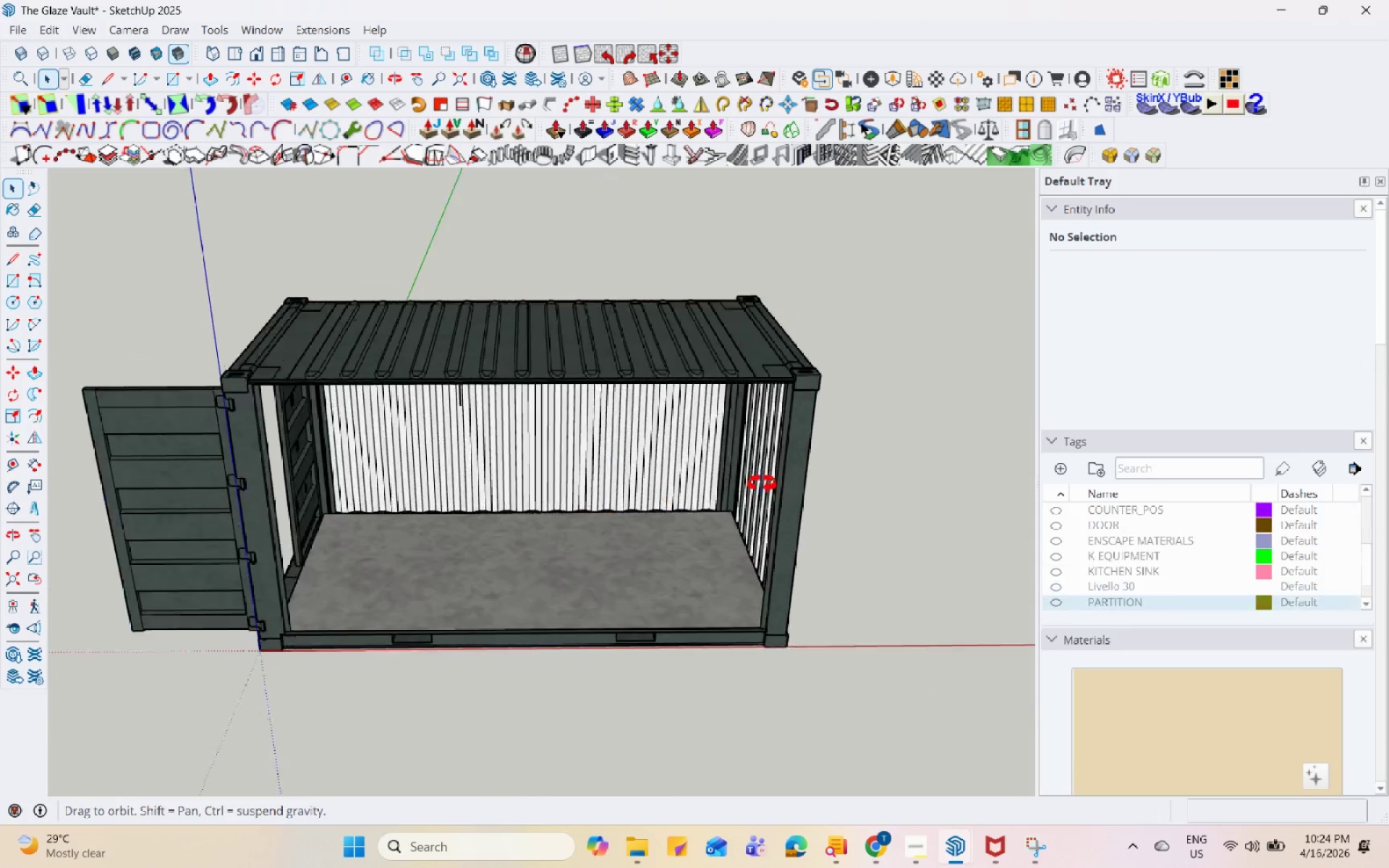 
left_click([660, 444])
 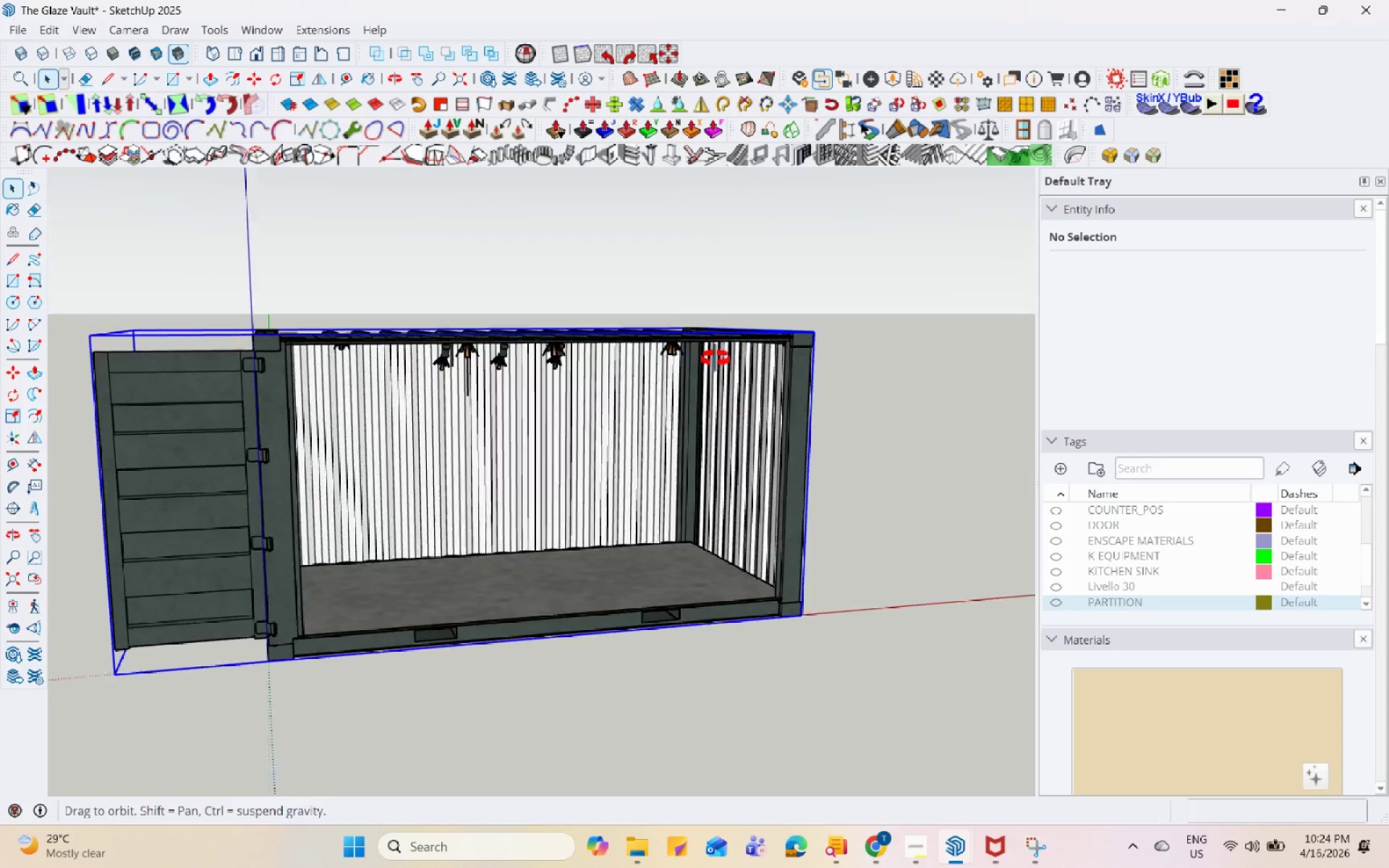 
scroll: coordinate [433, 353], scroll_direction: up, amount: 4.0
 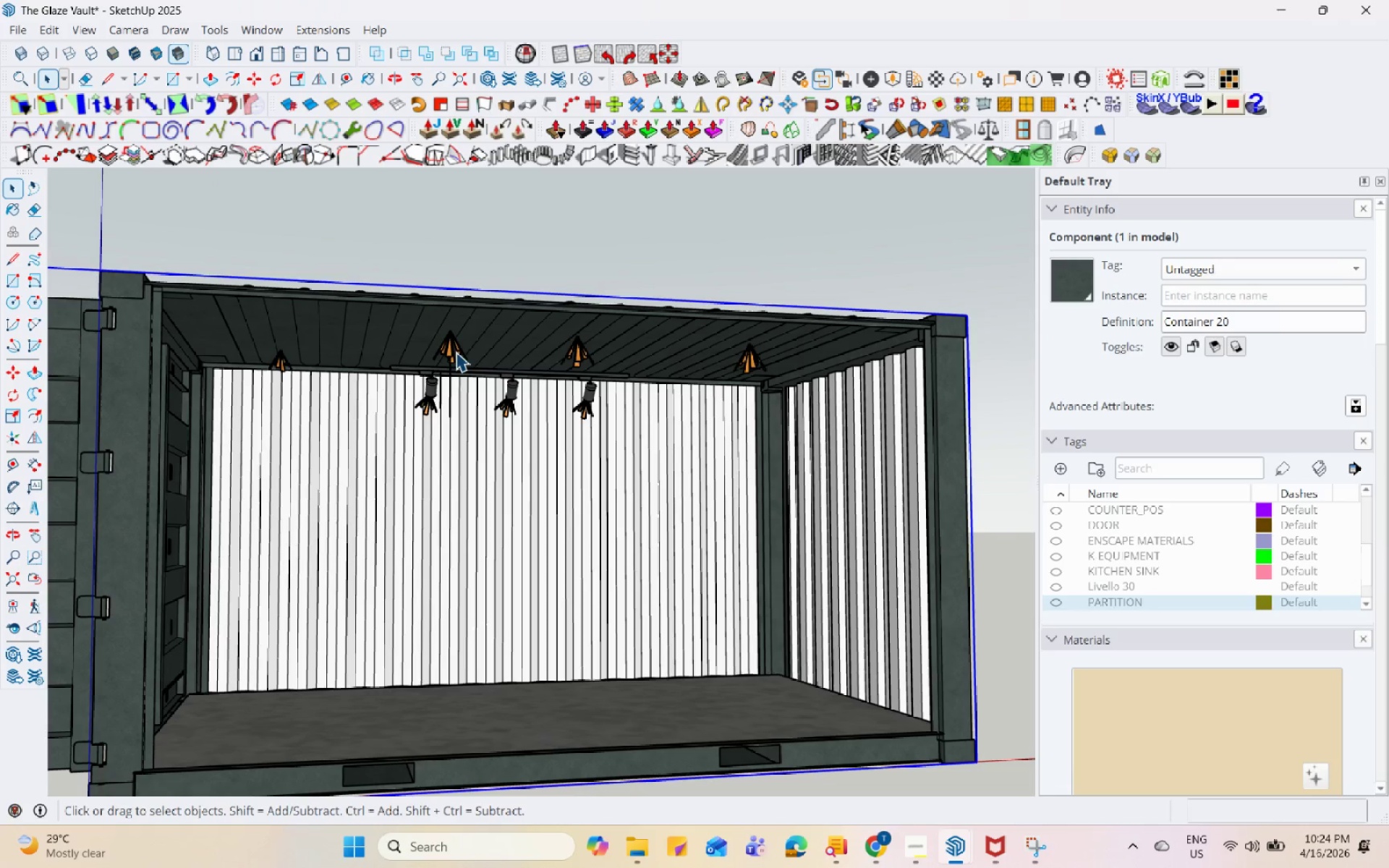 
left_click([448, 349])
 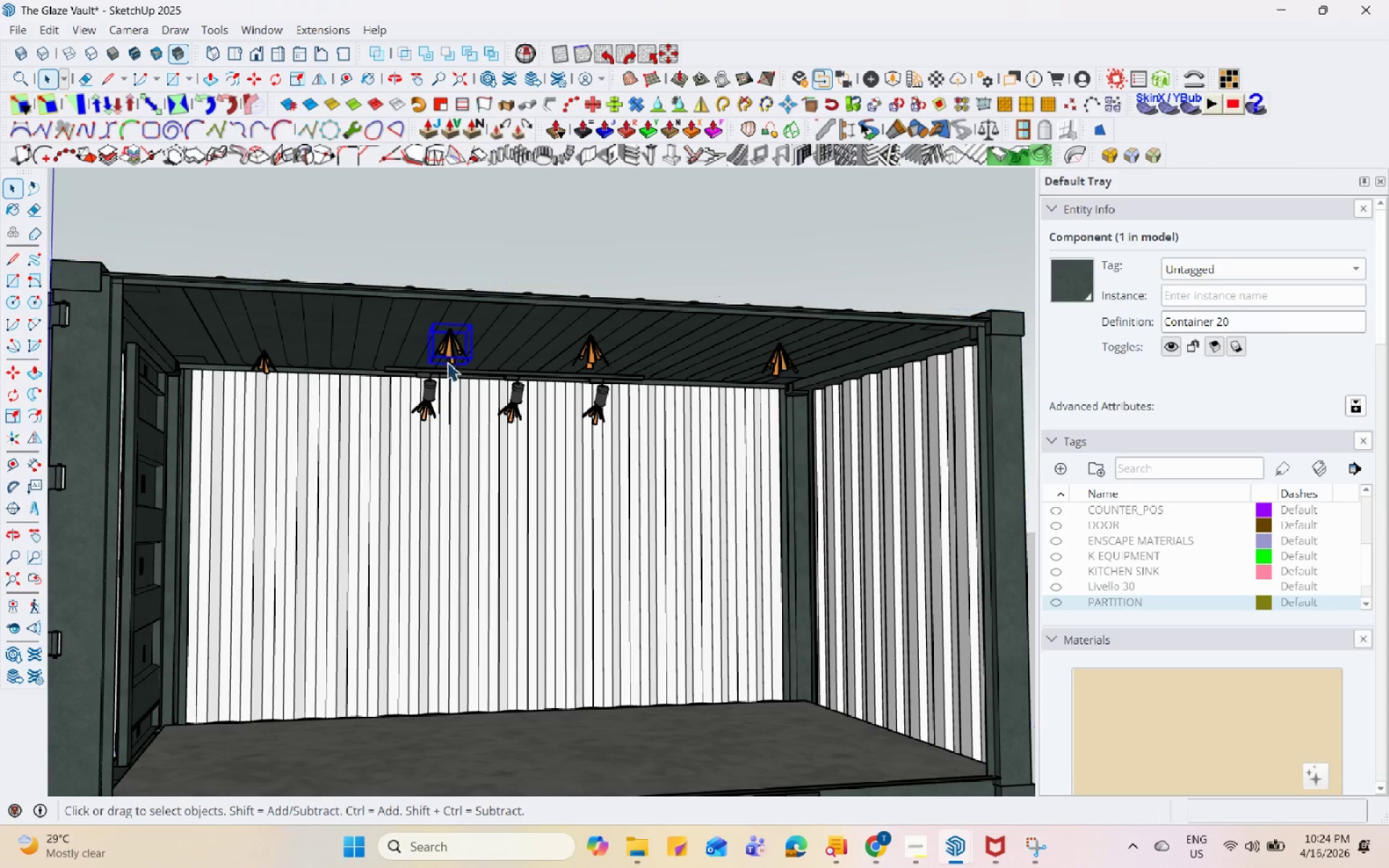 
scroll: coordinate [452, 350], scroll_direction: up, amount: 1.0
 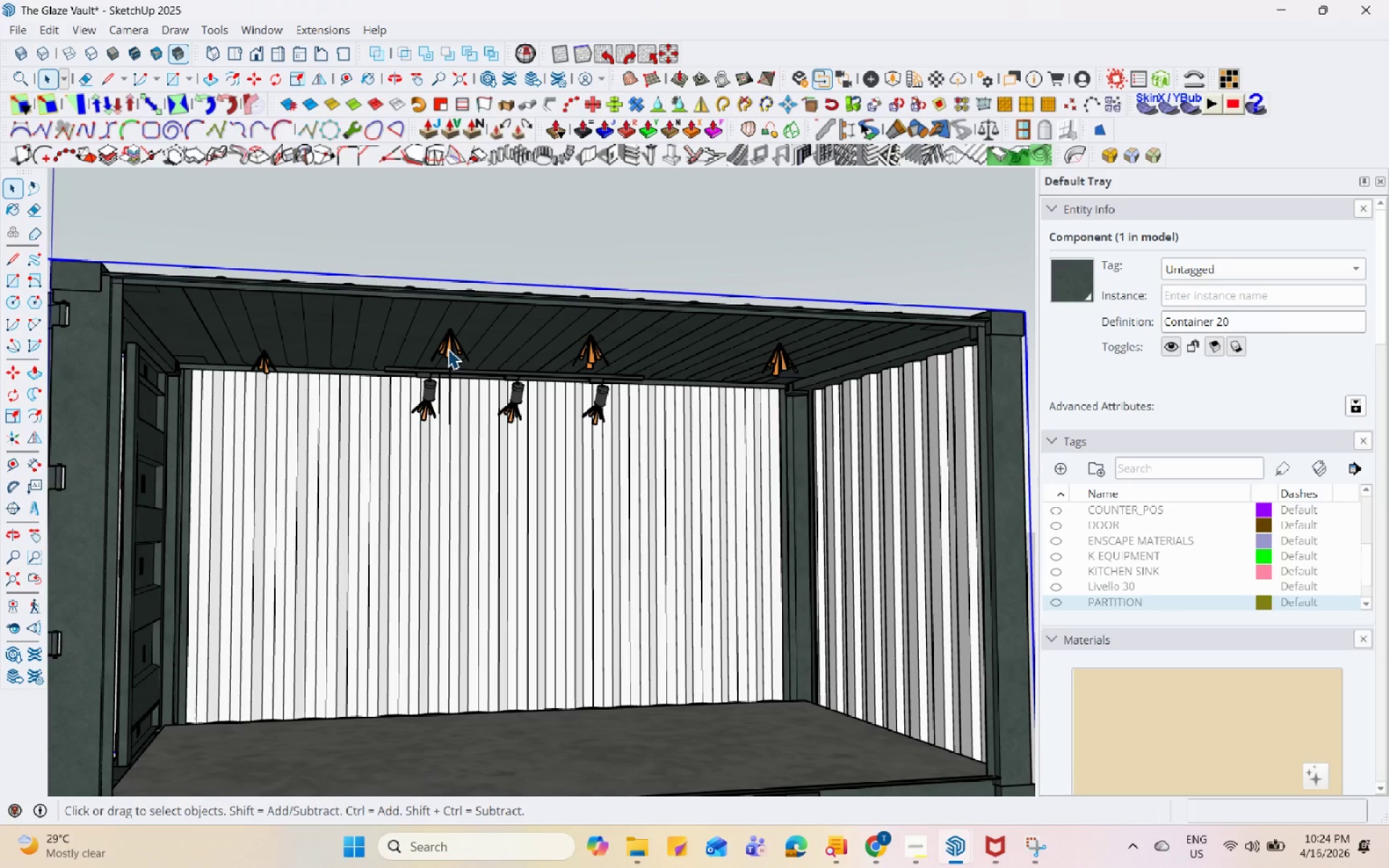 
left_click([449, 383])
 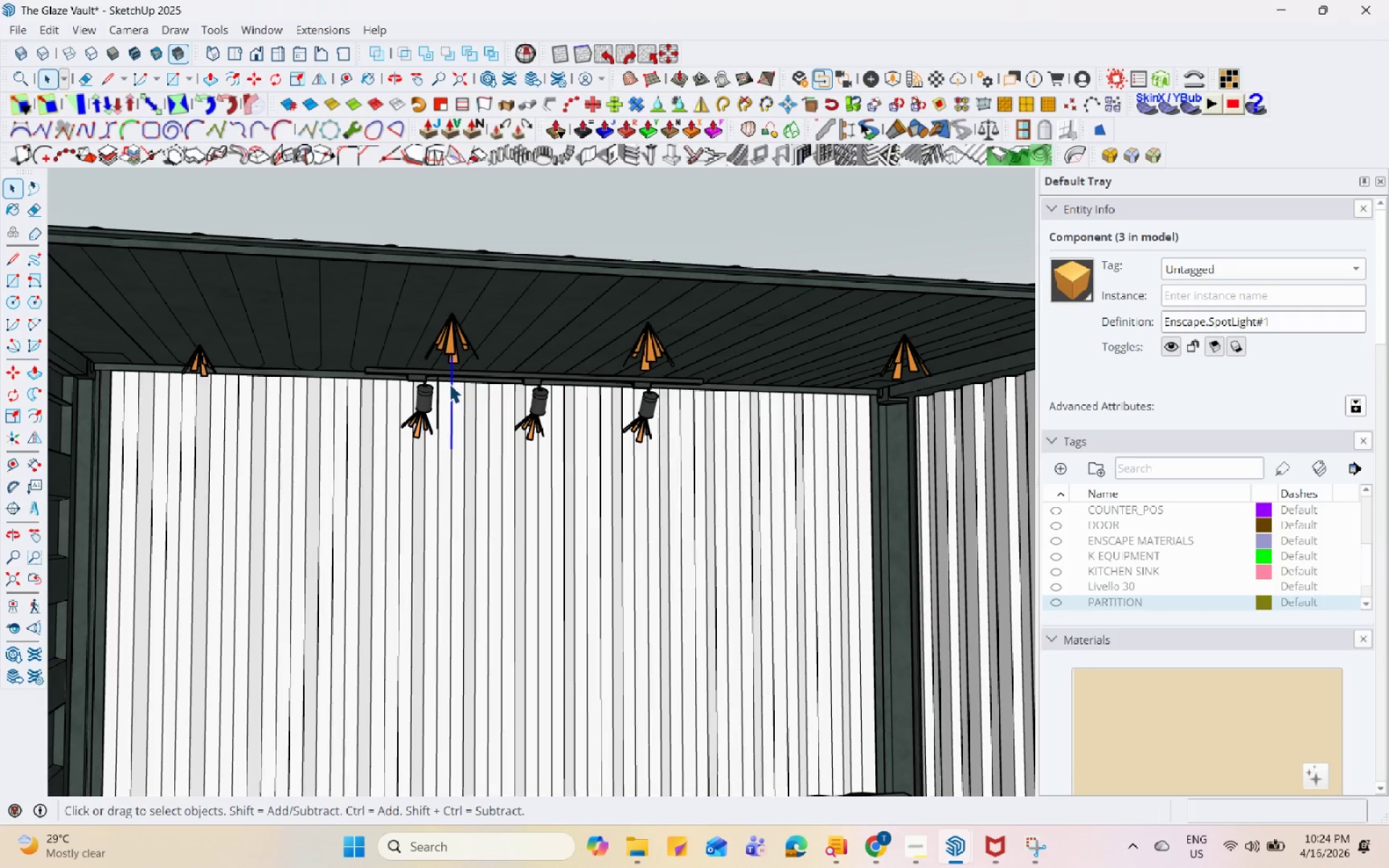 
scroll: coordinate [446, 365], scroll_direction: up, amount: 3.0
 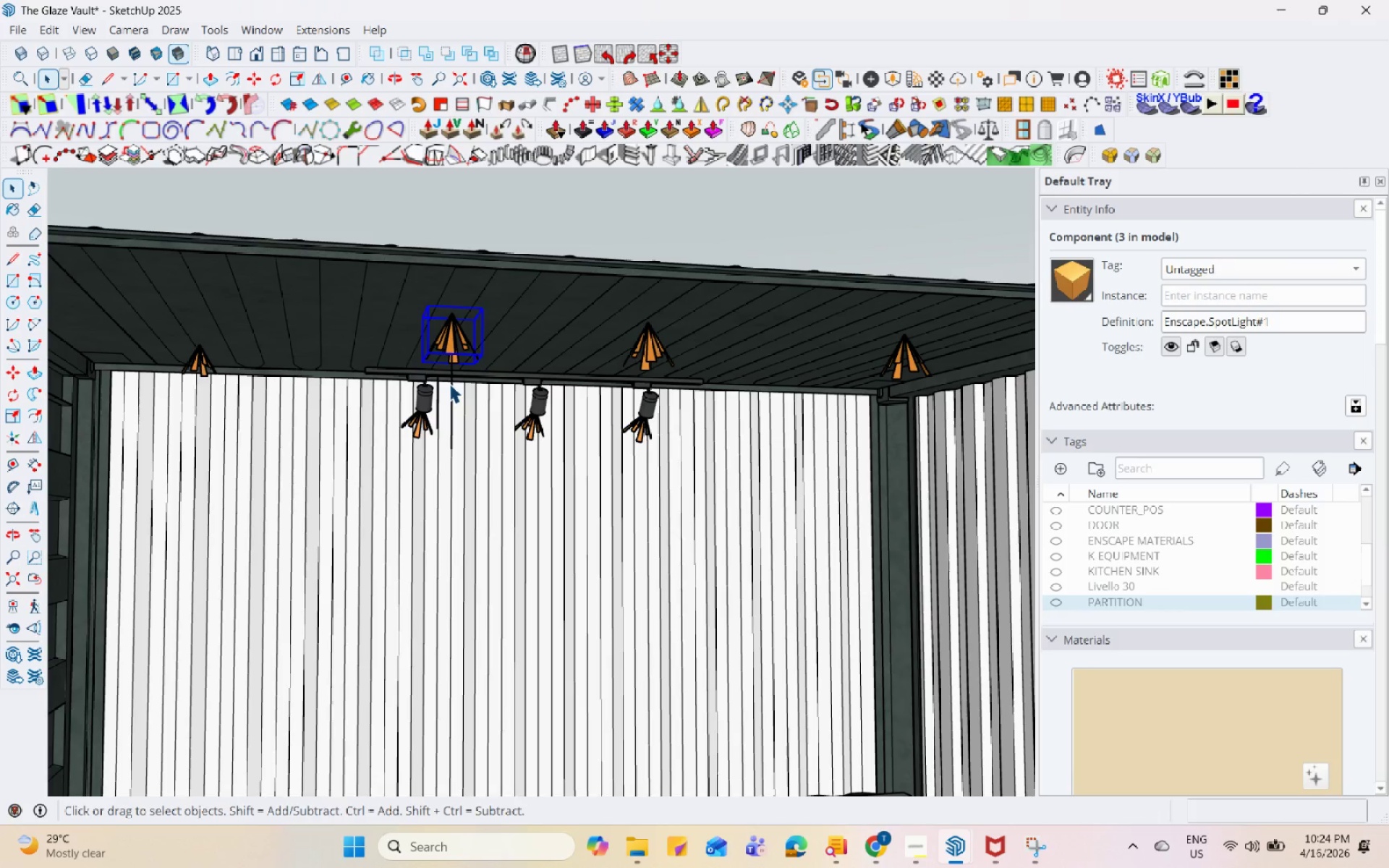 
right_click([449, 383])
 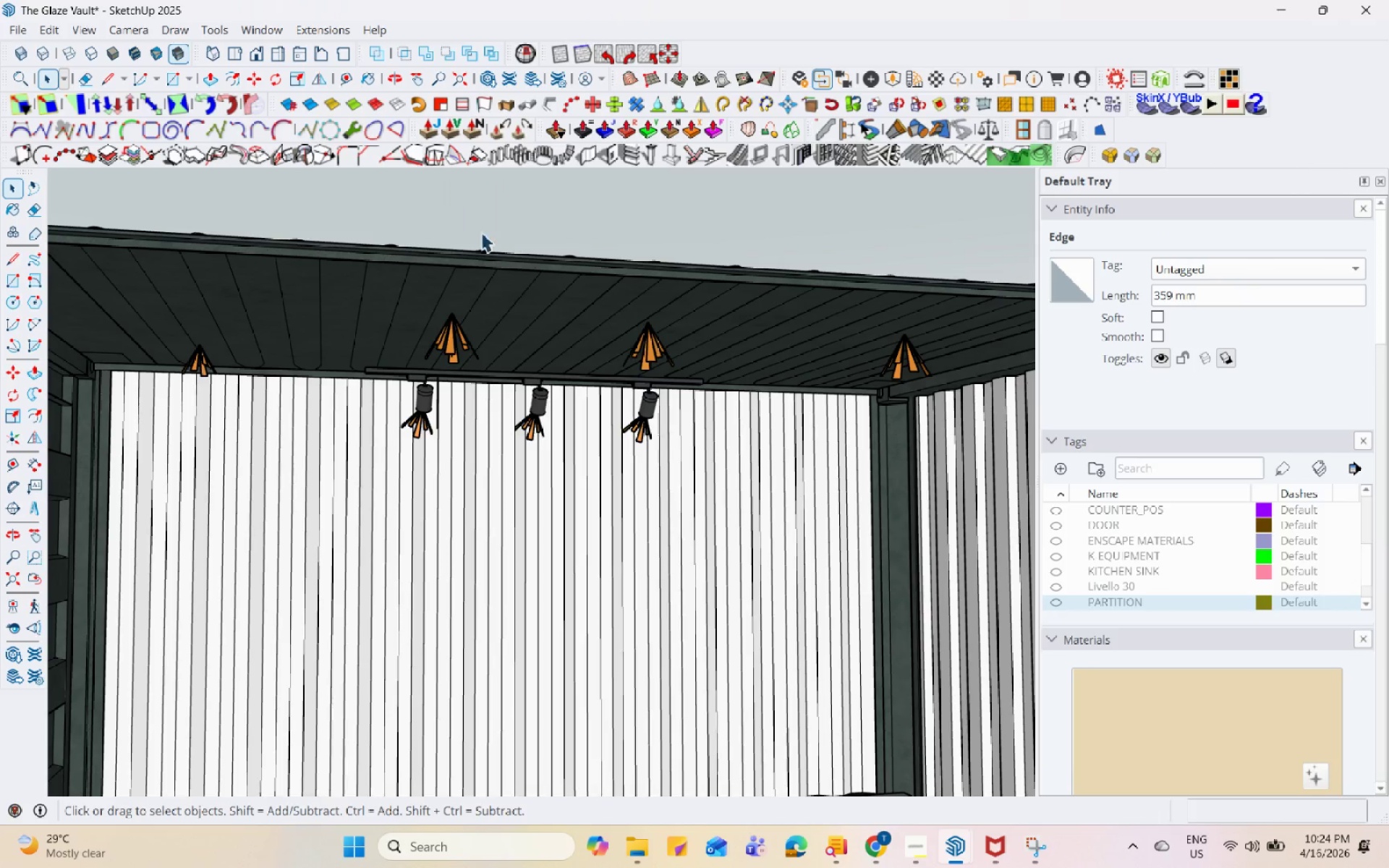 
left_click([425, 396])
 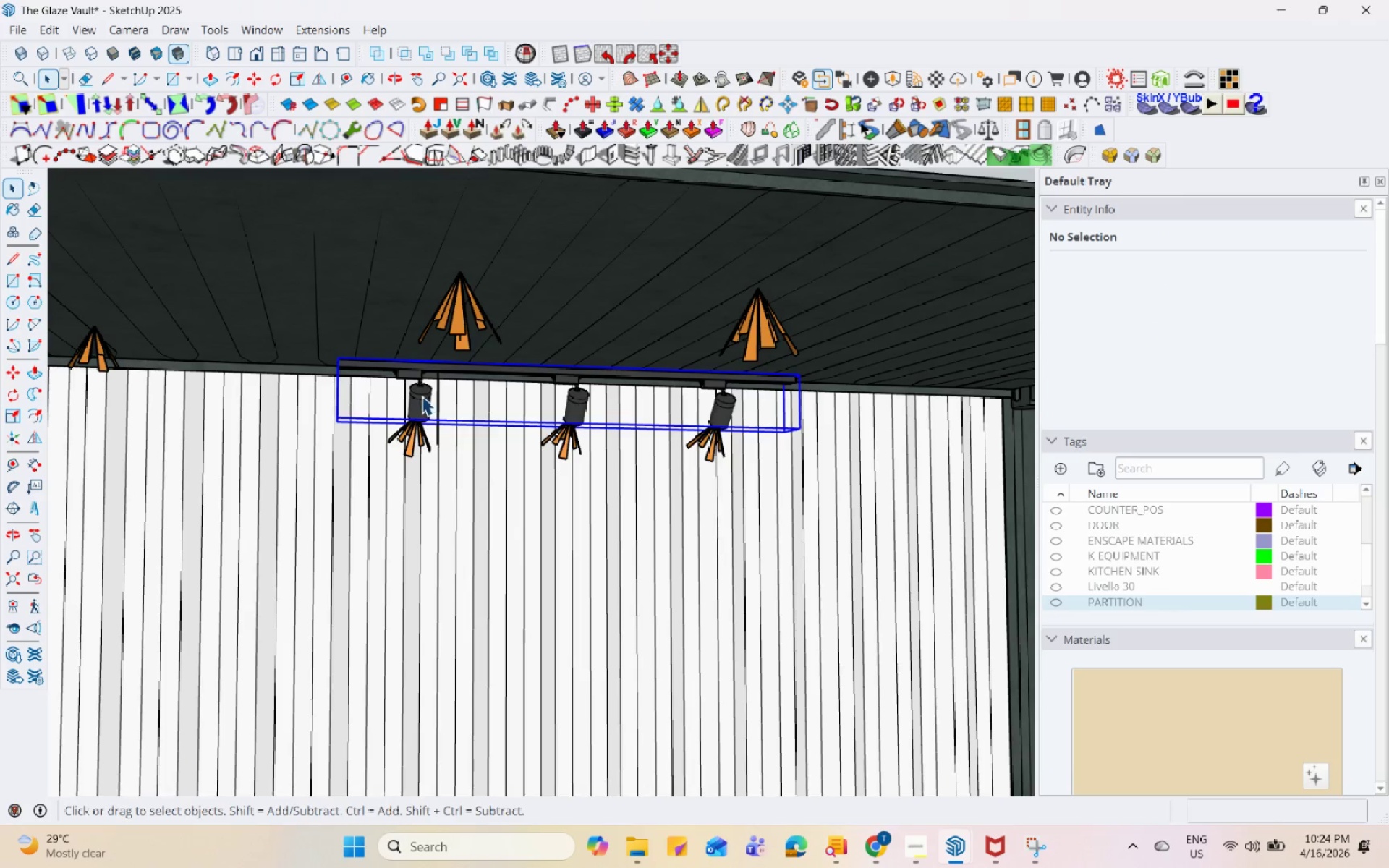 
scroll: coordinate [433, 391], scroll_direction: up, amount: 3.0
 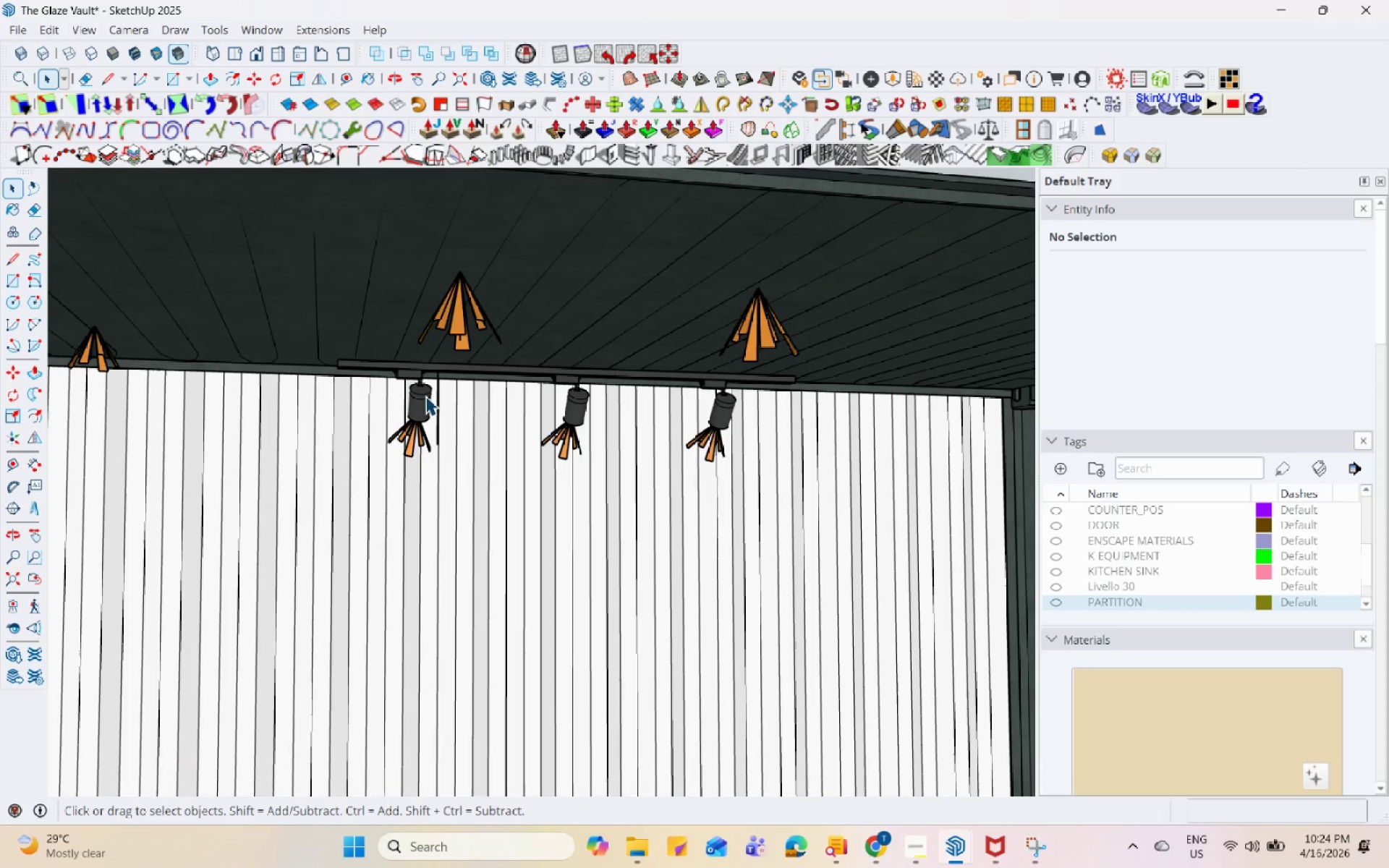 
hold_key(key=ControlLeft, duration=1.5)
left_click([404, 444])
 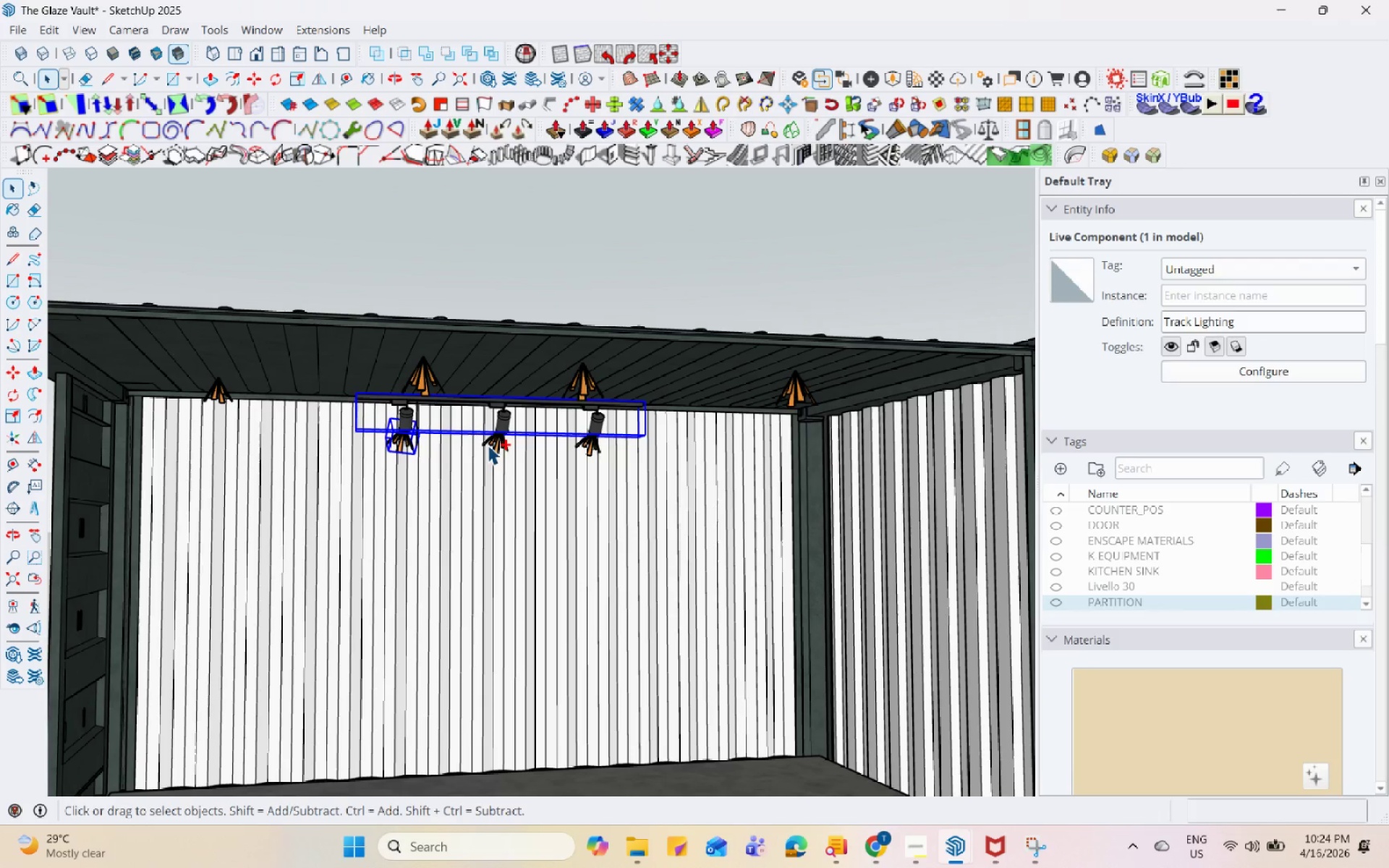 
scroll: coordinate [381, 451], scroll_direction: down, amount: 5.0
 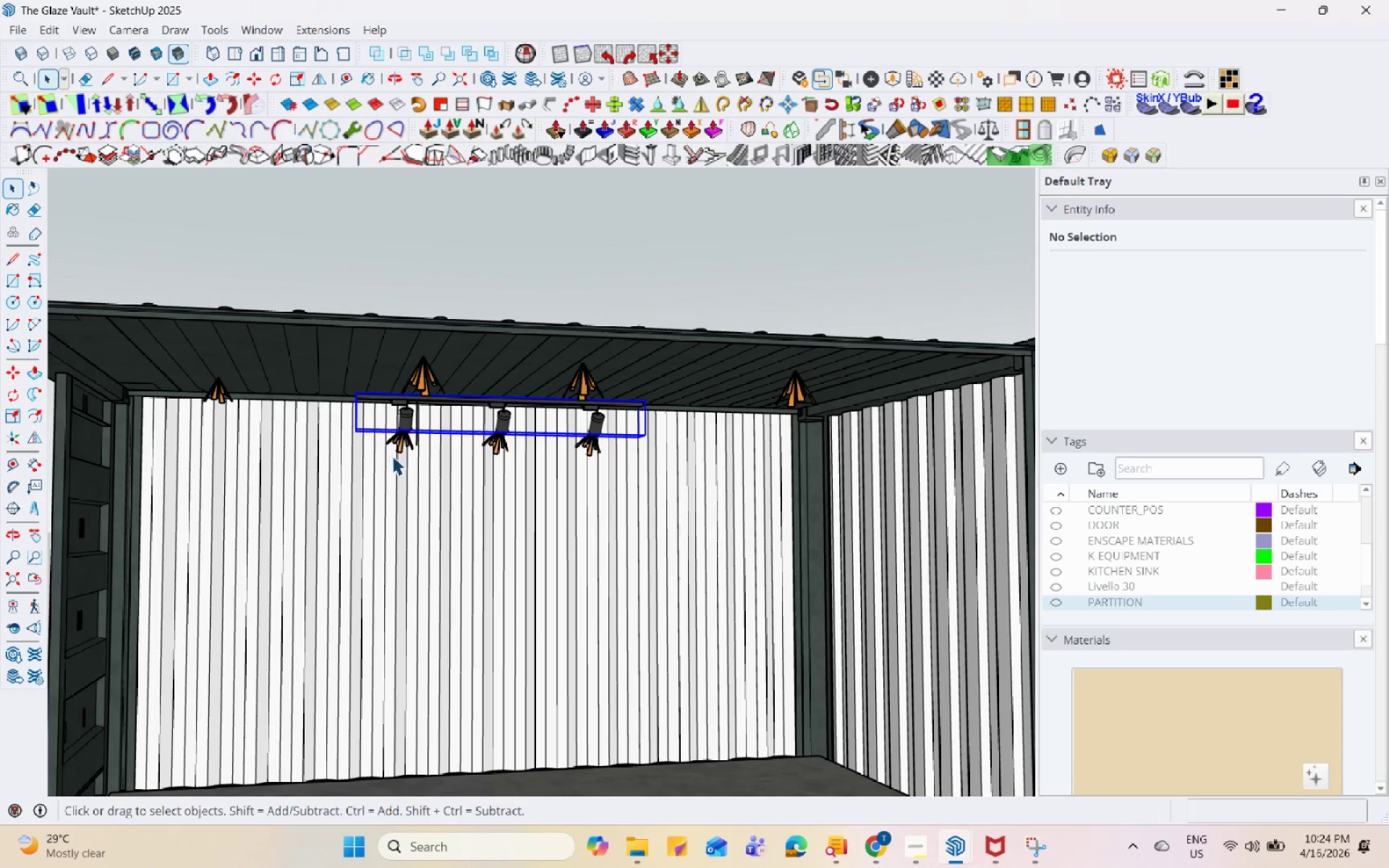 
left_click([501, 445])
 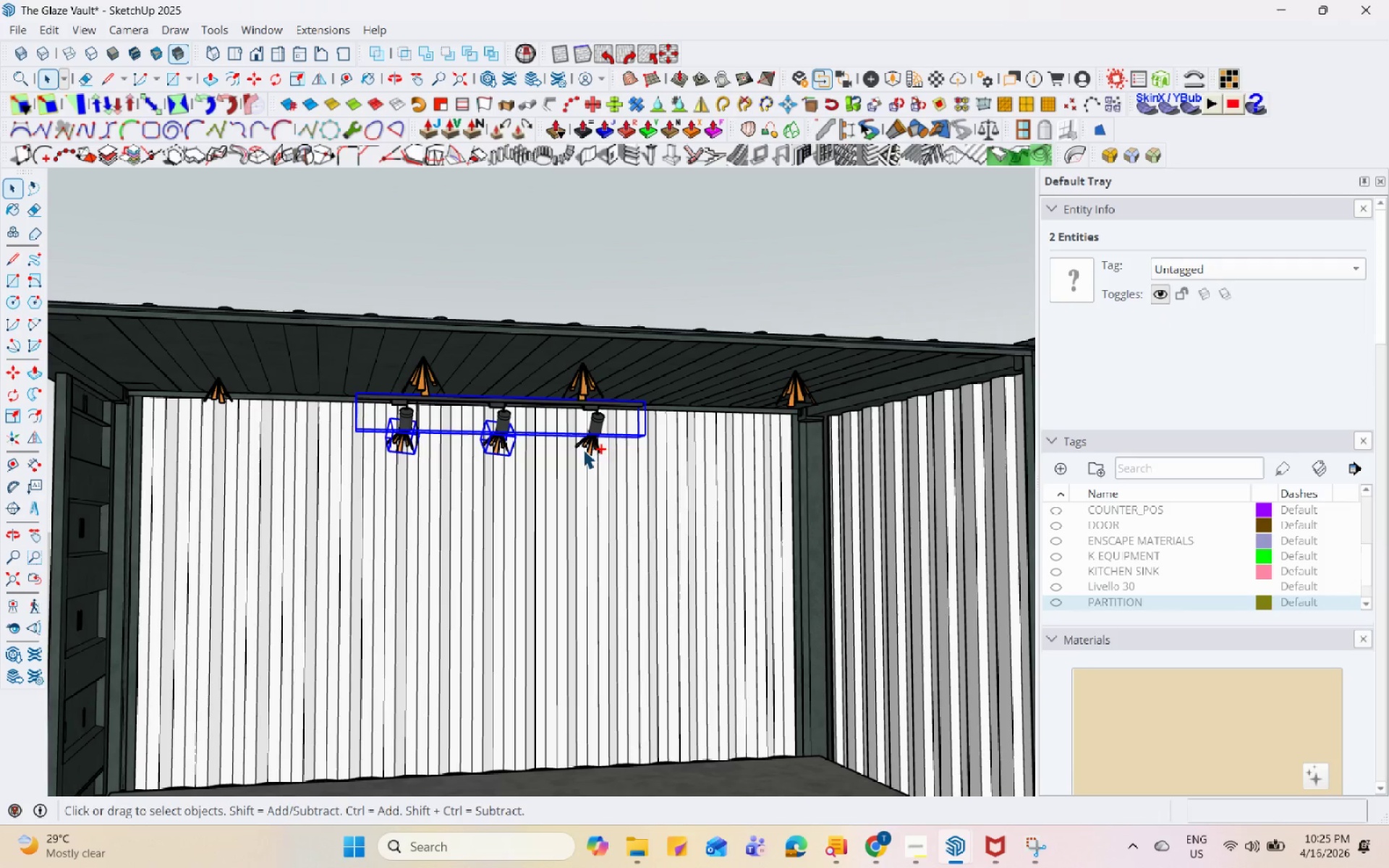 
left_click([595, 442])
 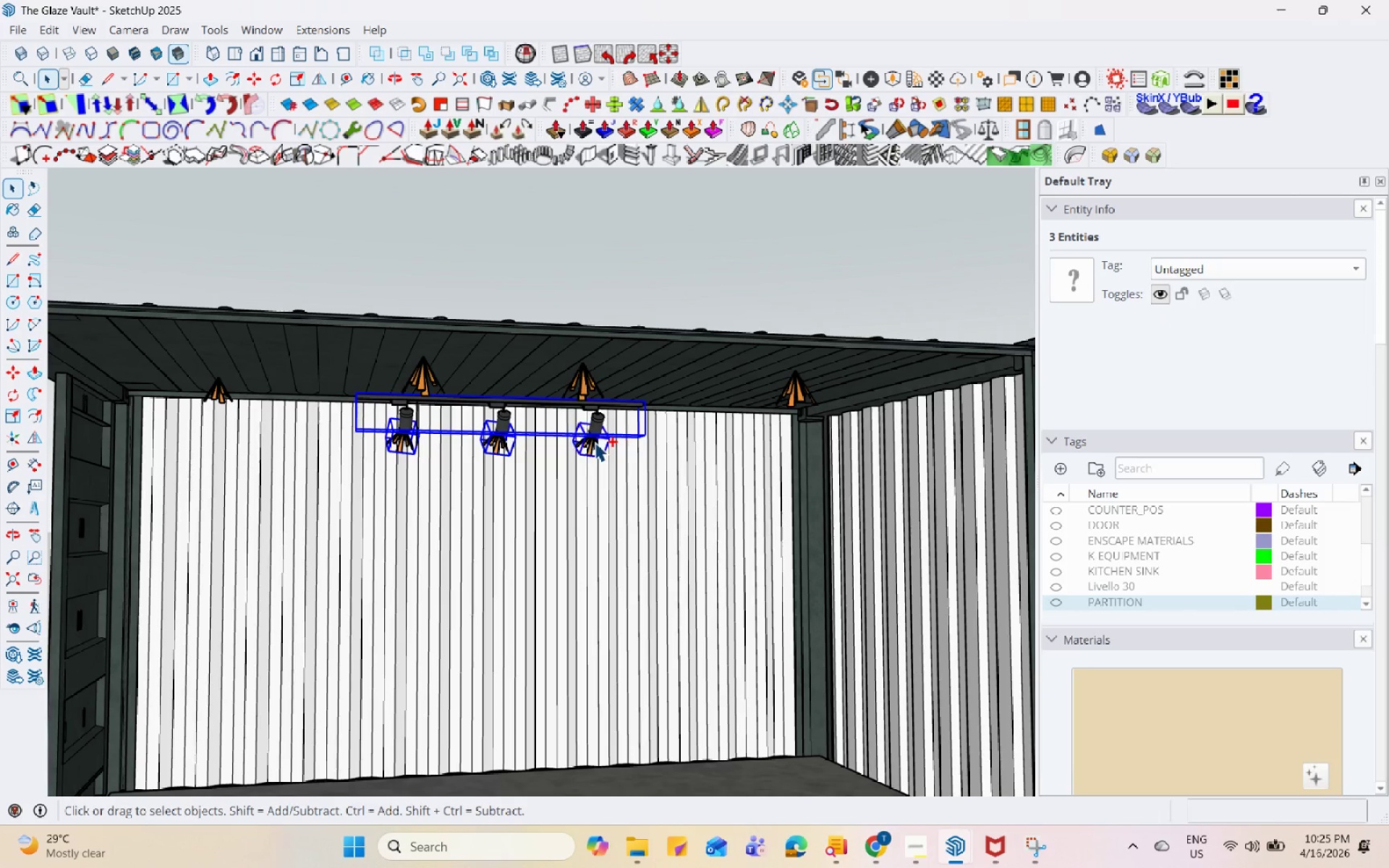 
key(Control+ControlLeft)
 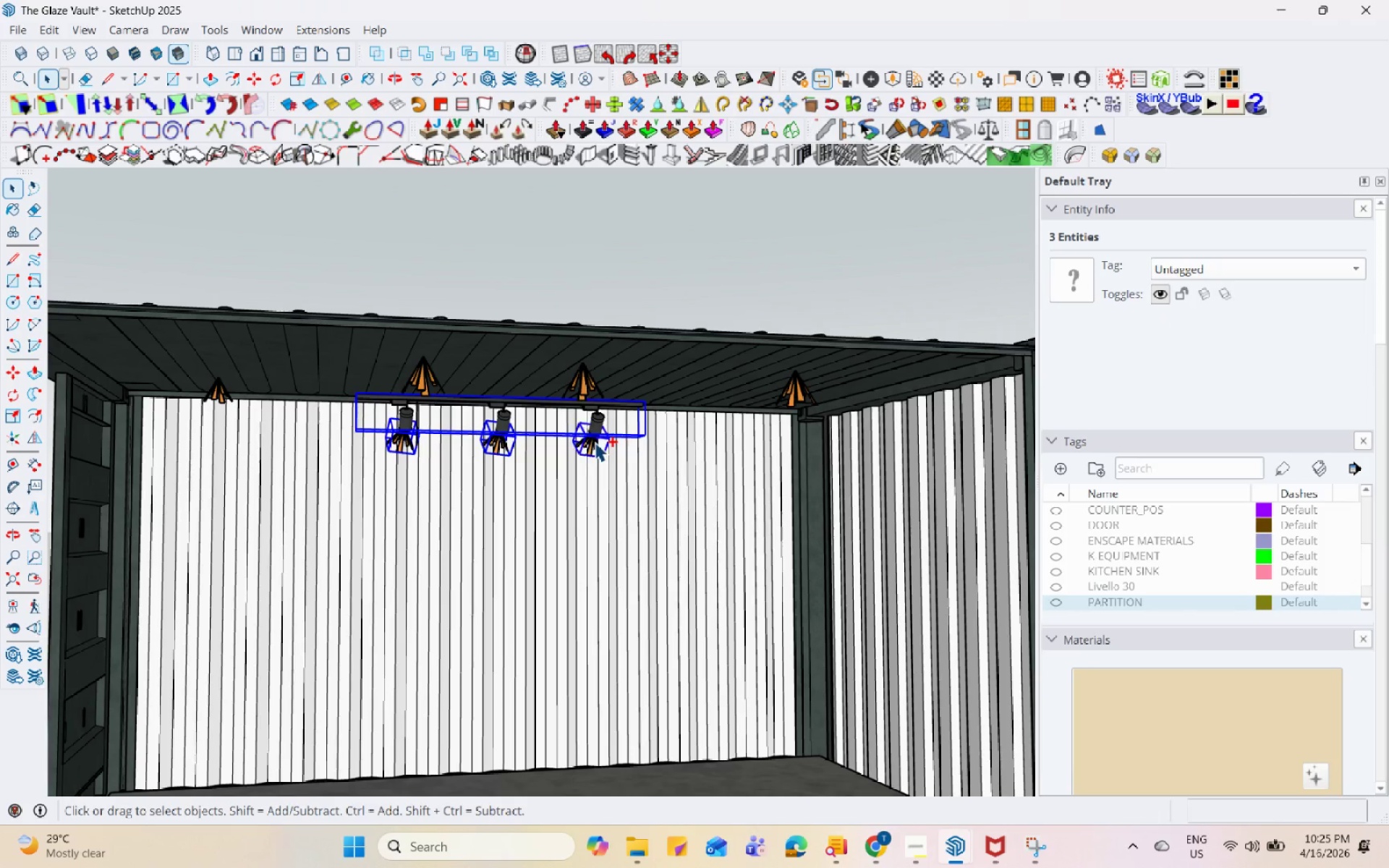 
key(Control+ControlLeft)
 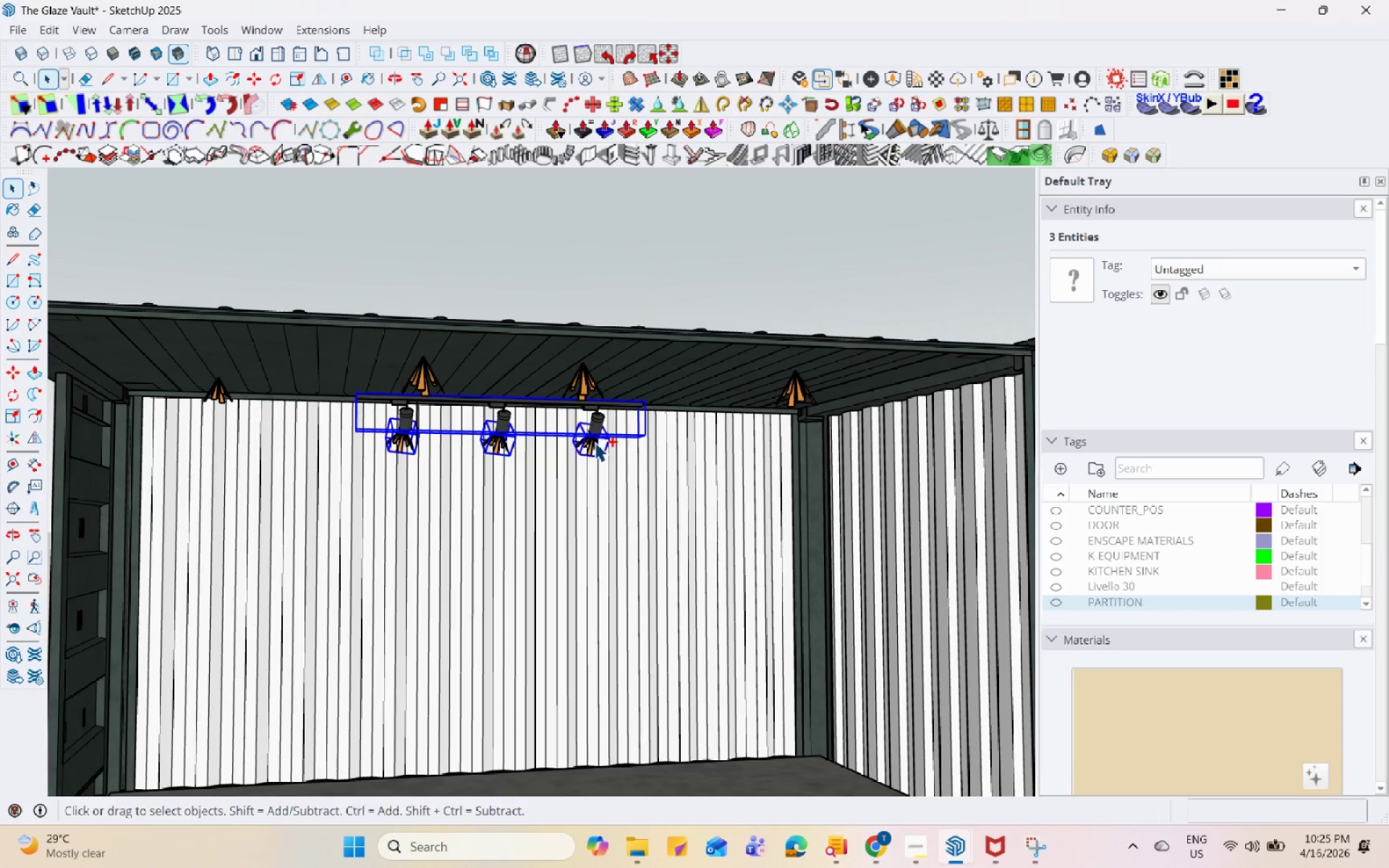 
key(Control+ControlLeft)
 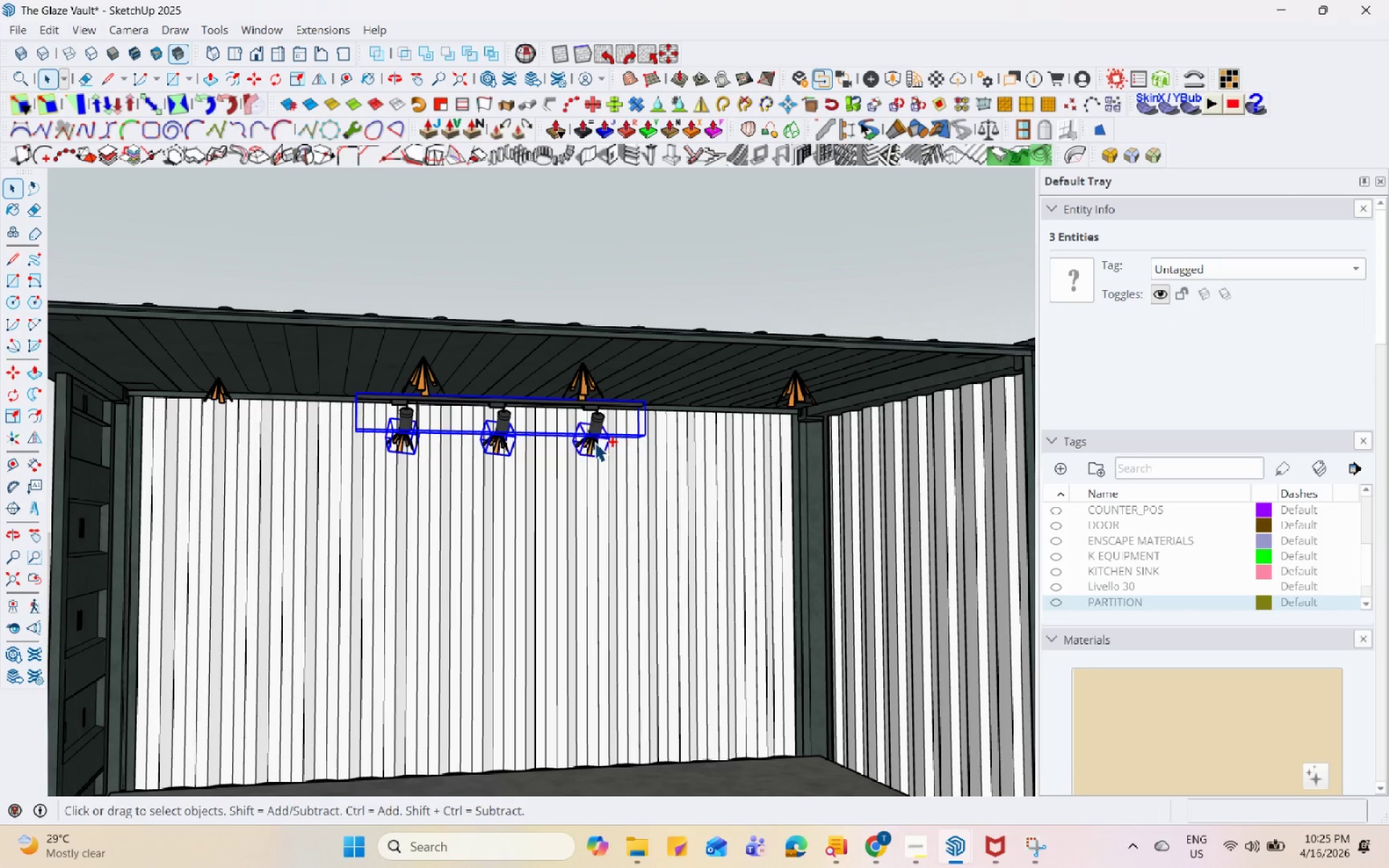 
key(Control+ControlLeft)
 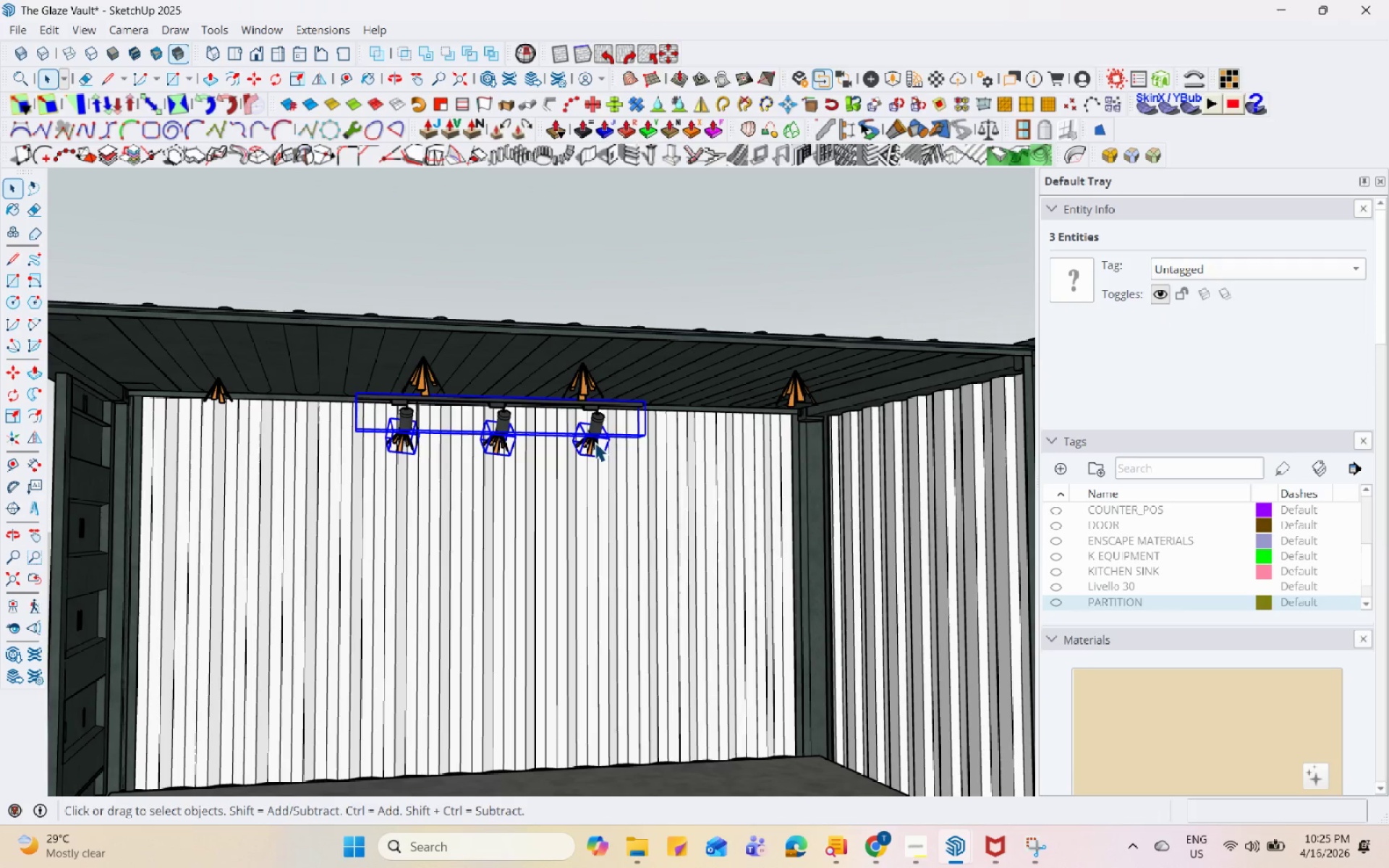 
right_click([595, 442])
 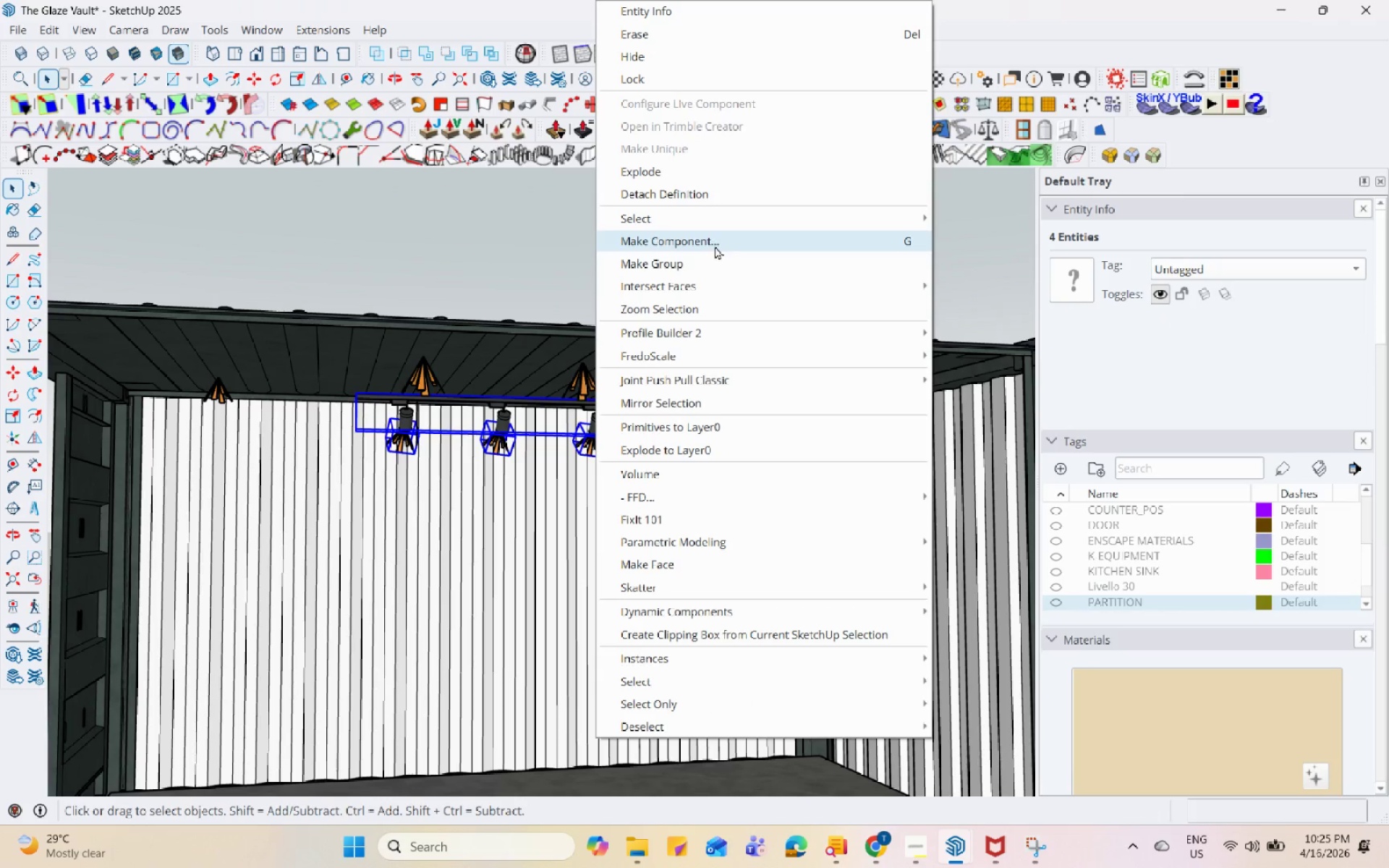 
left_click([715, 260])
 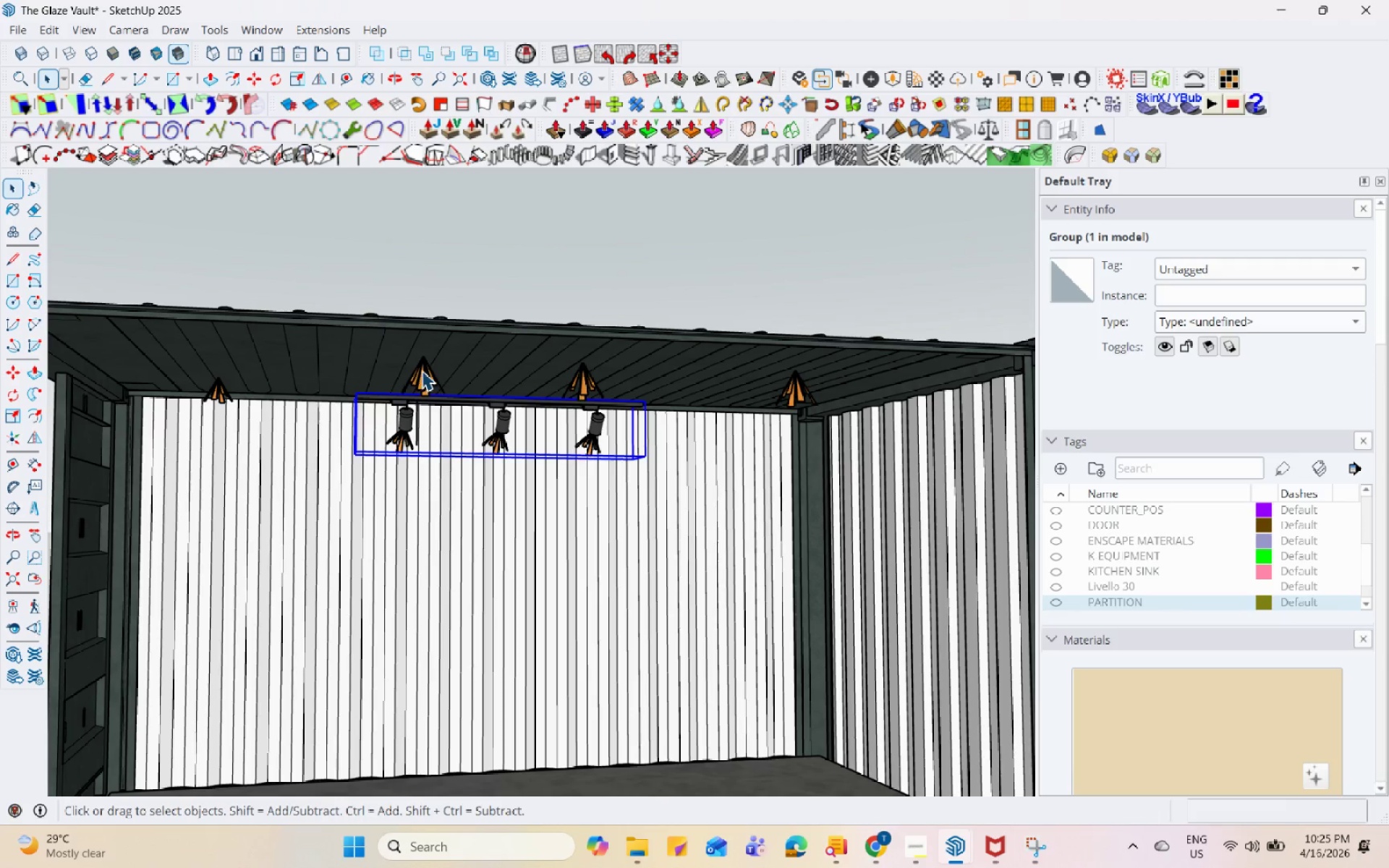 
hold_key(key=ControlLeft, duration=1.52)
left_click([584, 383])
 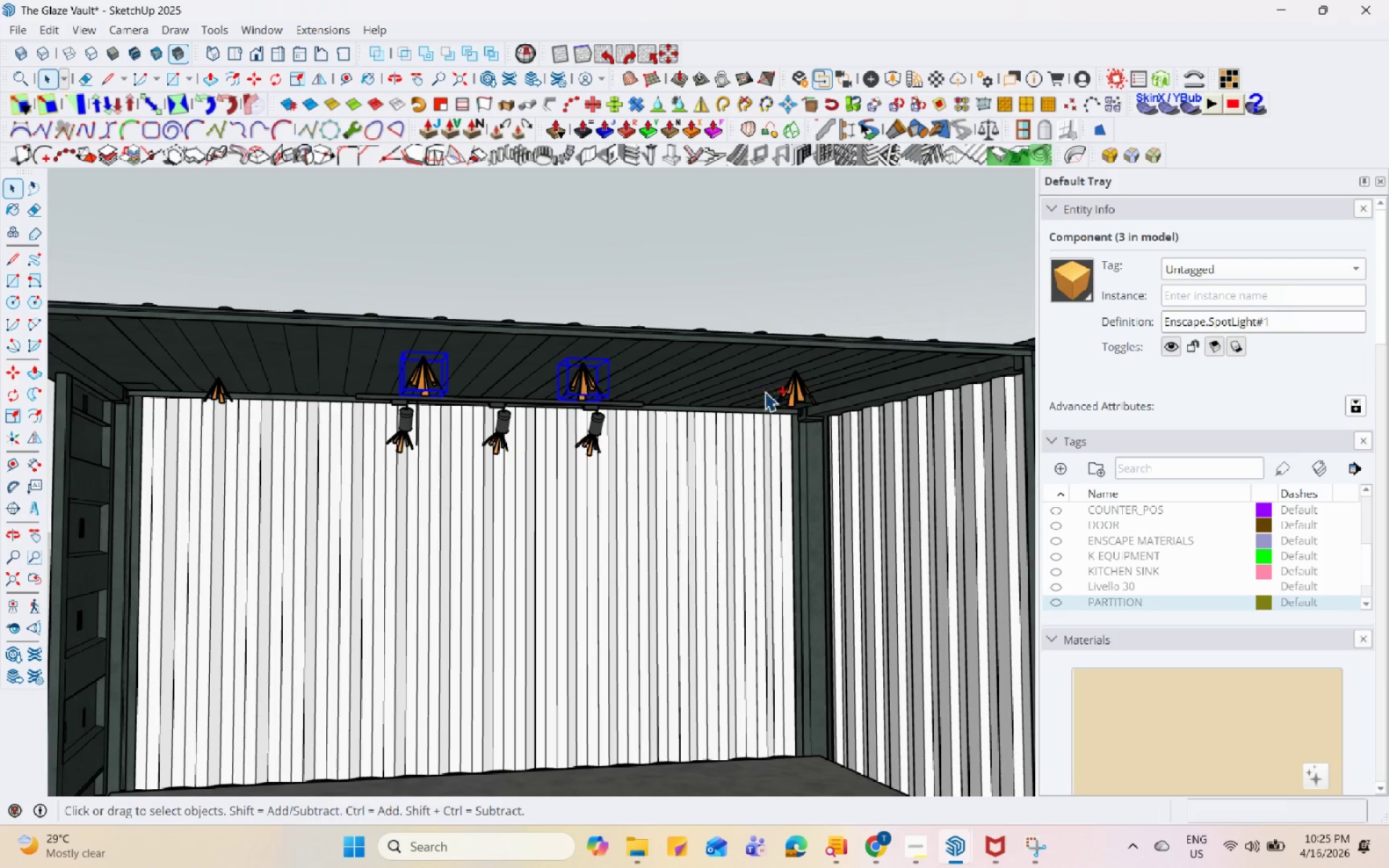 
left_click([797, 387])
 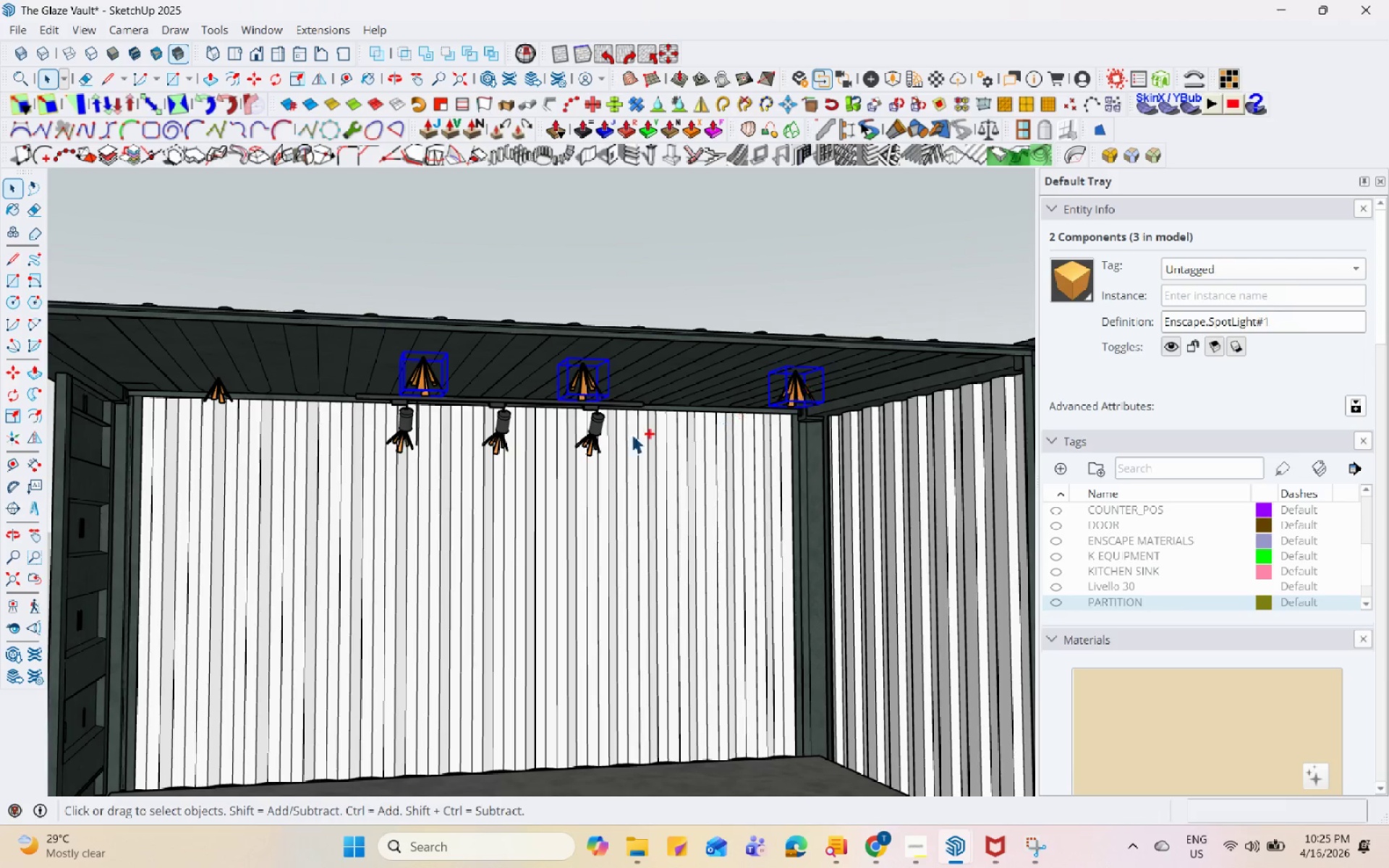 
hold_key(key=ControlLeft, duration=1.23)
 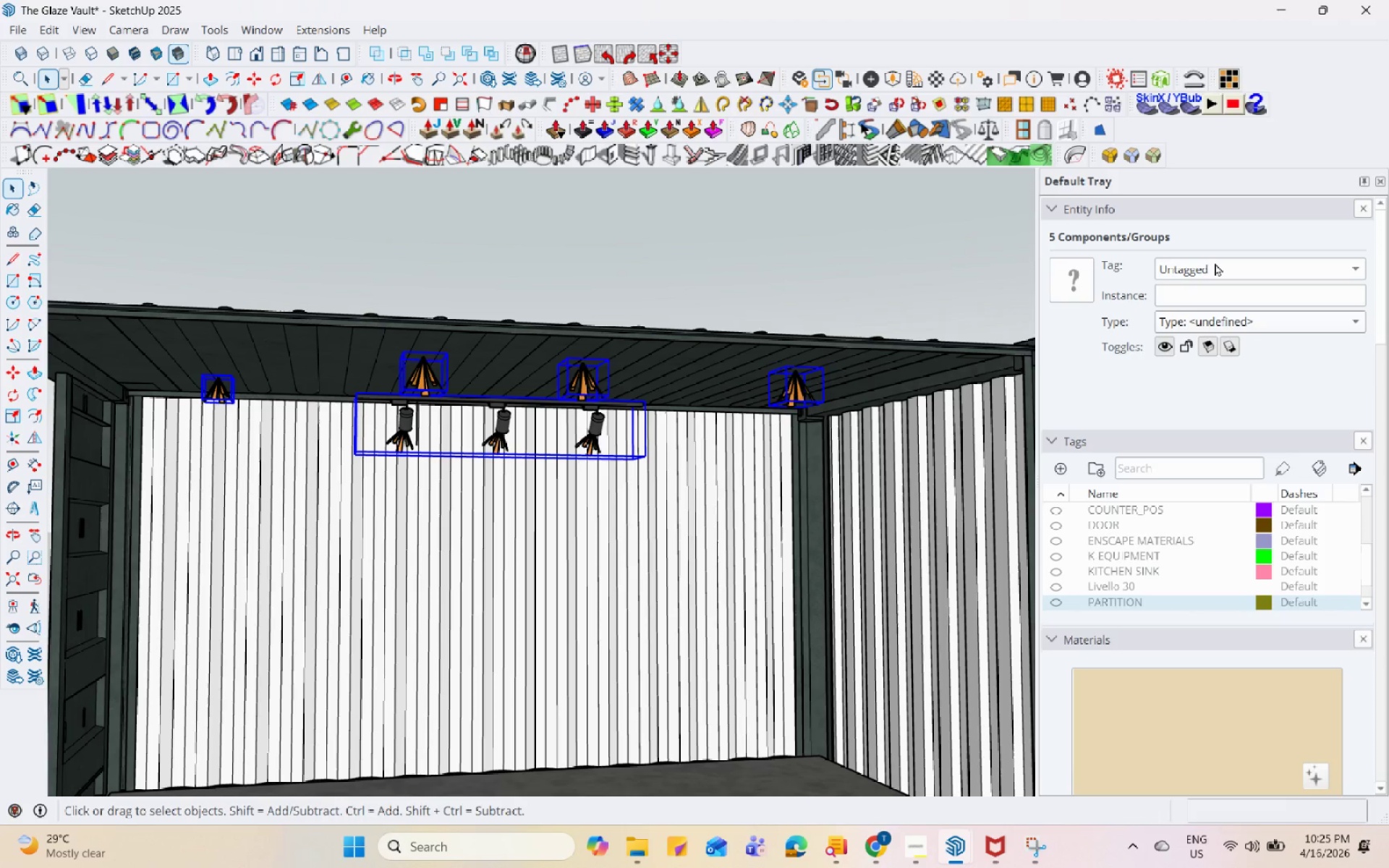 
left_click([1215, 263])
 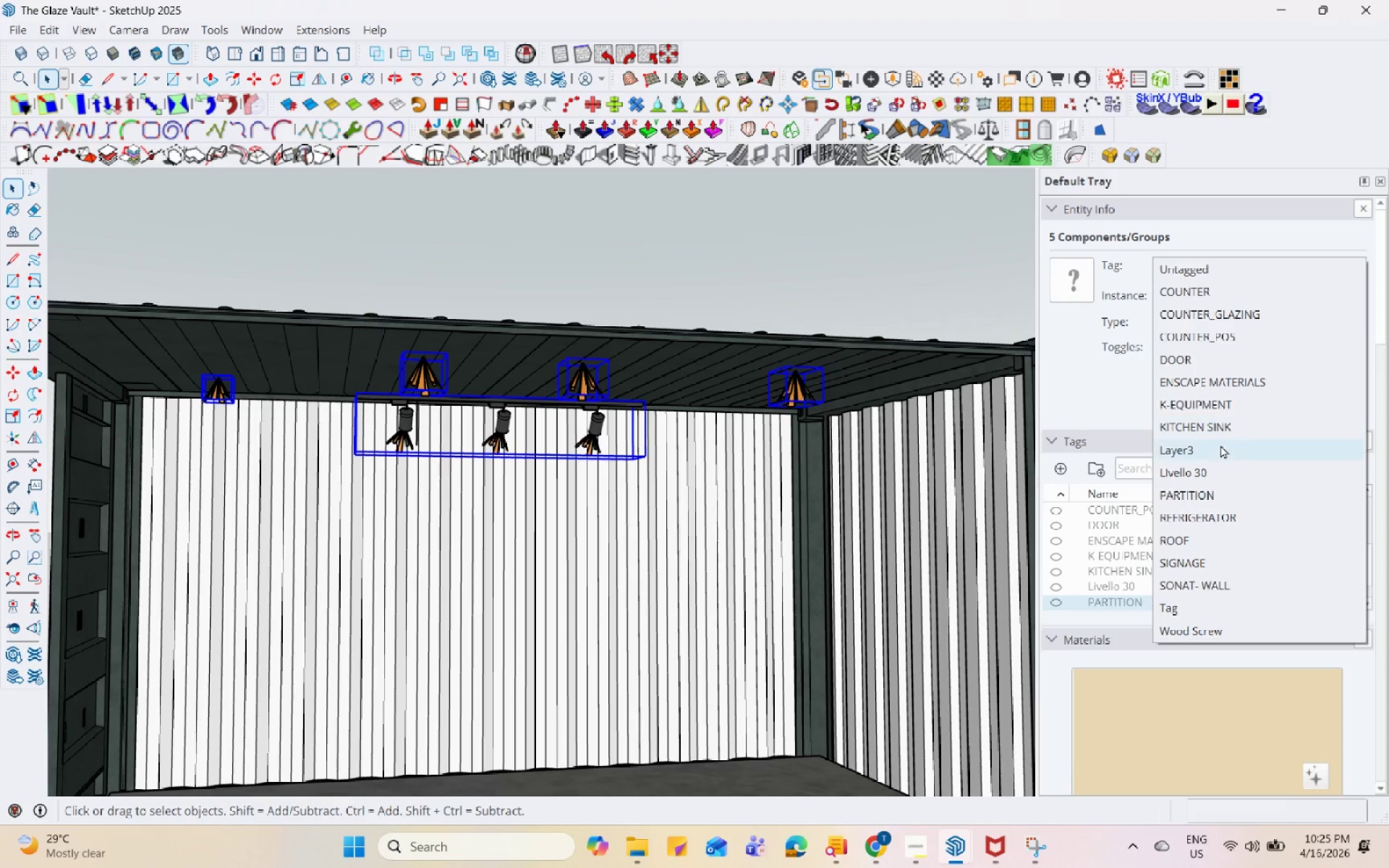 
left_click([1087, 365])
 